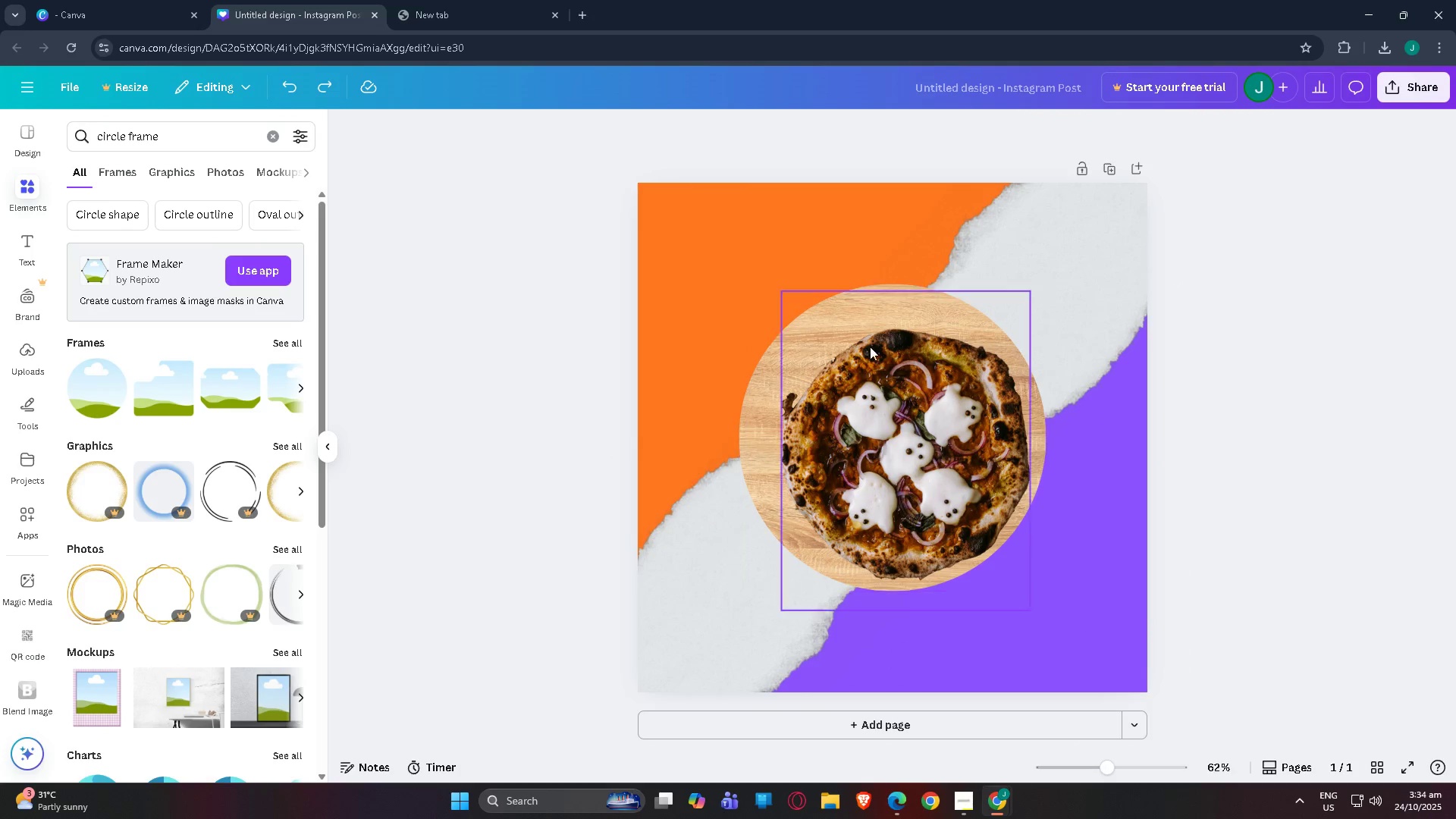 
left_click_drag(start_coordinate=[932, 394], to_coordinate=[915, 374])
 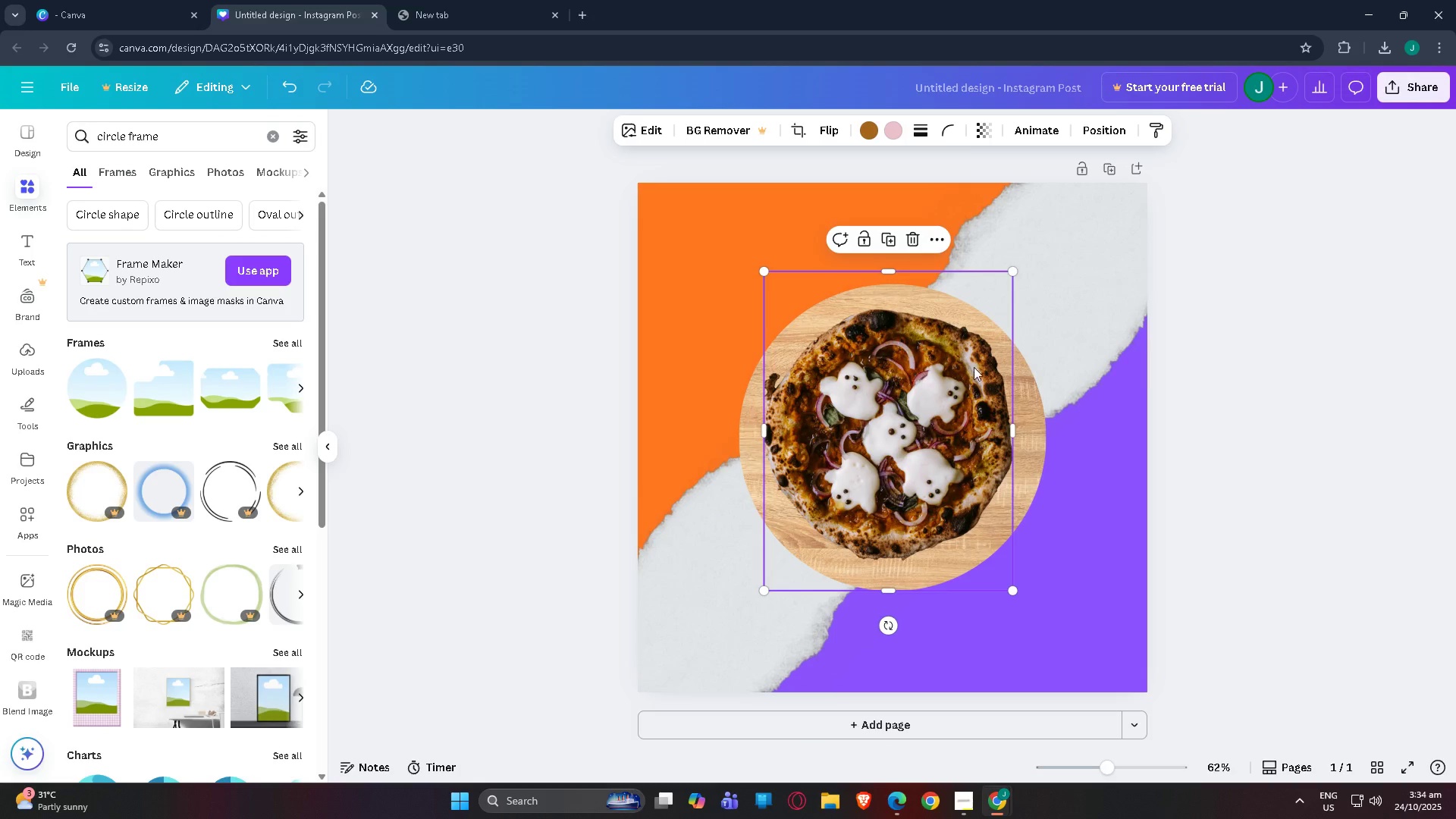 
hold_key(key=ControlLeft, duration=1.54)
 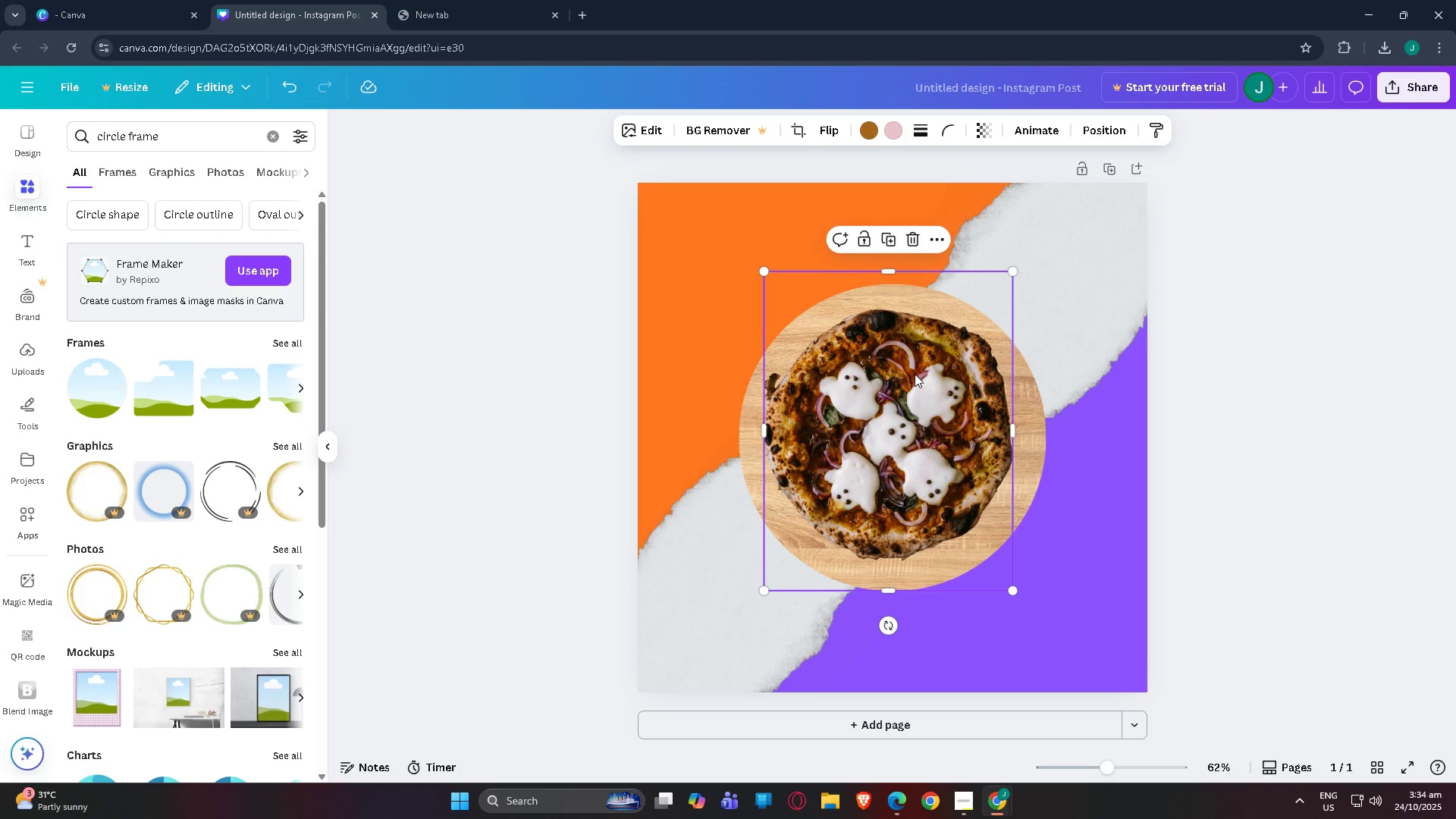 
hold_key(key=ControlLeft, duration=0.66)
 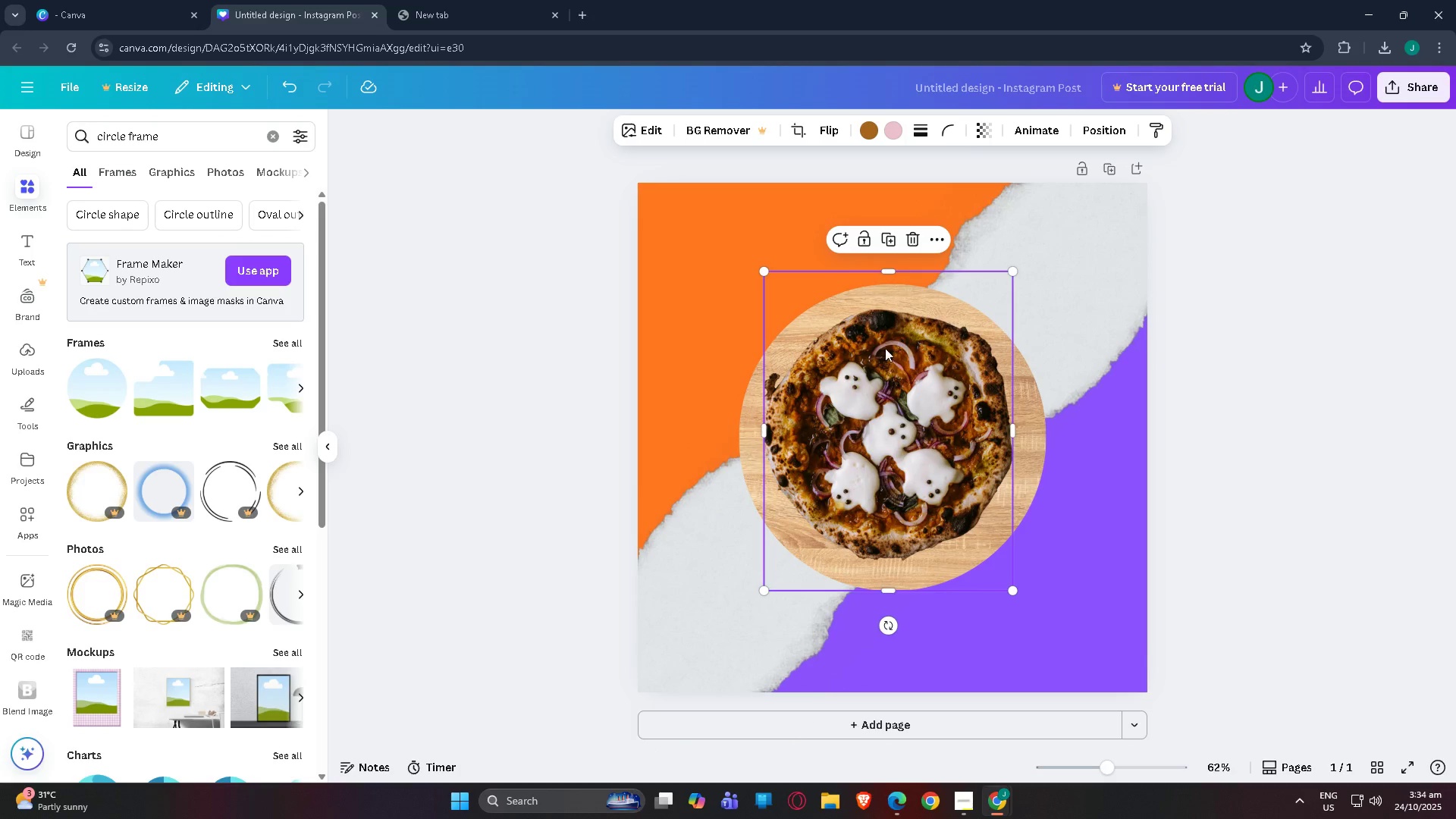 
hold_key(key=ControlLeft, duration=1.52)
left_click_drag(start_coordinate=[1012, 275], to_coordinate=[1045, 238])
 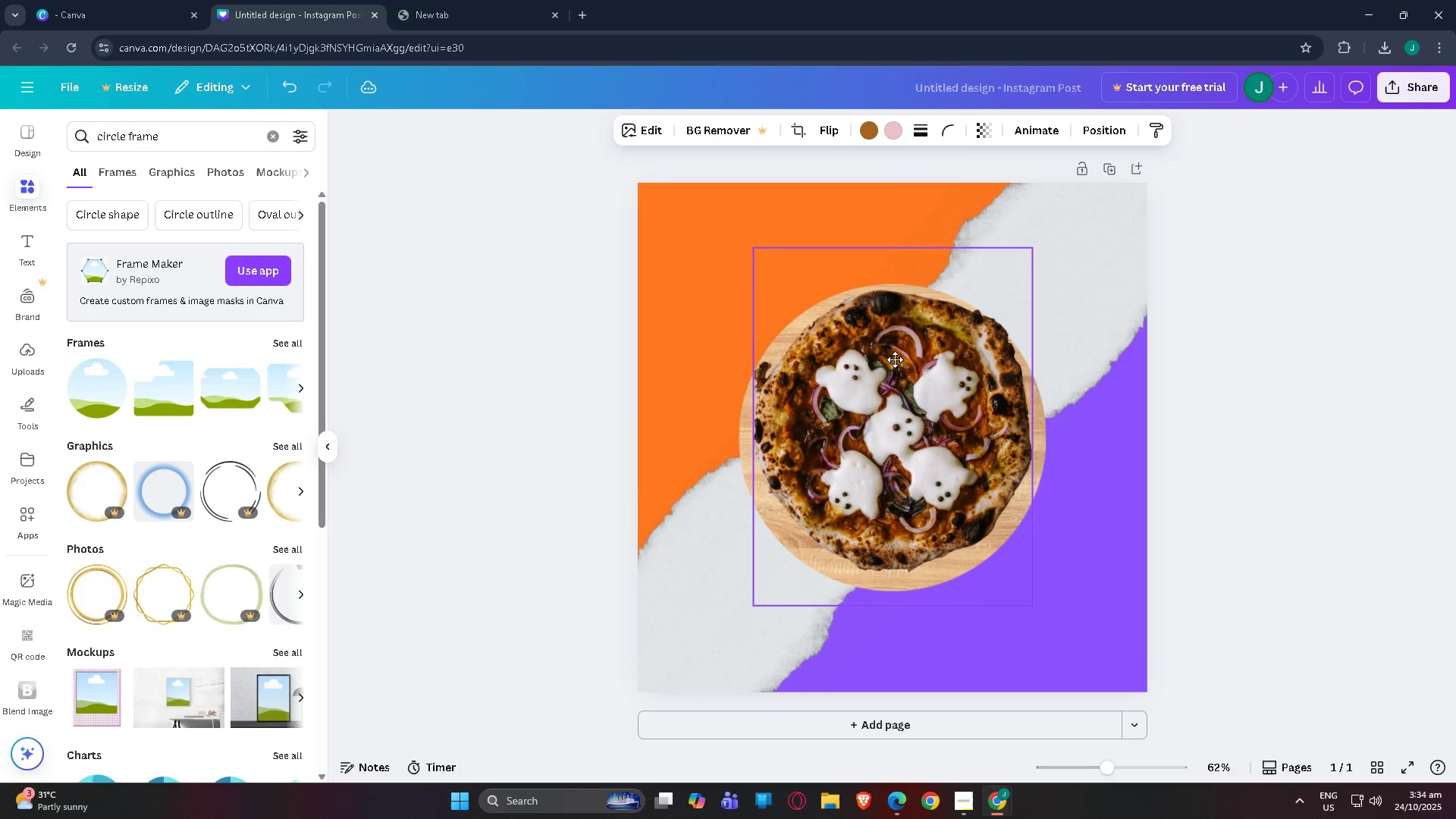 
hold_key(key=ControlLeft, duration=1.52)
left_click_drag(start_coordinate=[905, 344], to_coordinate=[892, 368])
 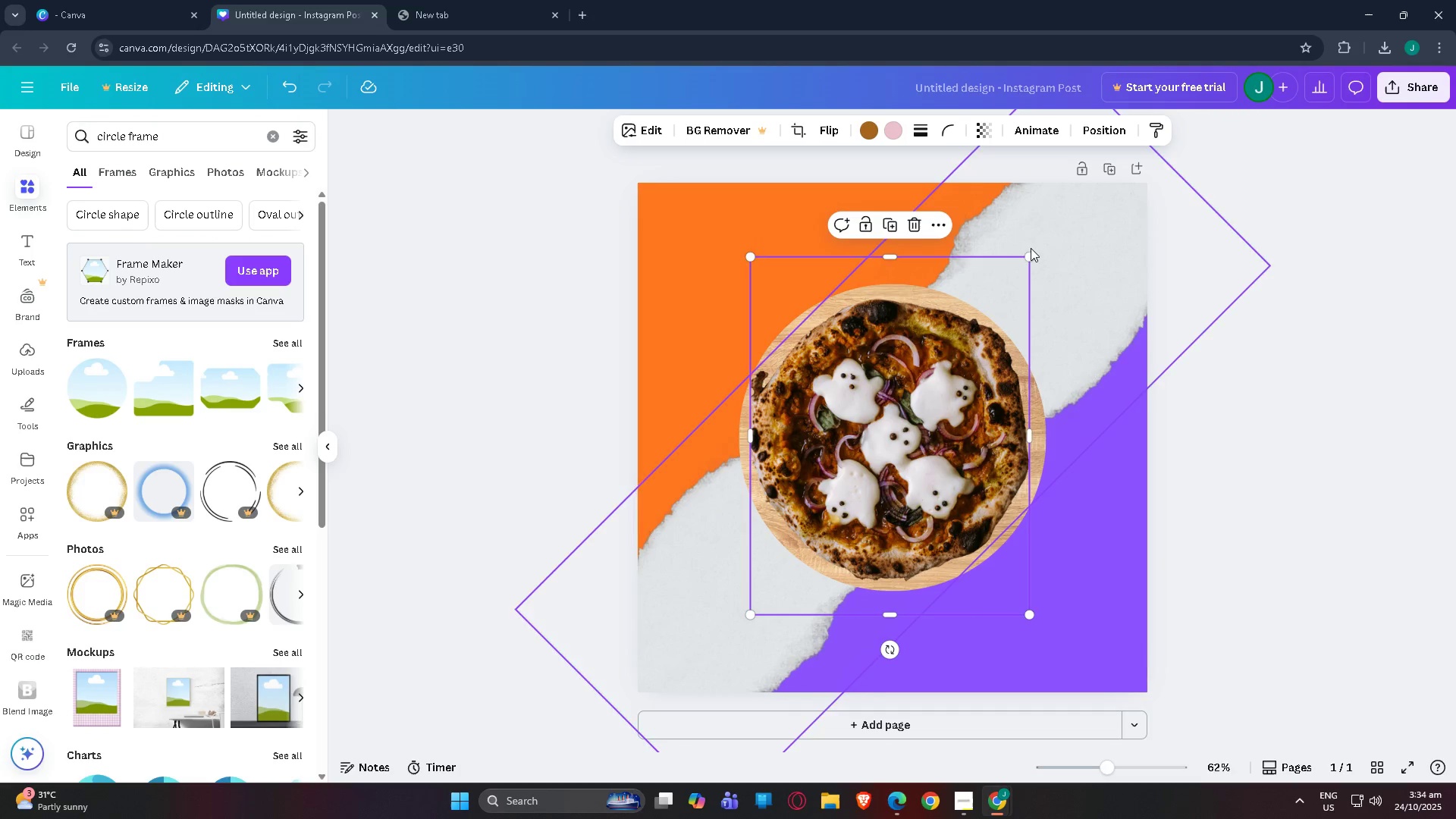 
hold_key(key=ControlLeft, duration=1.52)
left_click_drag(start_coordinate=[1026, 259], to_coordinate=[1033, 249])
 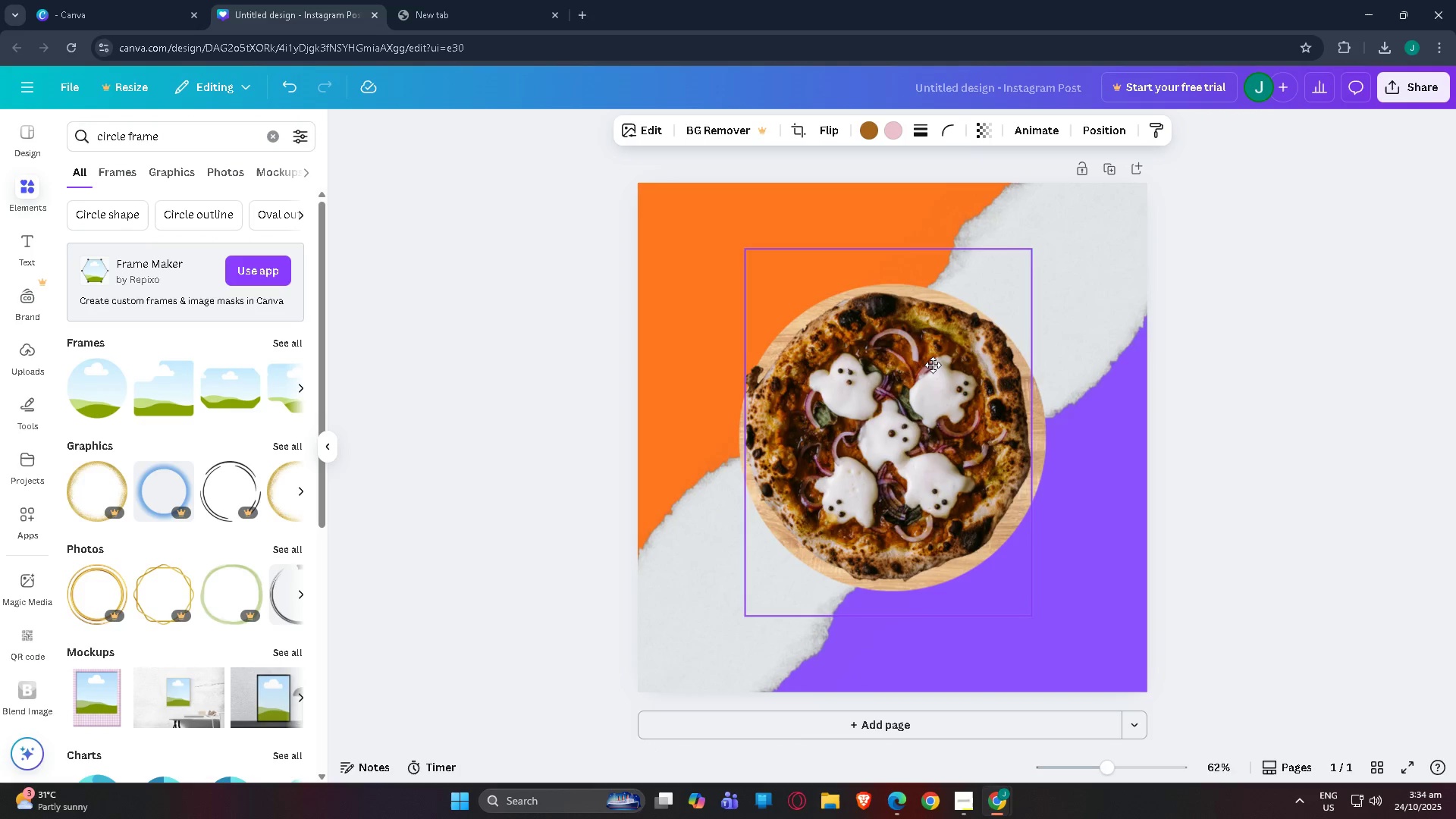 
hold_key(key=ControlLeft, duration=1.51)
left_click_drag(start_coordinate=[939, 363], to_coordinate=[935, 367])
 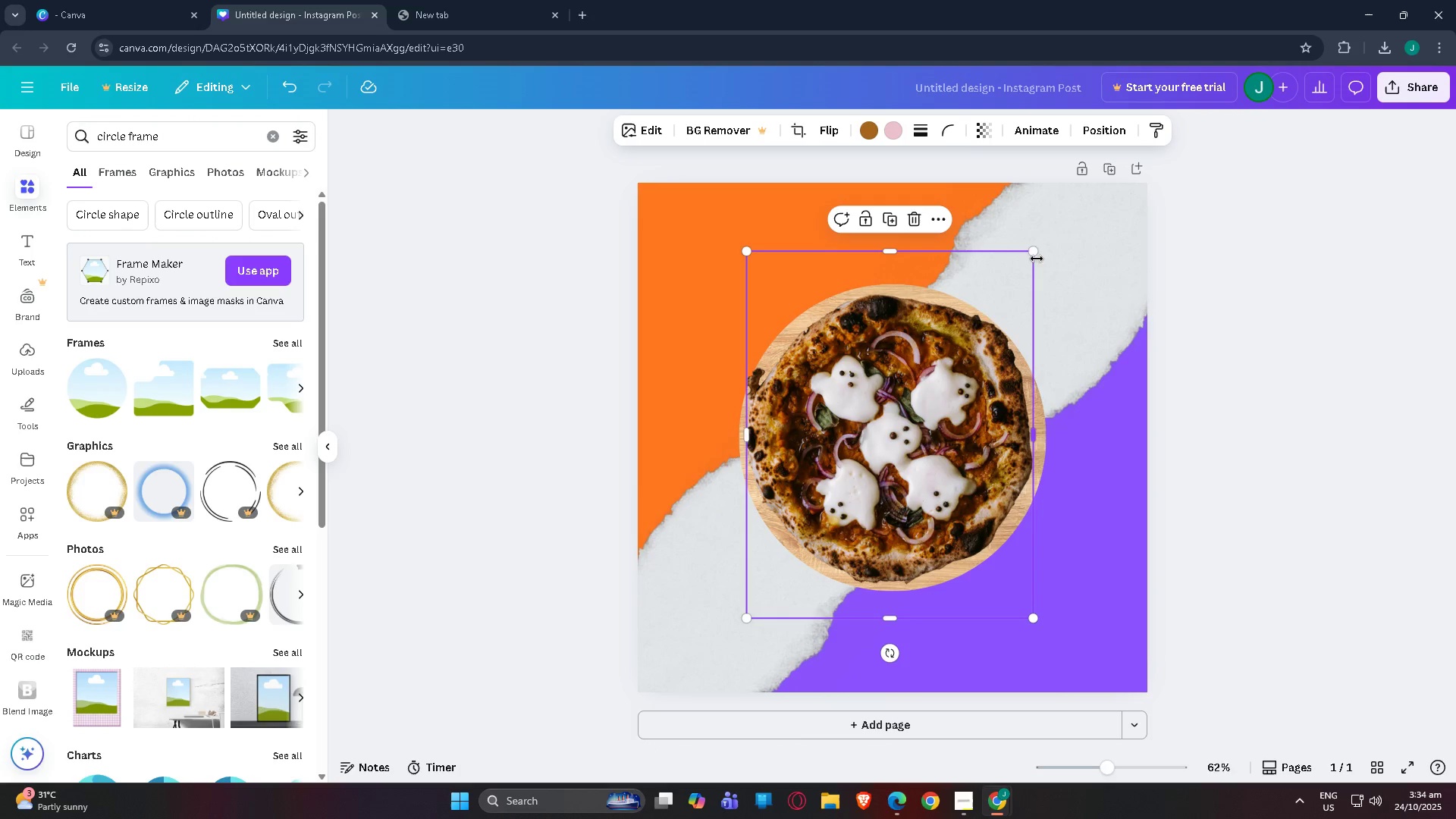 
hold_key(key=ControlLeft, duration=1.53)
 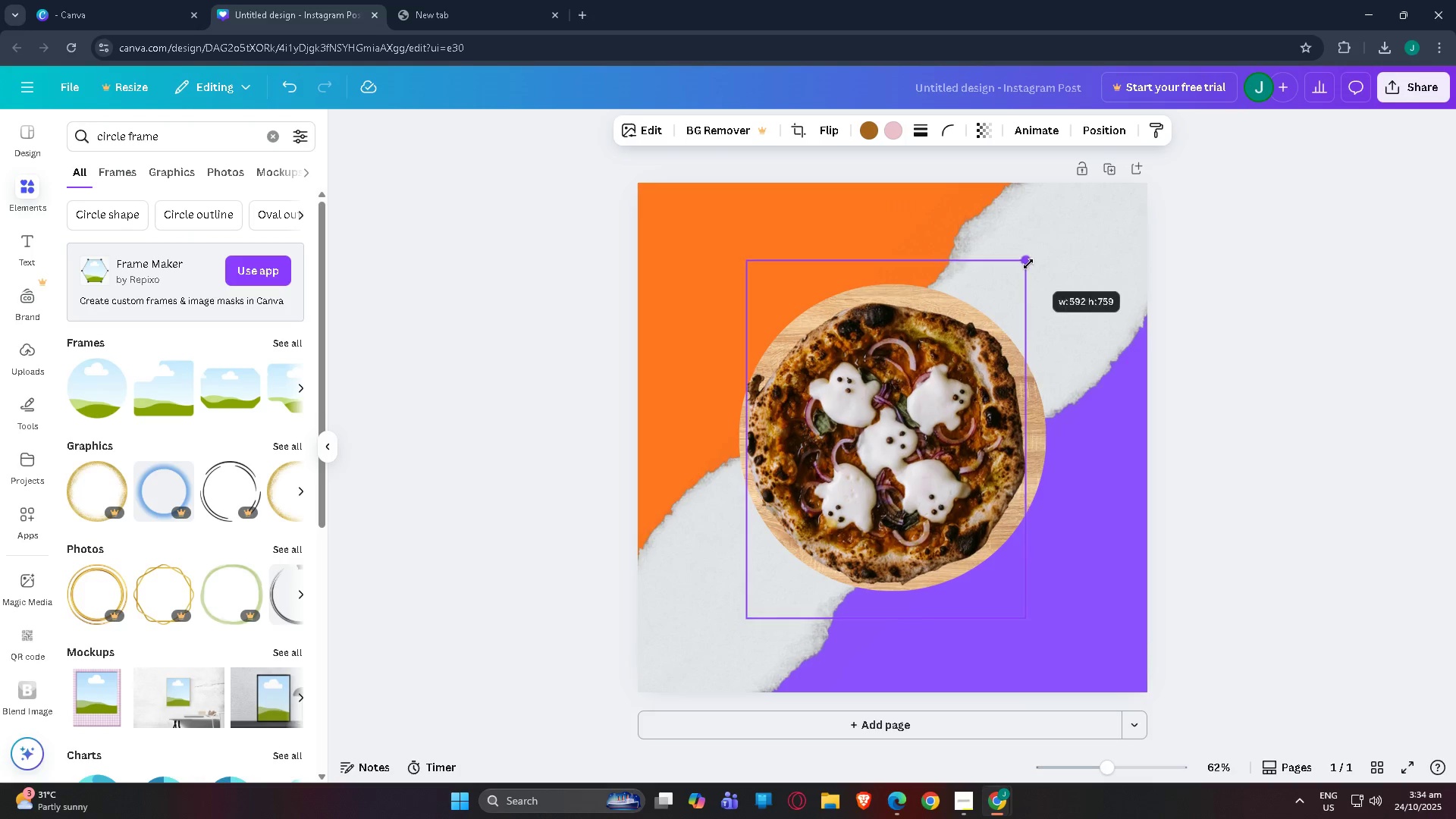 
hold_key(key=ControlLeft, duration=1.52)
left_click_drag(start_coordinate=[1037, 256], to_coordinate=[1028, 264])
 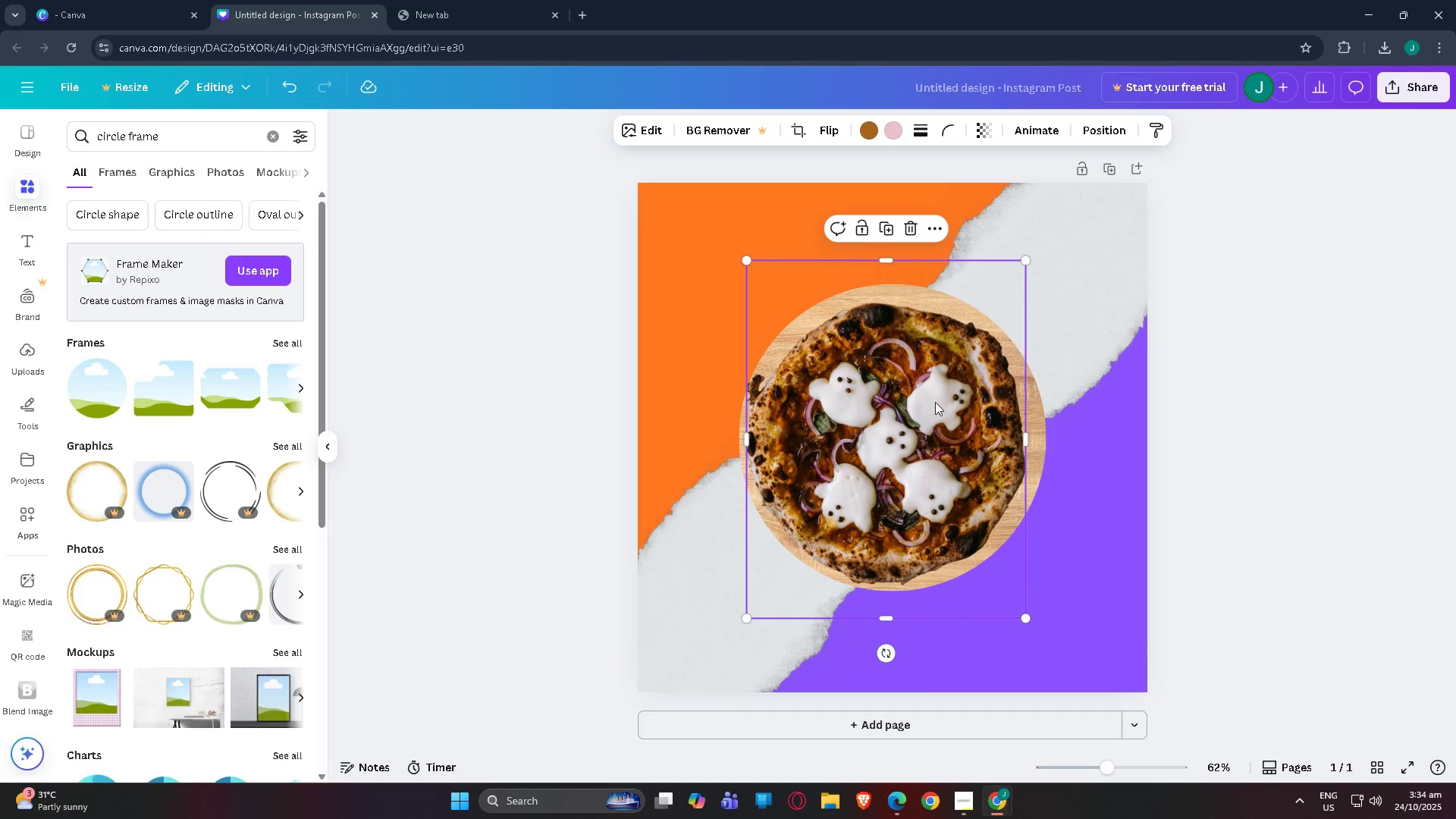 
left_click_drag(start_coordinate=[935, 402], to_coordinate=[937, 395])
 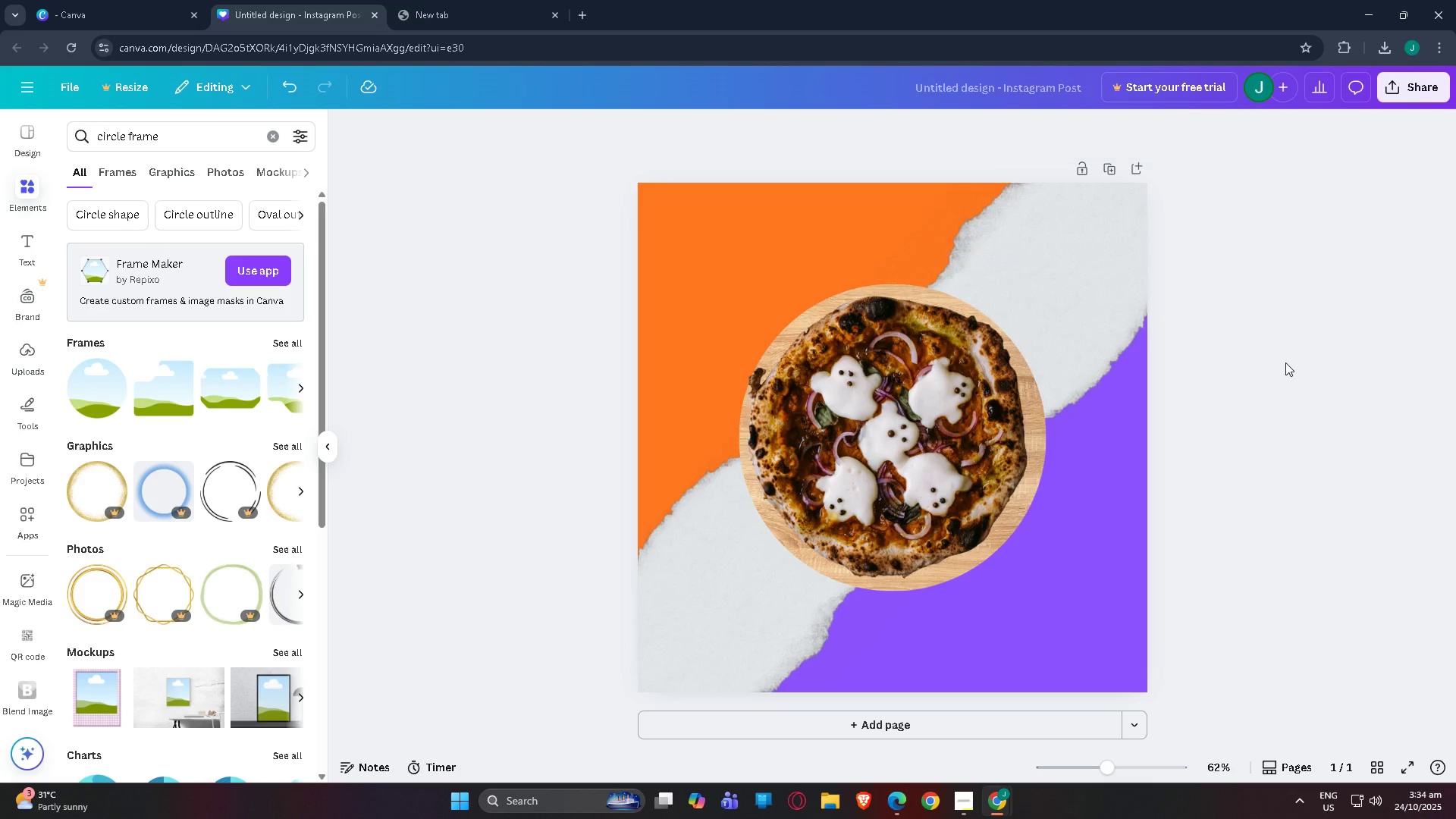 
hold_key(key=ControlLeft, duration=1.51)
 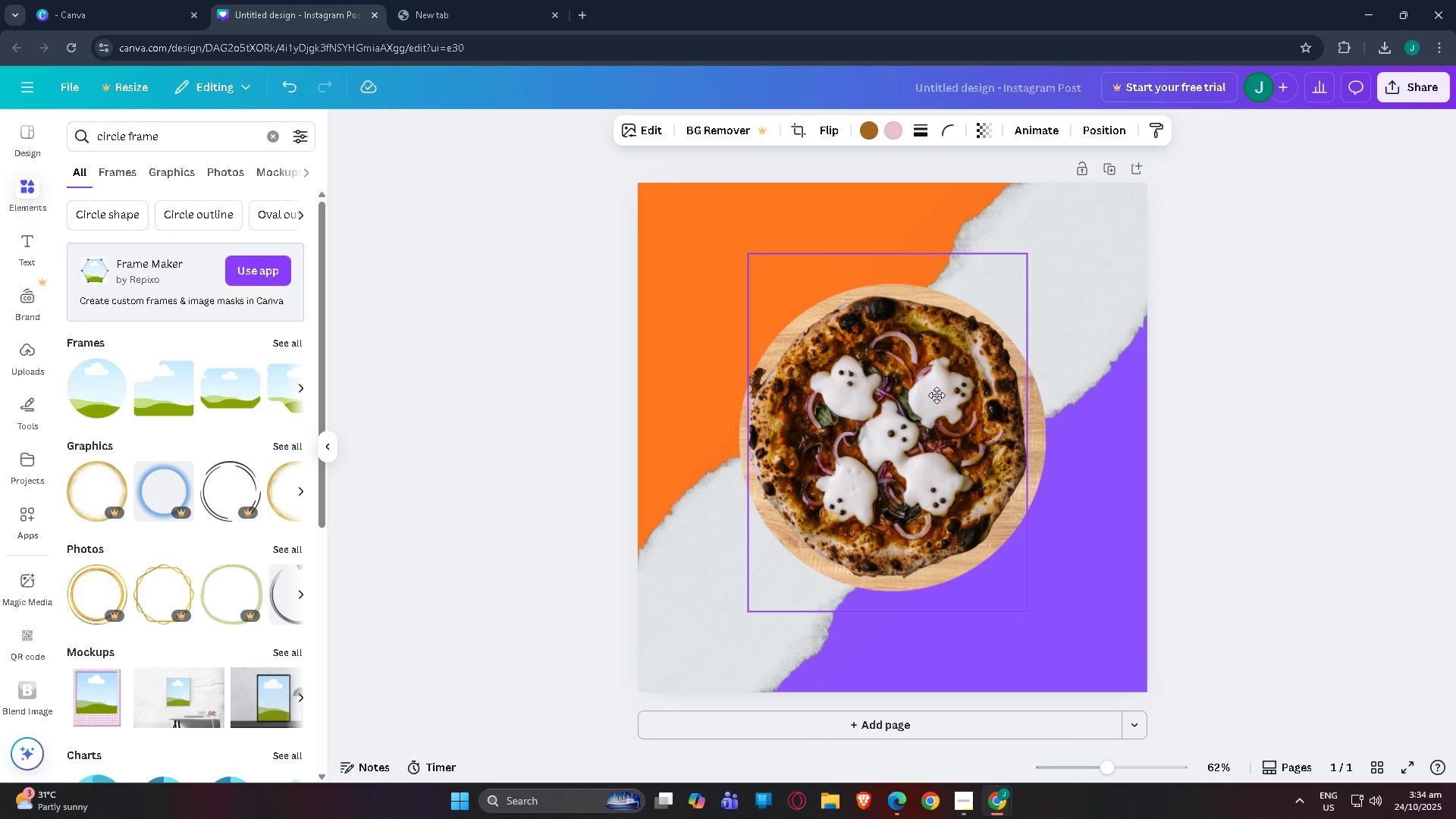 
hold_key(key=ControlLeft, duration=0.46)
 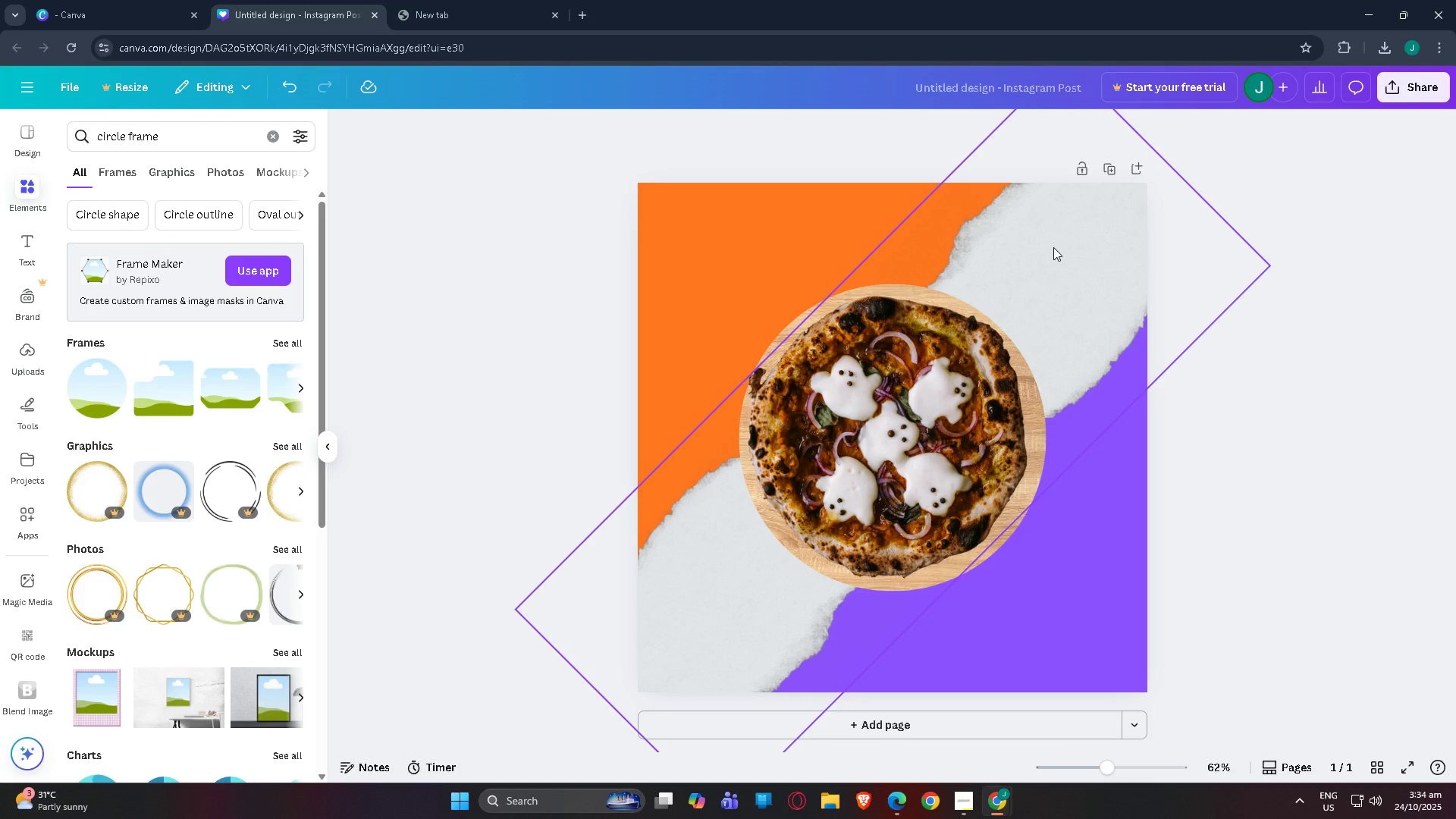 
left_click([1053, 247])
 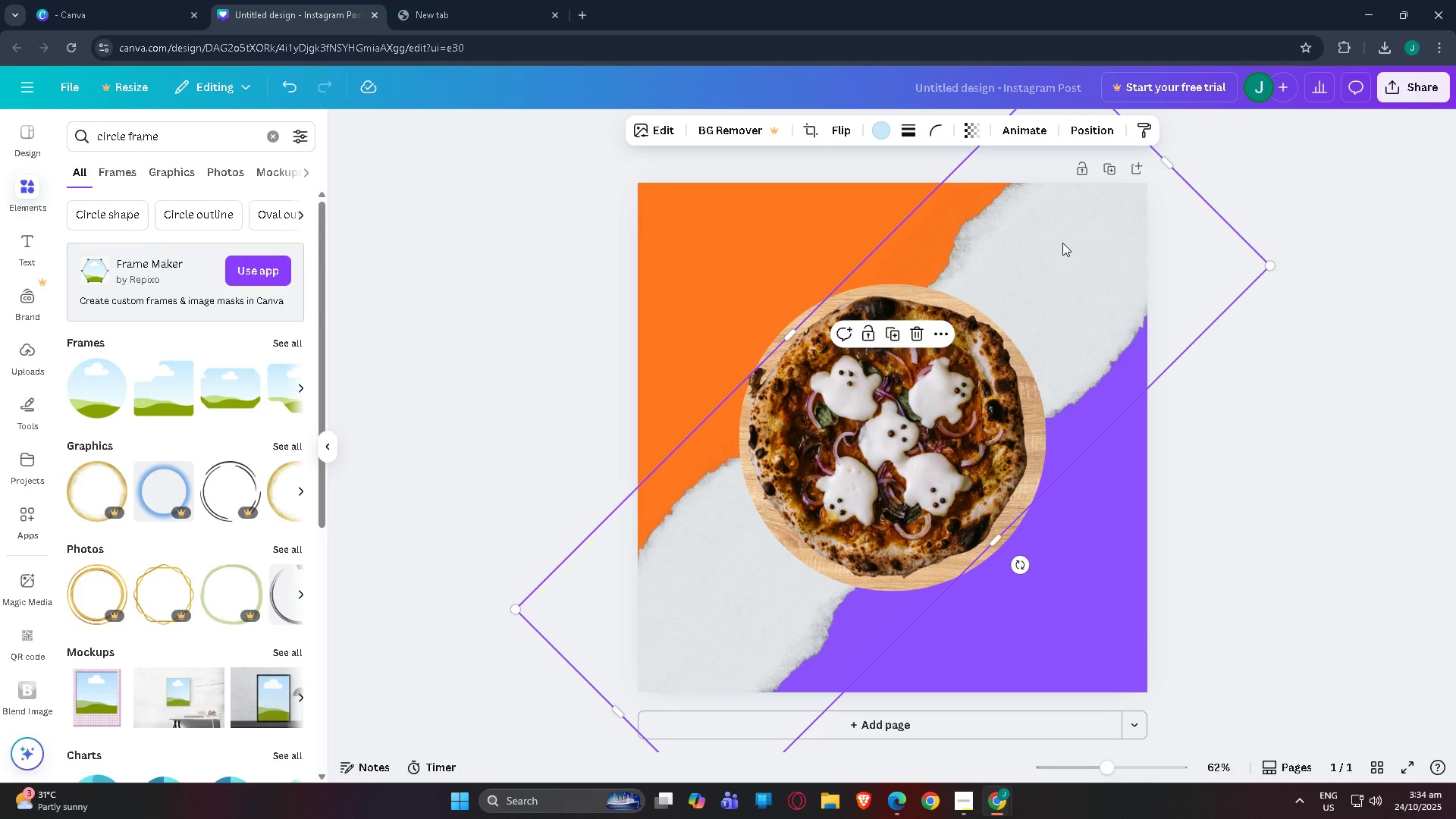 
left_click_drag(start_coordinate=[1062, 243], to_coordinate=[1064, 228])
 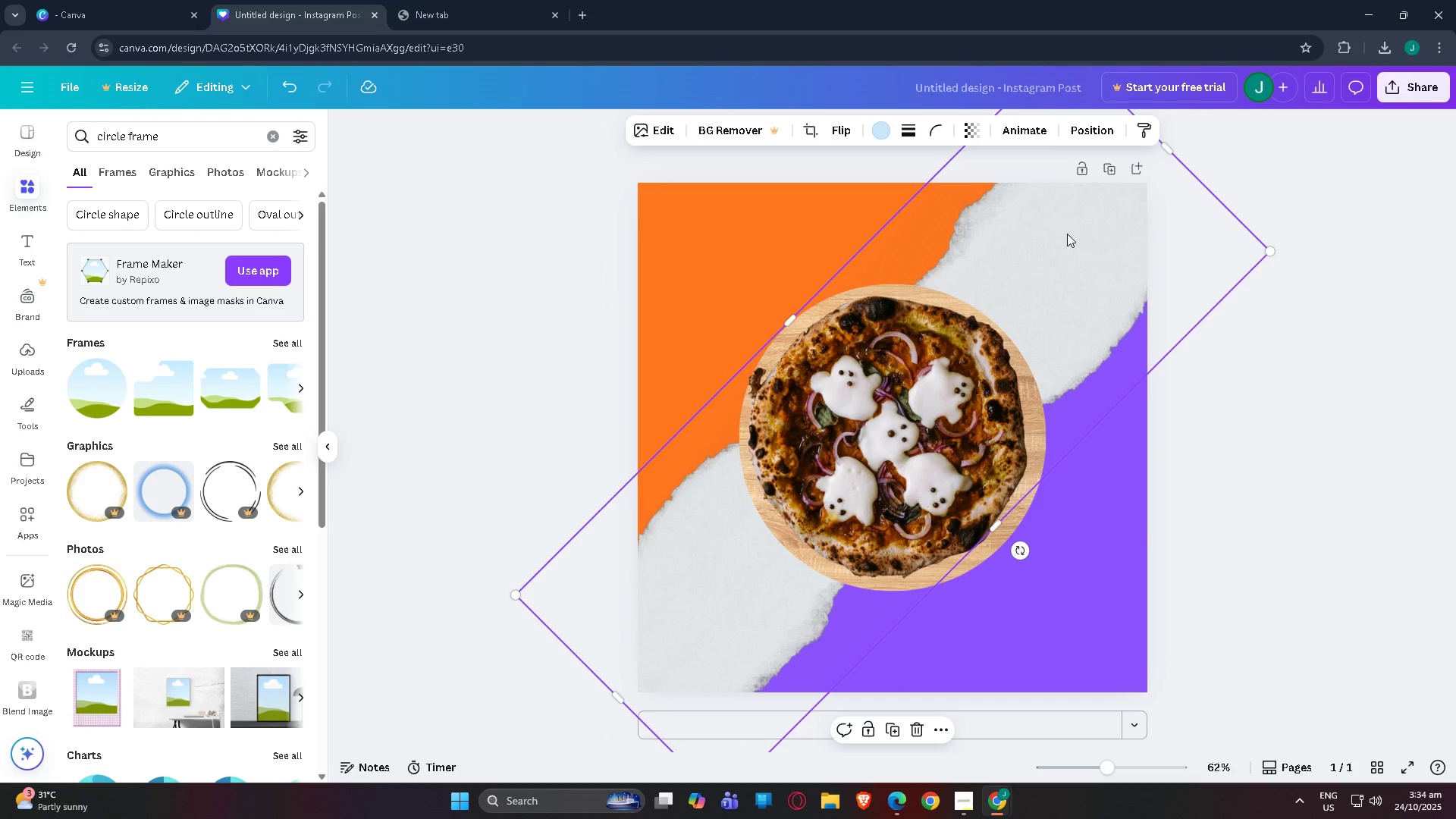 
left_click([1068, 234])
 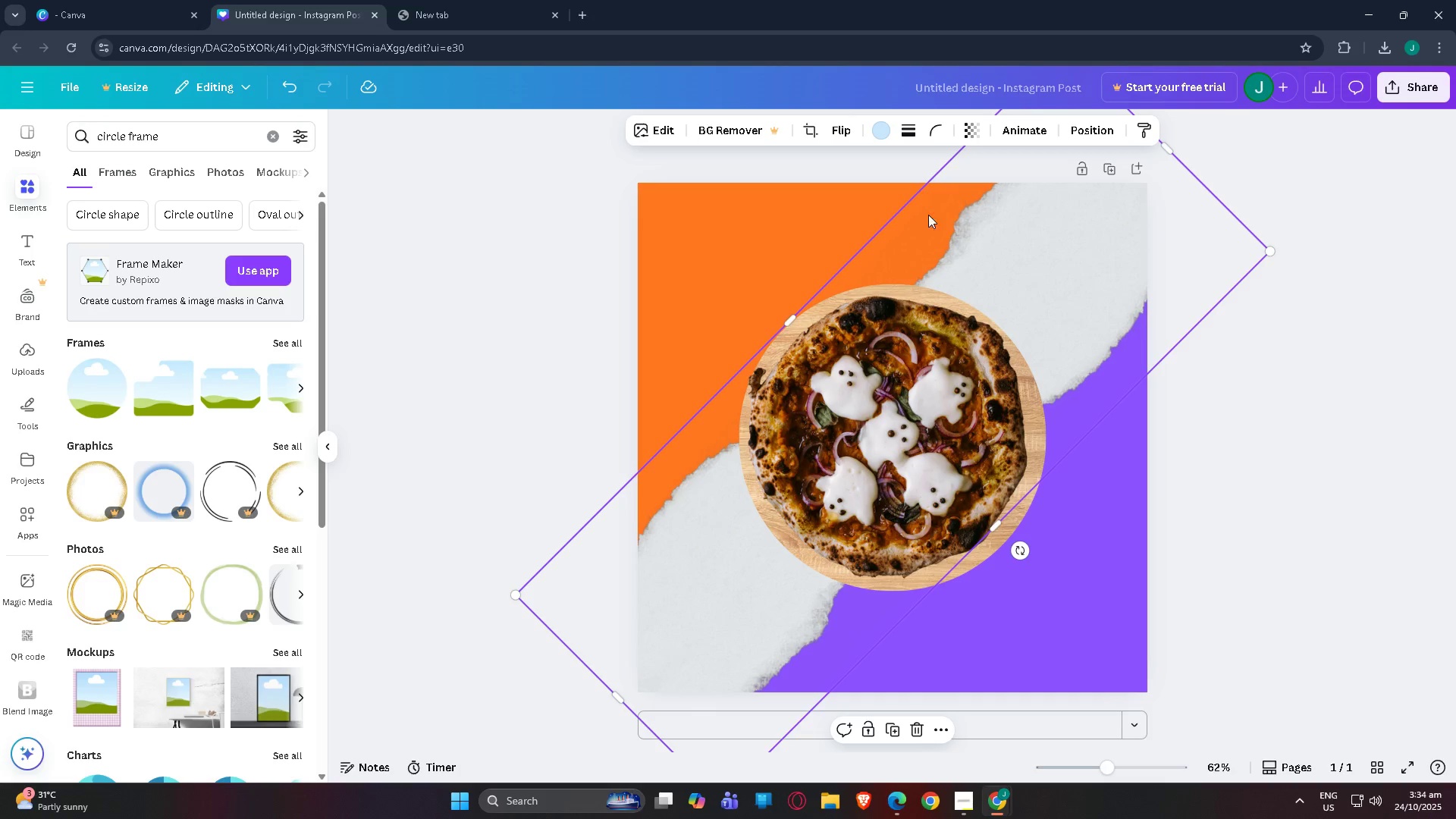 
left_click([686, 228])
 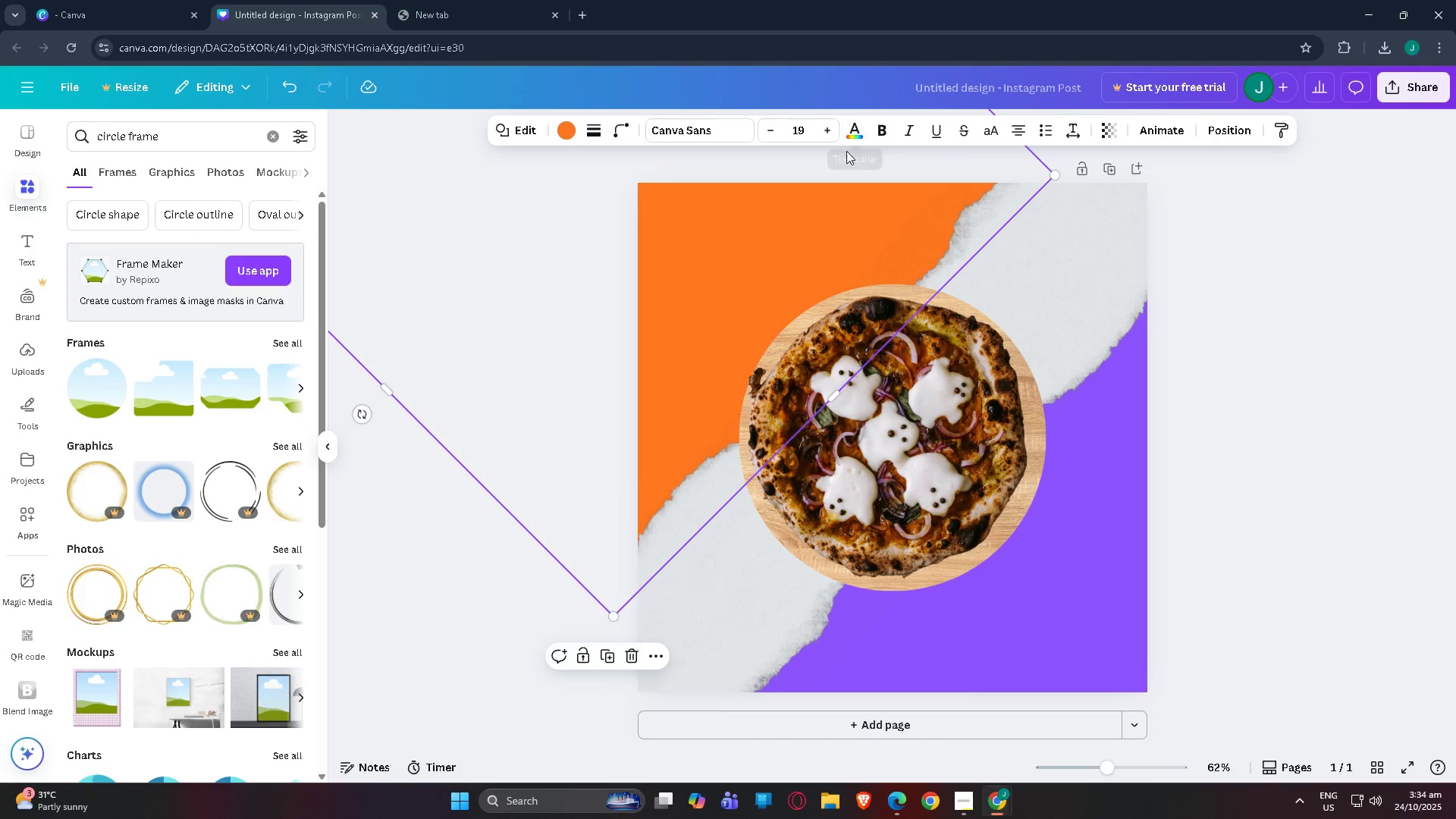 
key(Delete)
 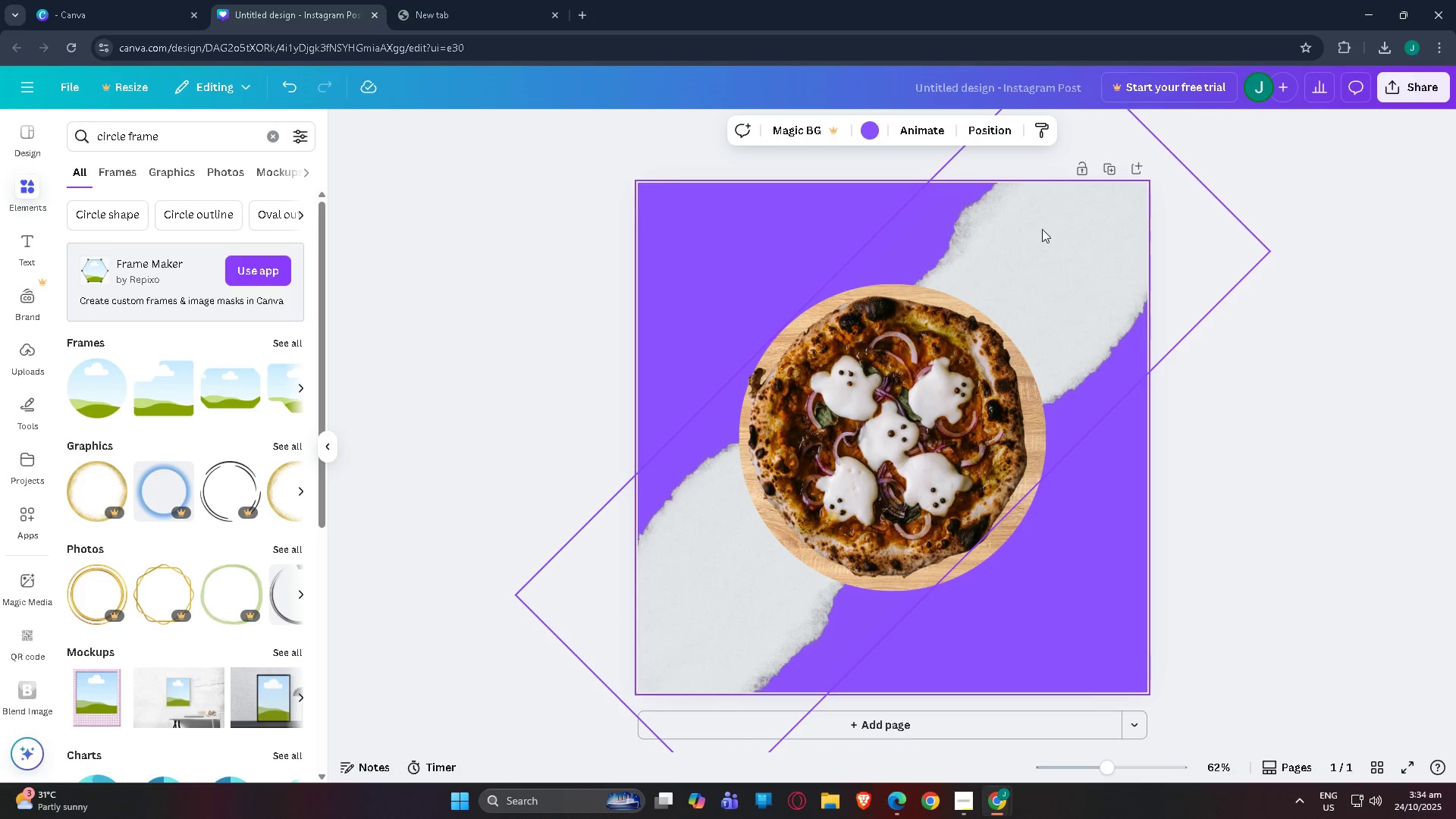 
left_click([1076, 261])
 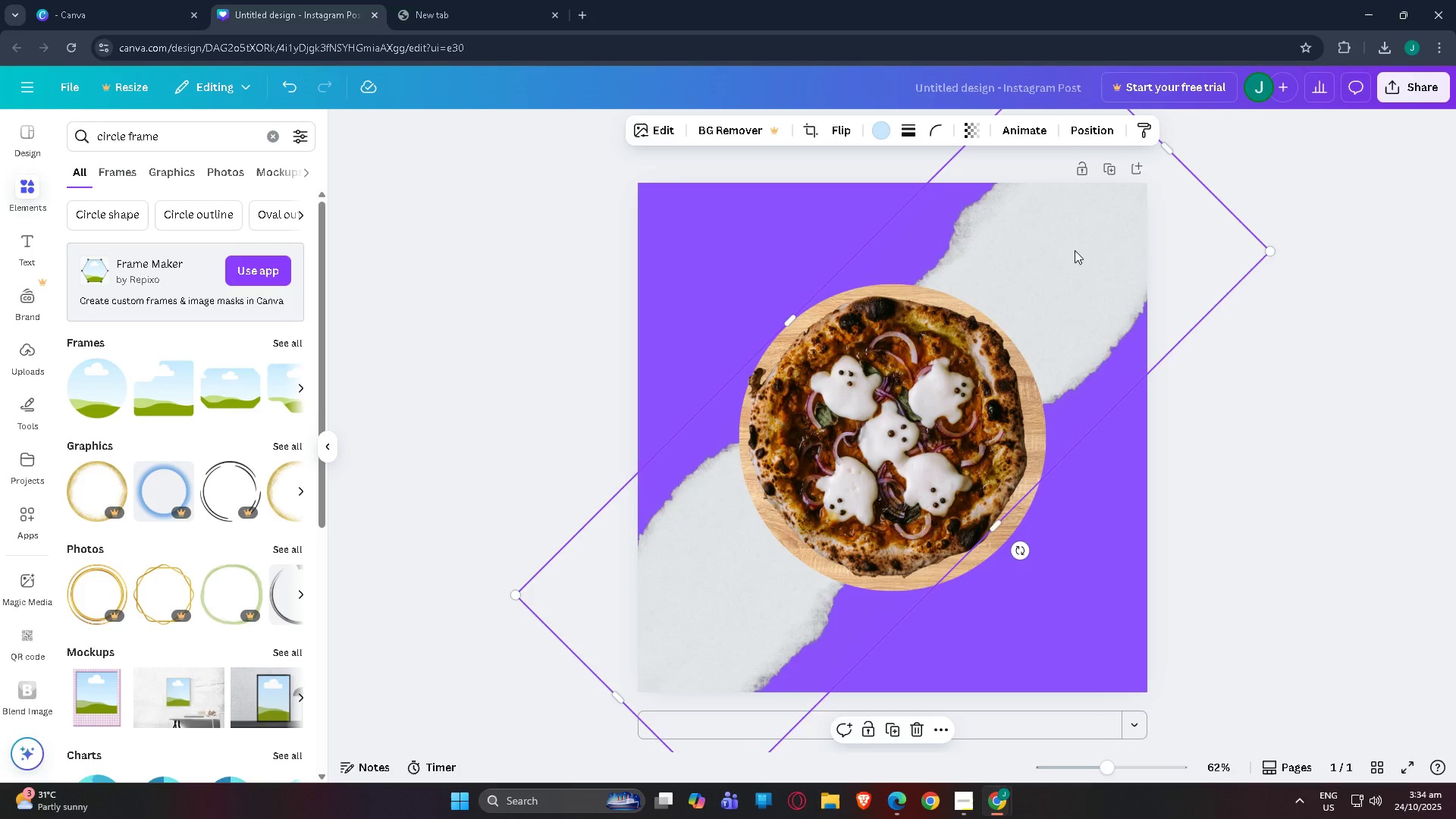 
key(Delete)
 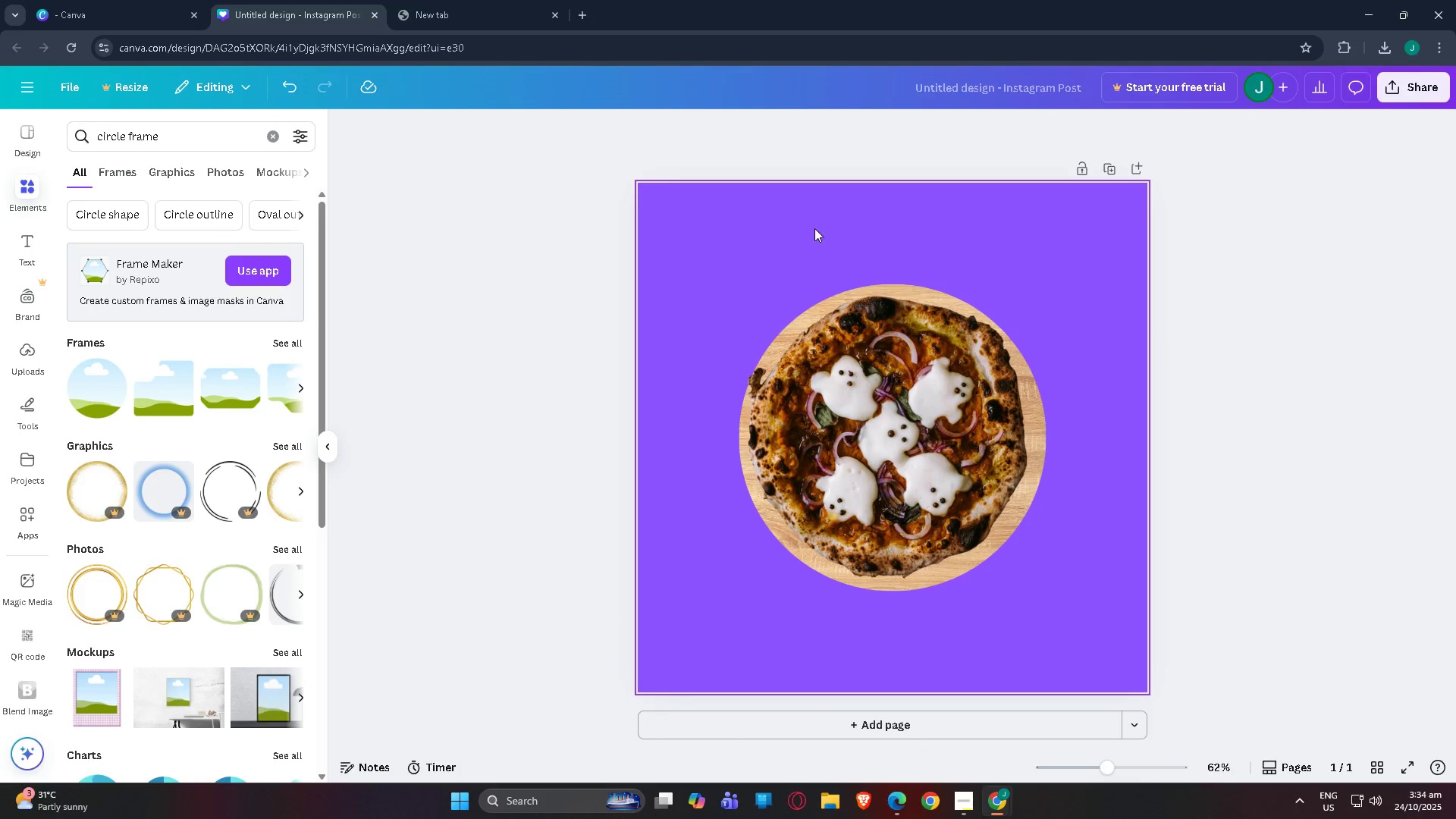 
left_click([813, 228])
 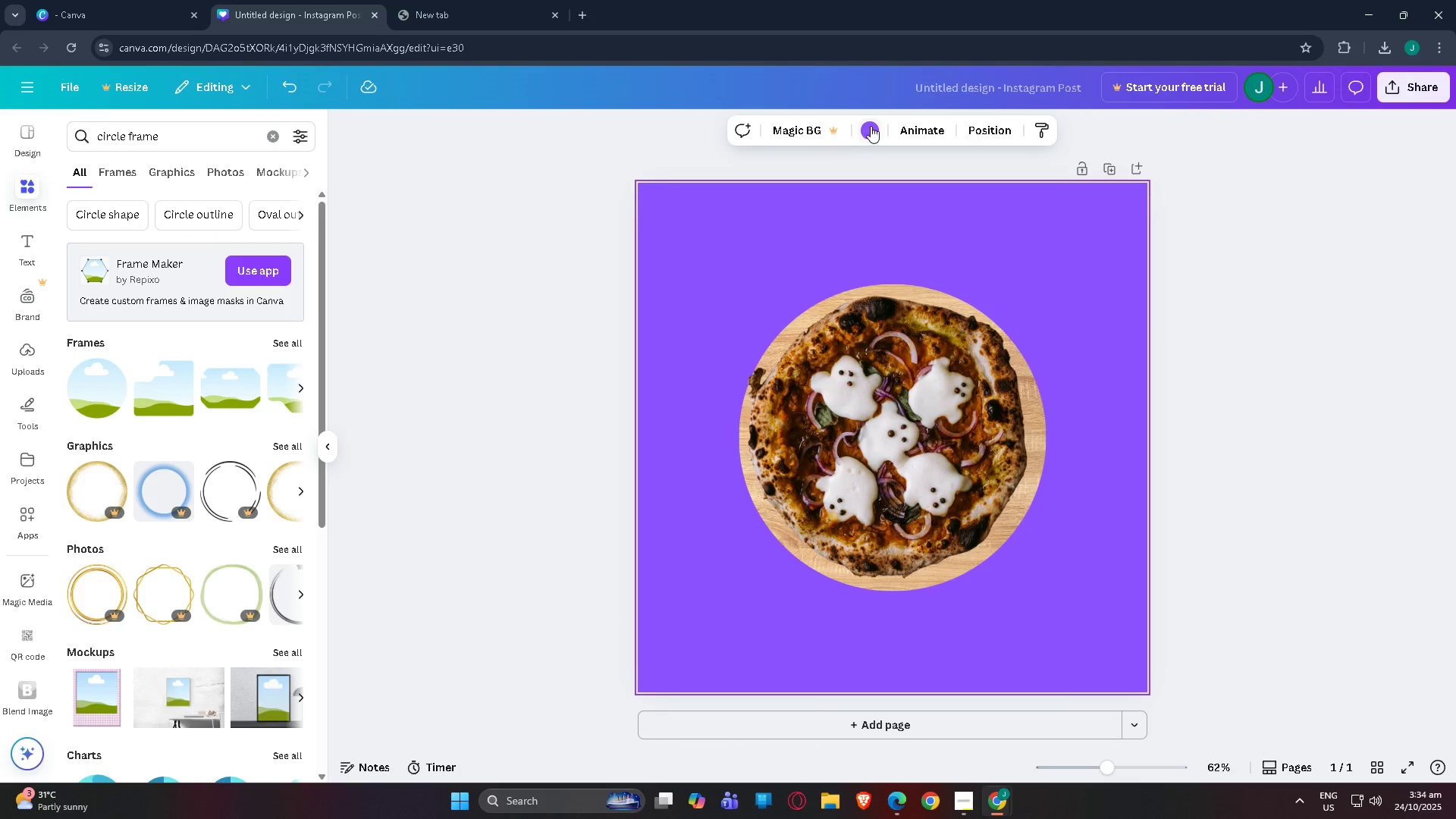 
left_click([871, 124])
 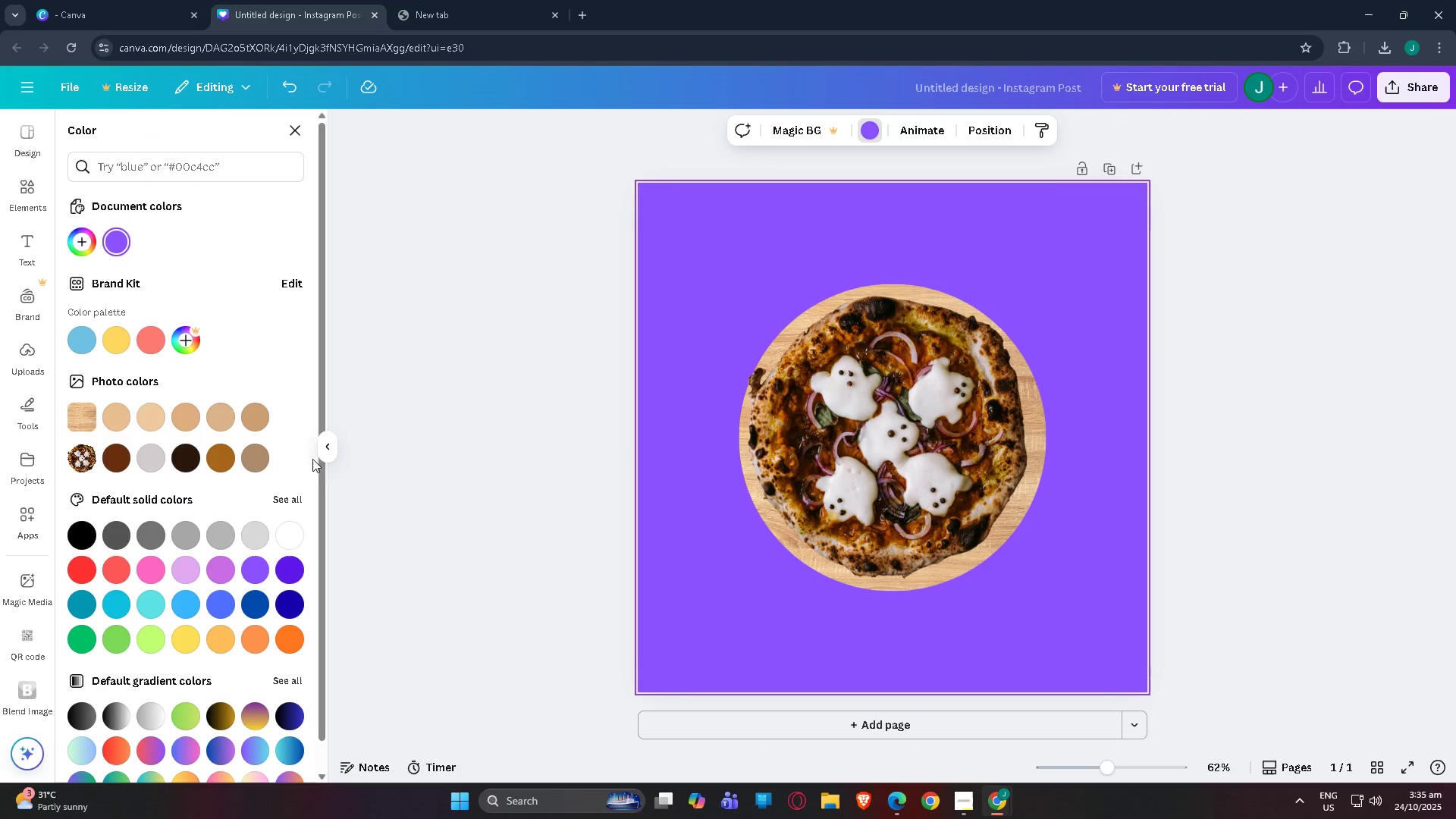 
left_click([292, 535])
 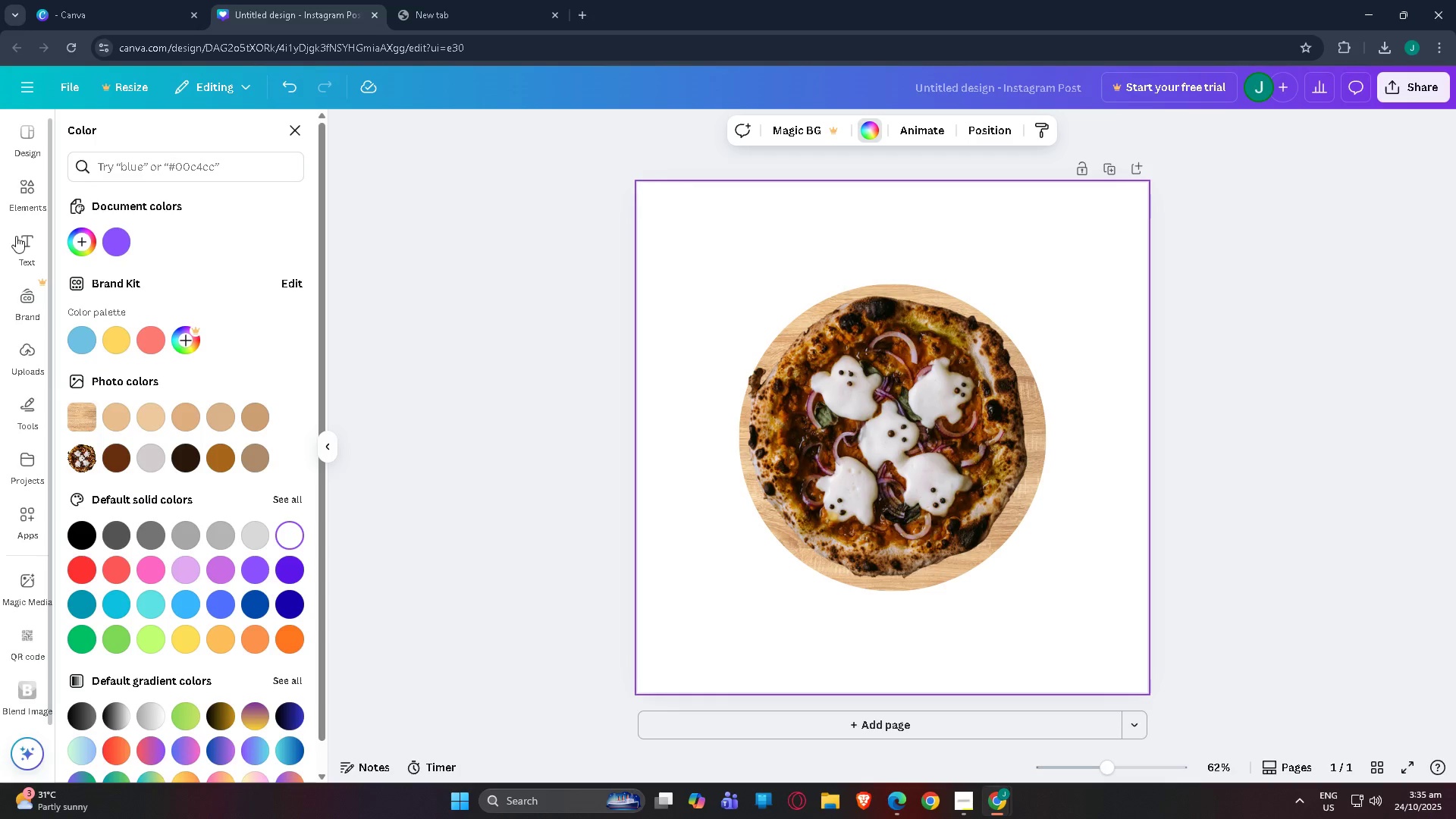 
left_click([19, 194])
 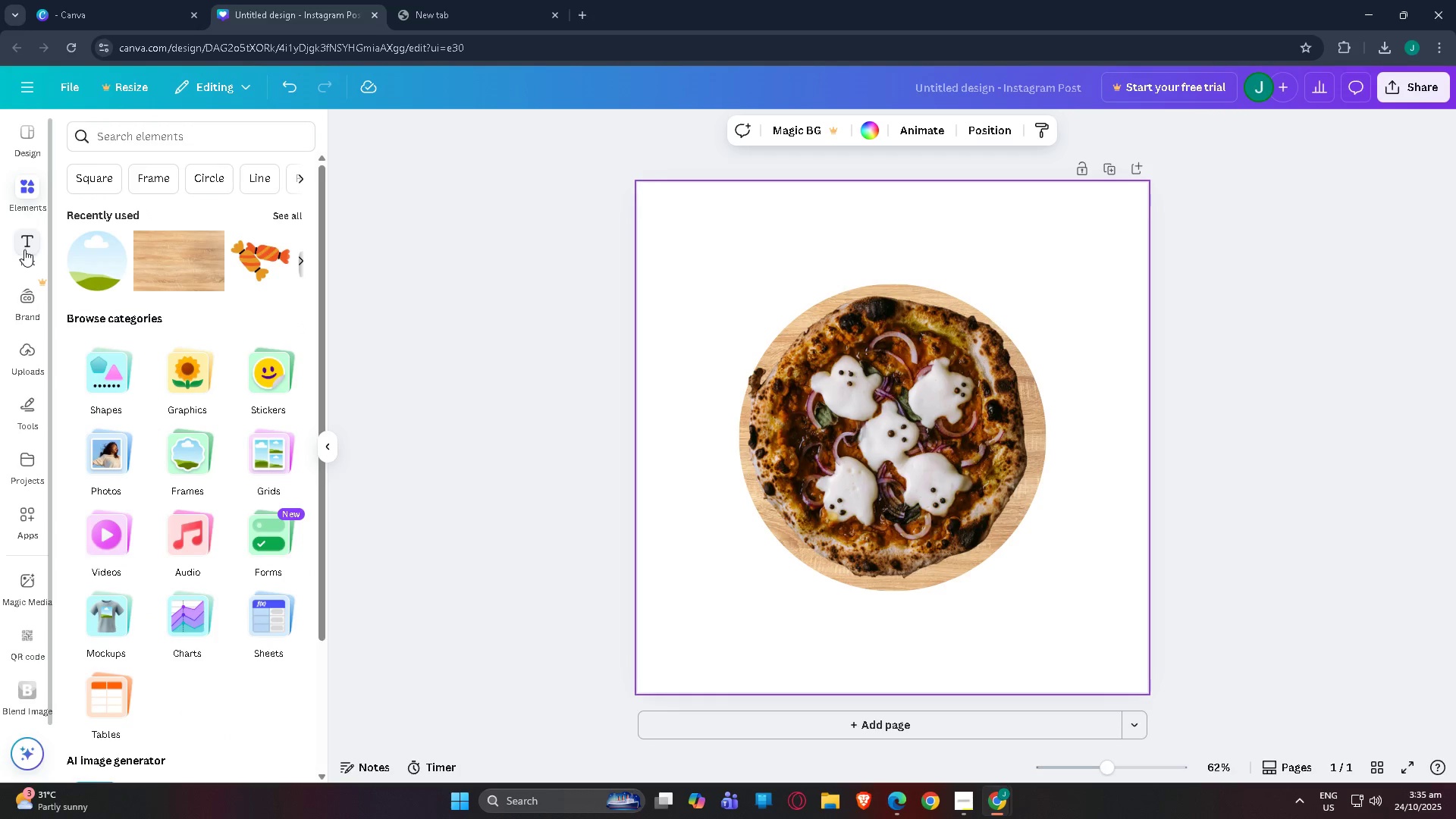 
wait(5.66)
 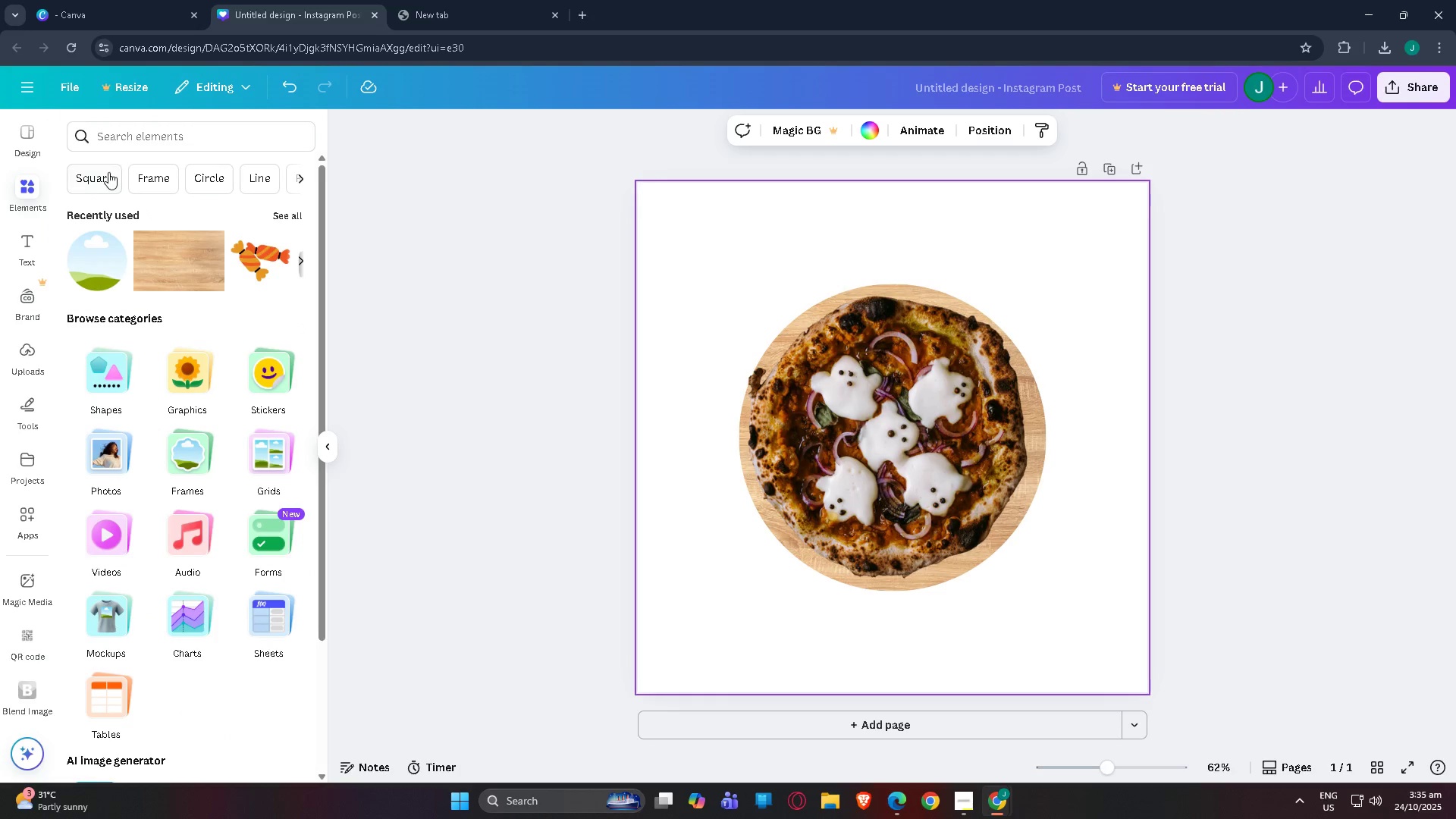 
left_click([26, 349])
 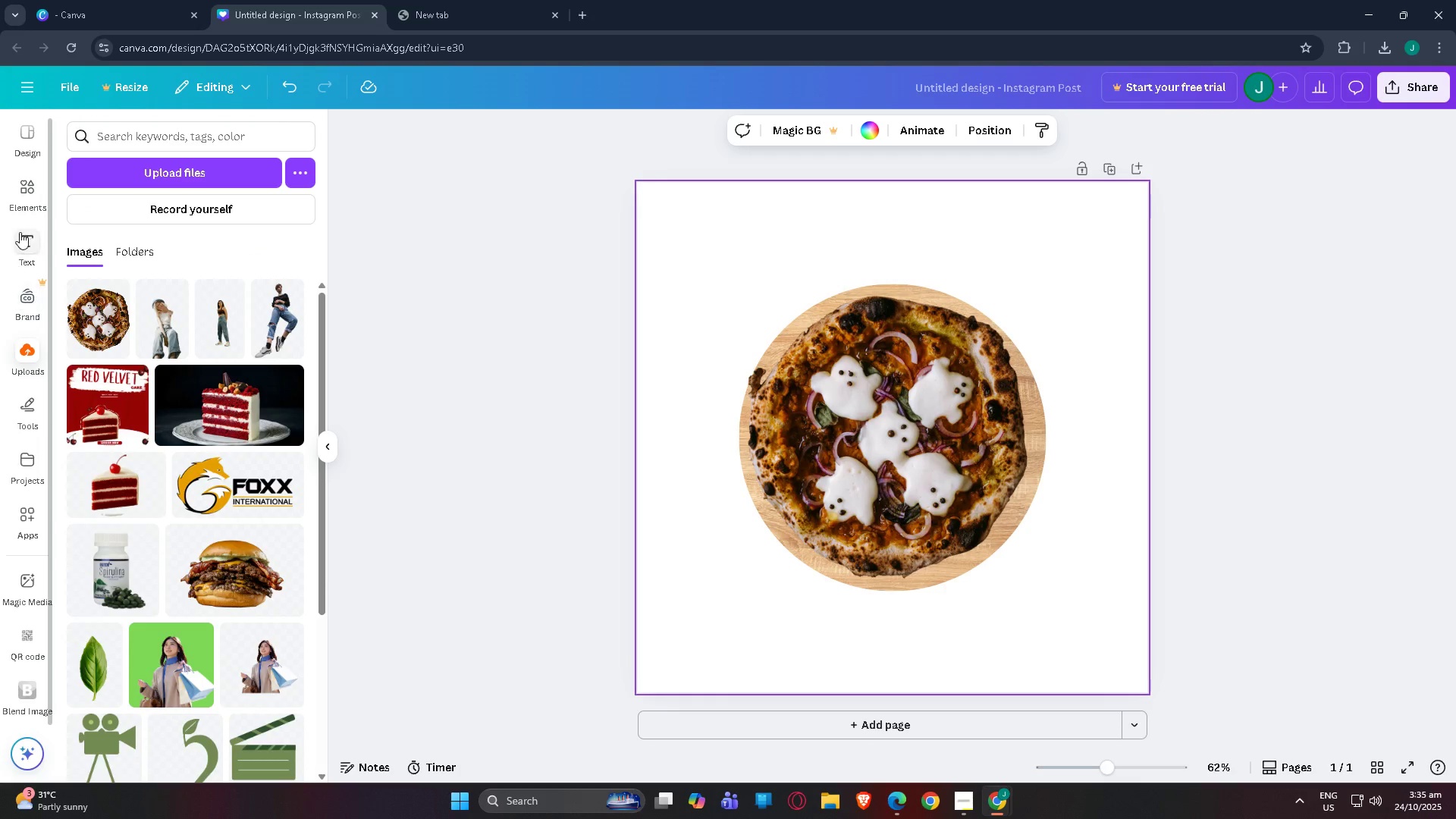 
left_click([33, 195])
 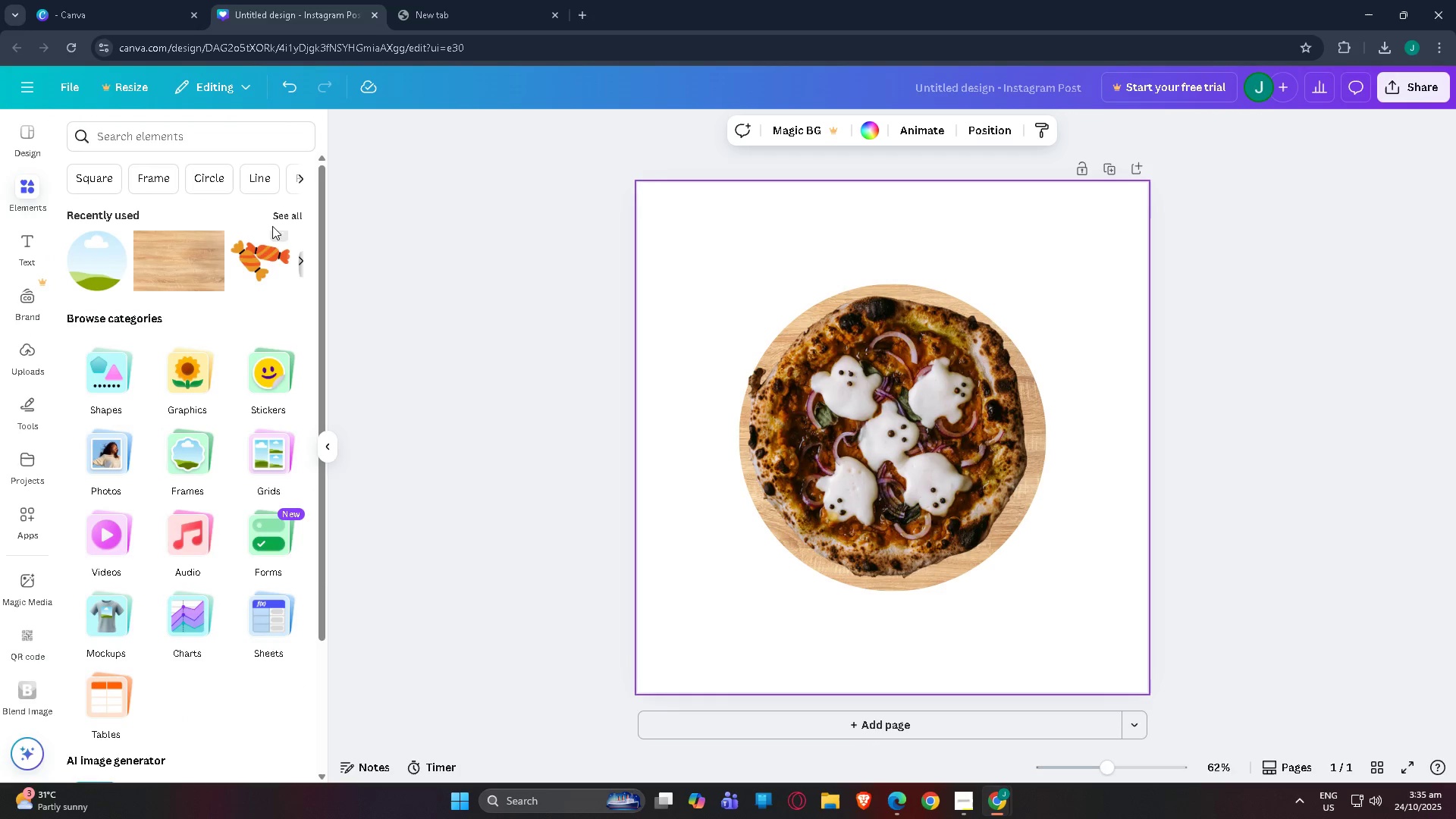 
left_click([288, 215])
 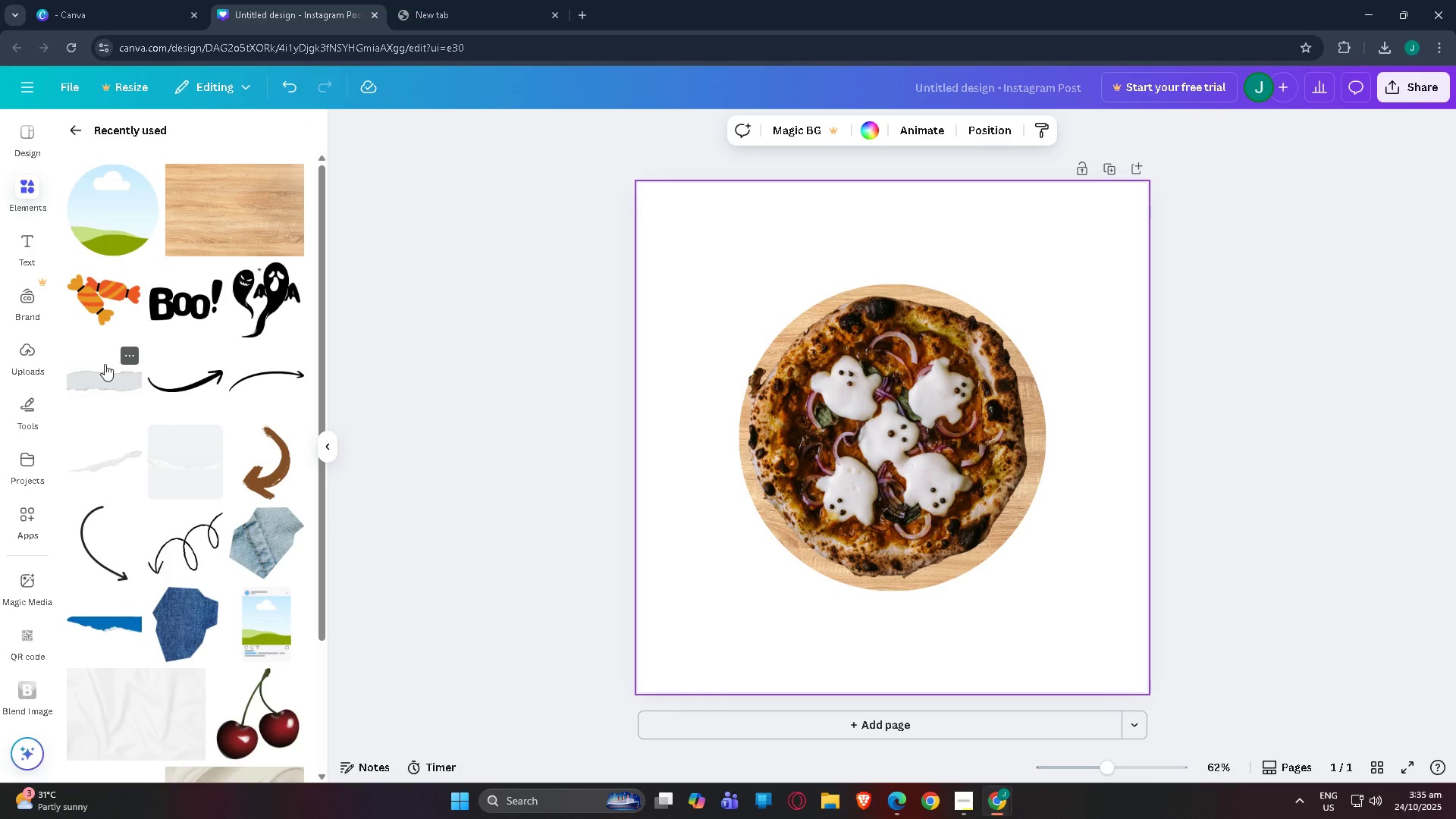 
left_click([73, 379])
 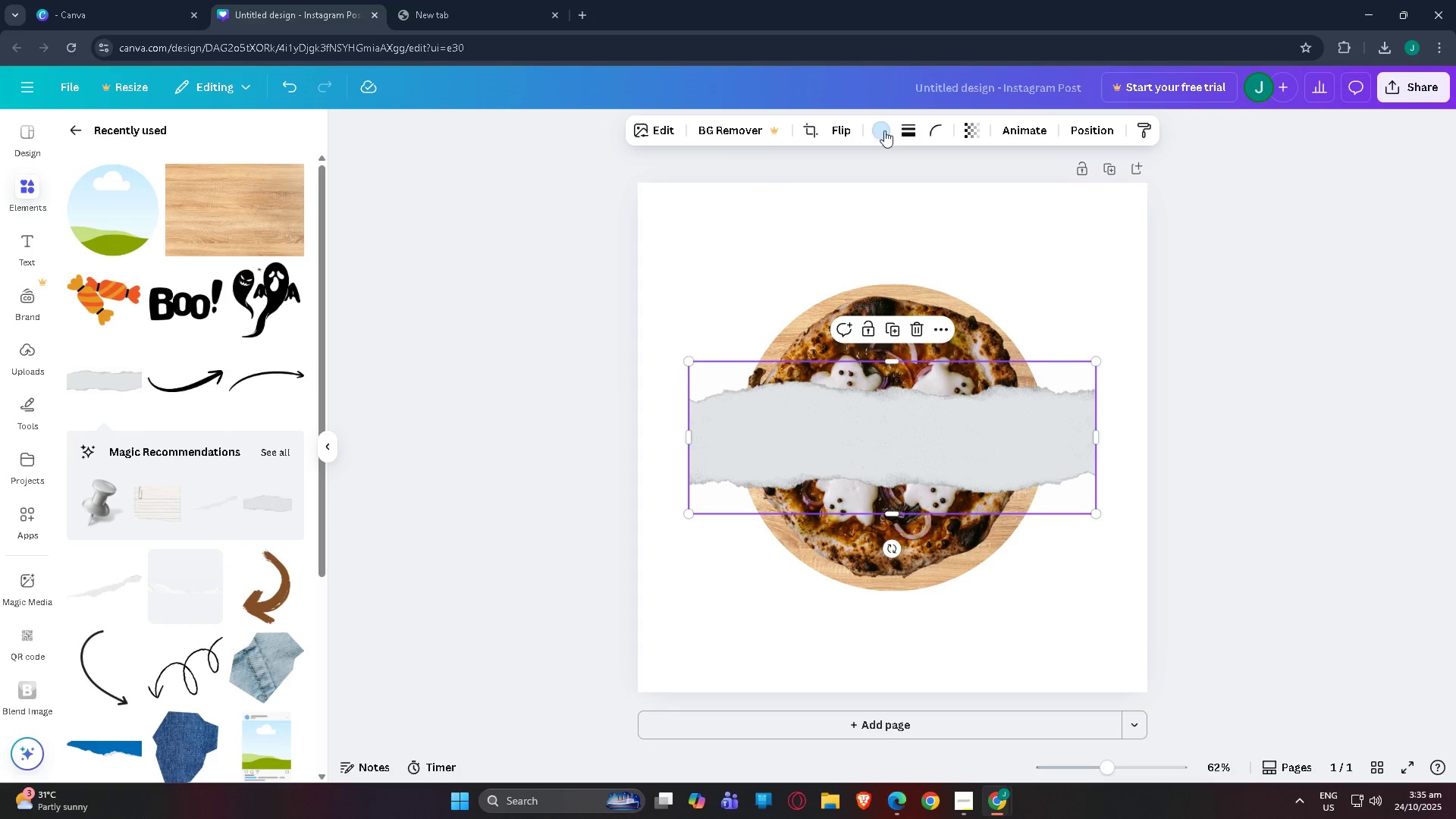 
left_click([886, 127])
 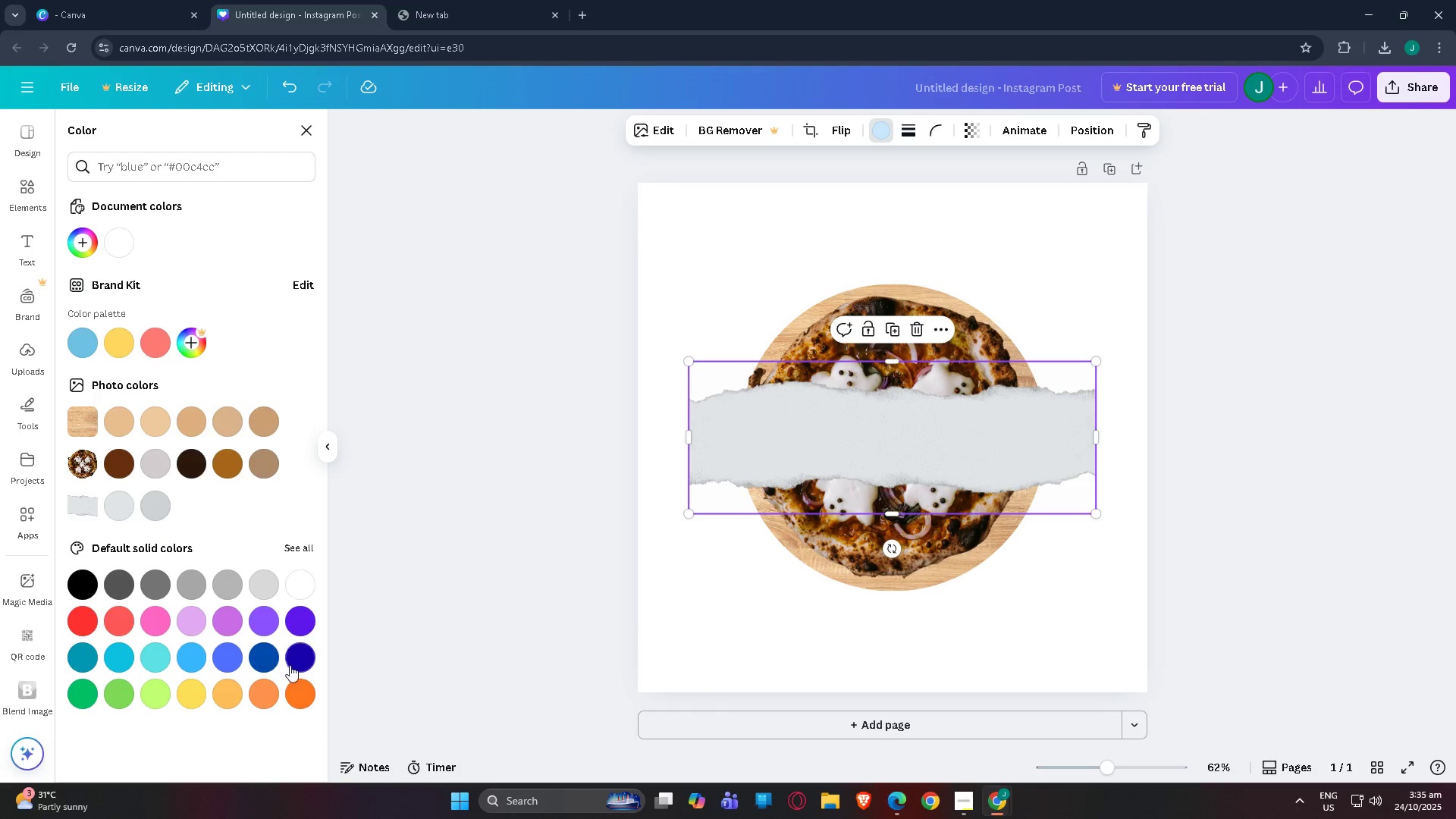 
left_click([303, 703])
 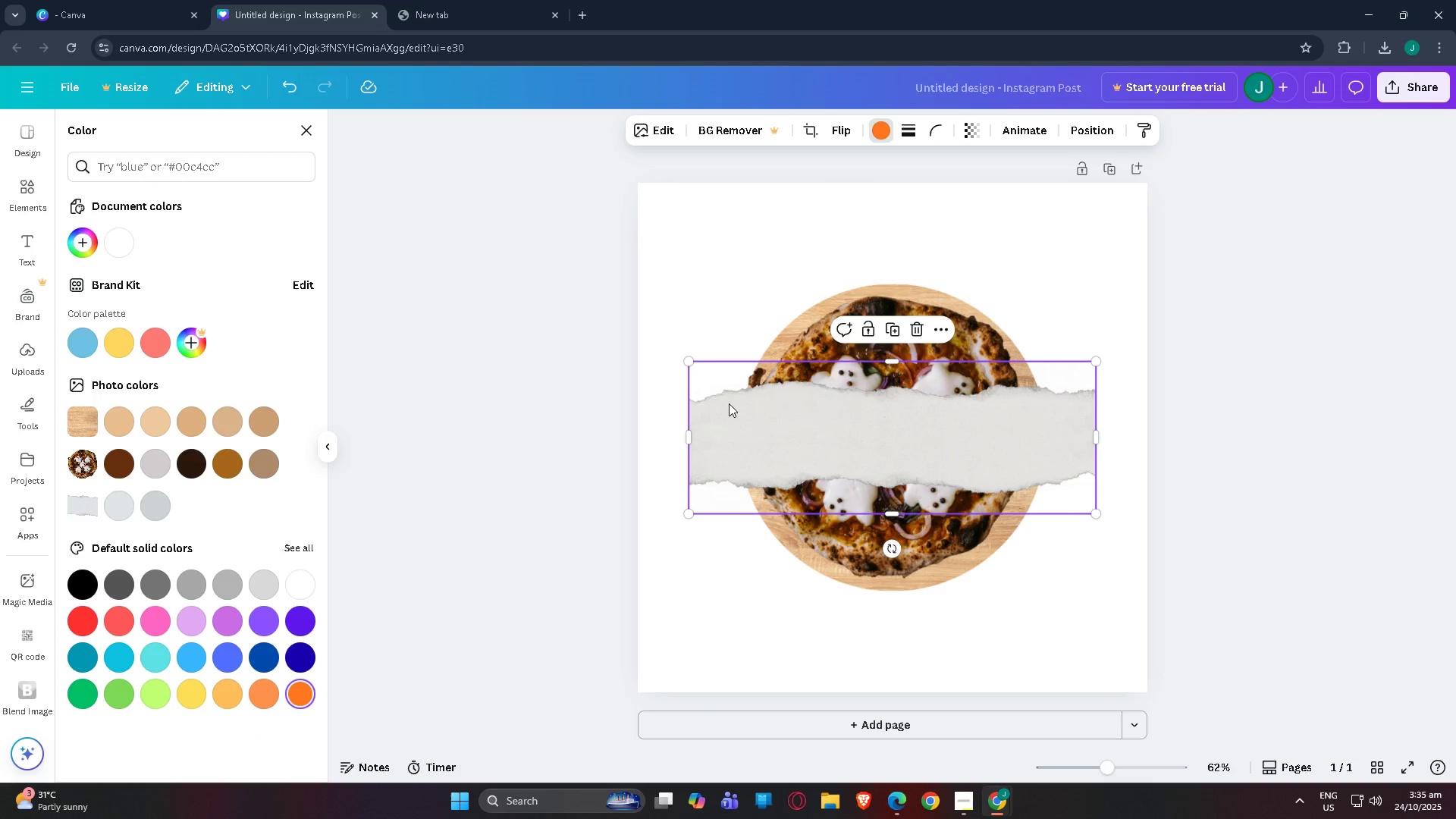 
double_click([729, 403])
 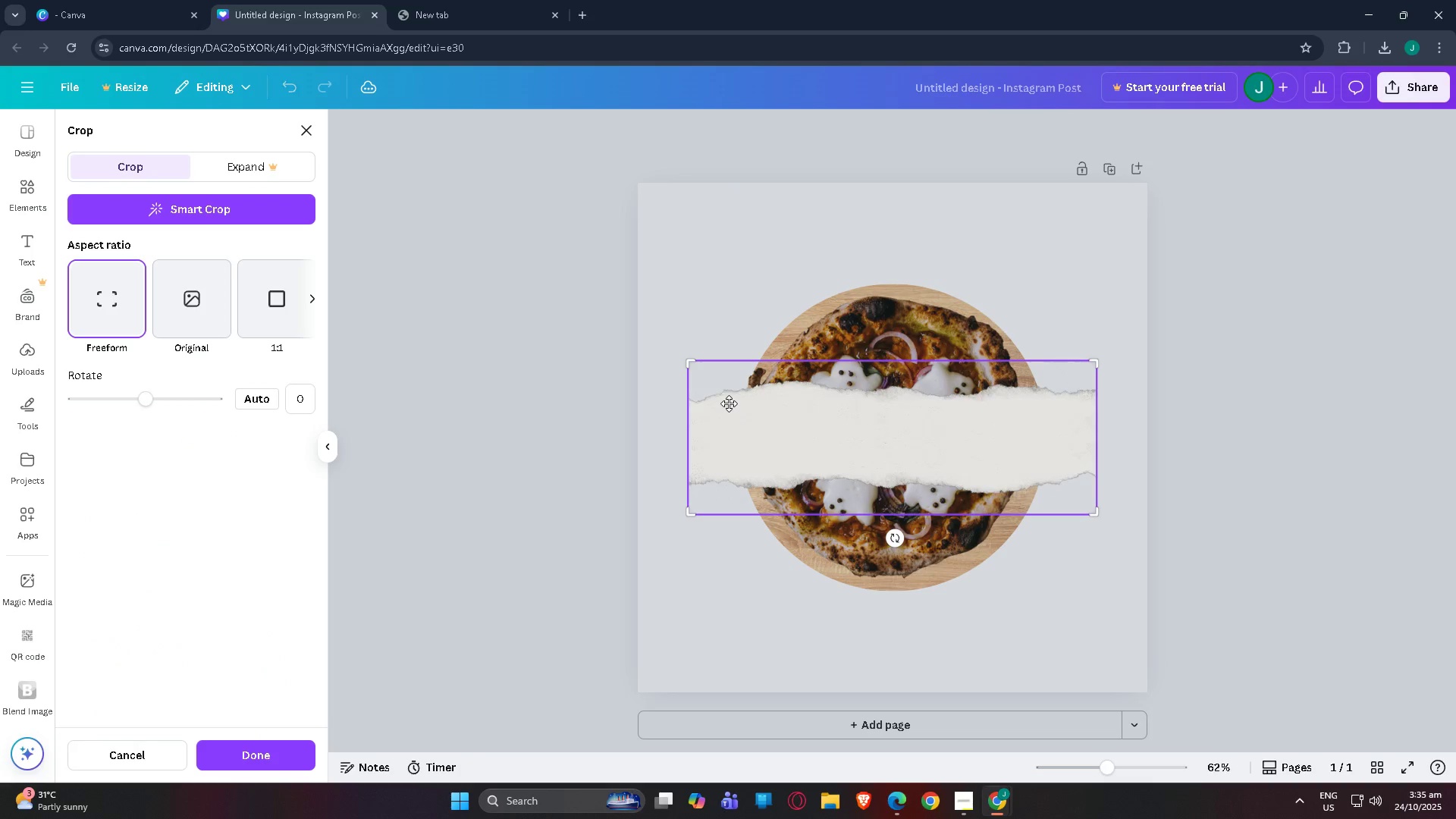 
triple_click([729, 403])
 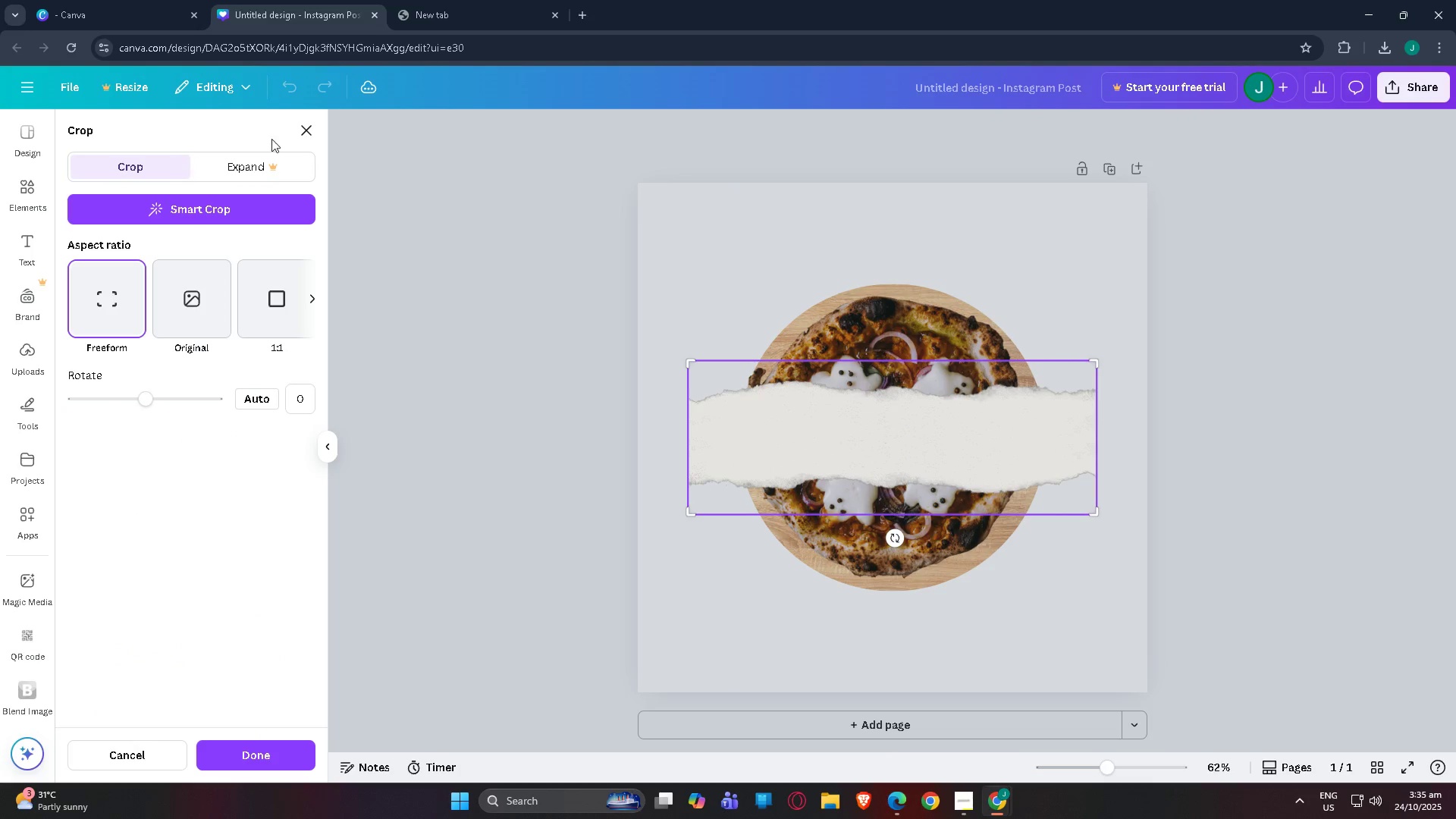 
left_click([308, 121])
 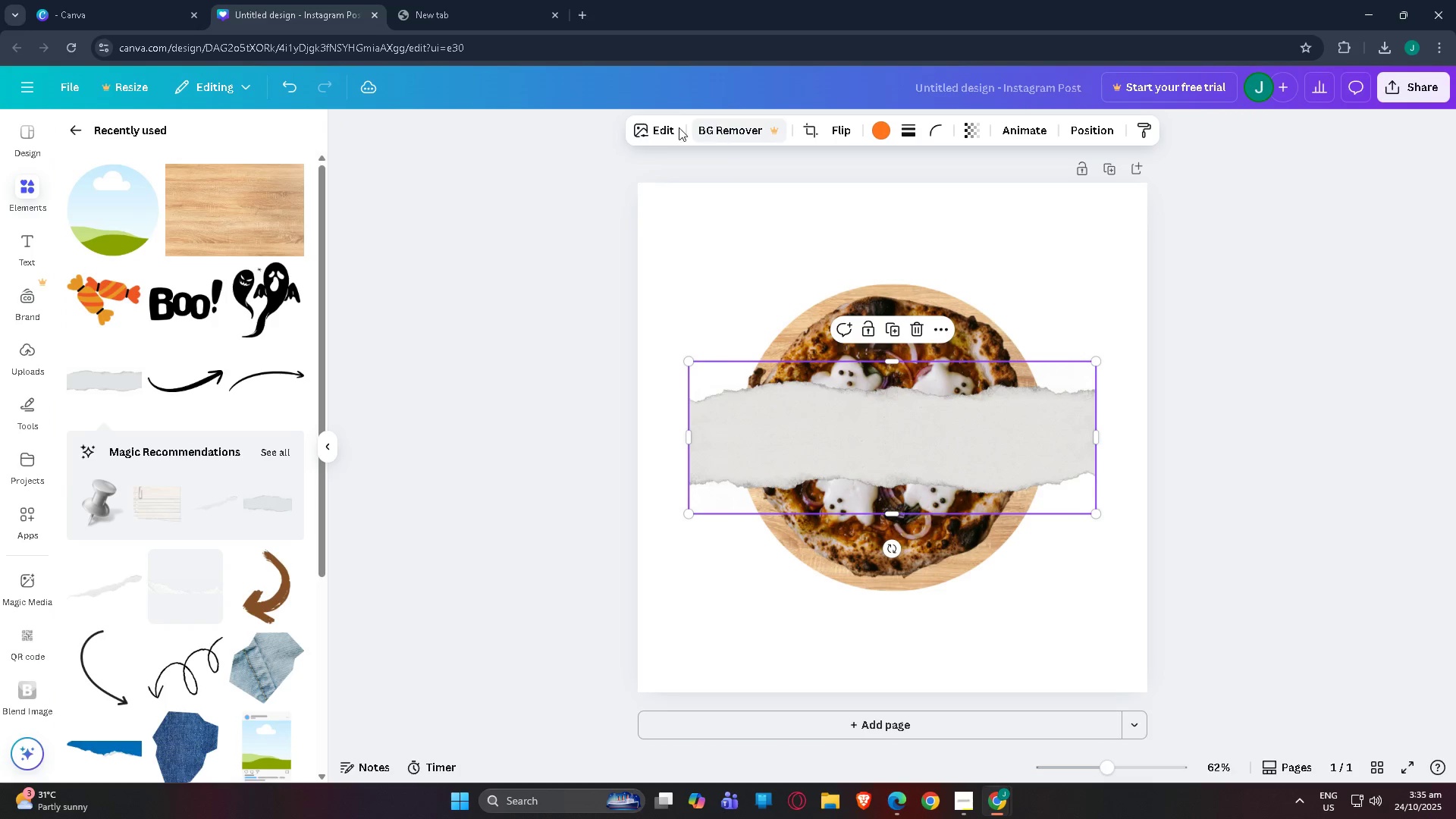 
left_click([657, 128])
 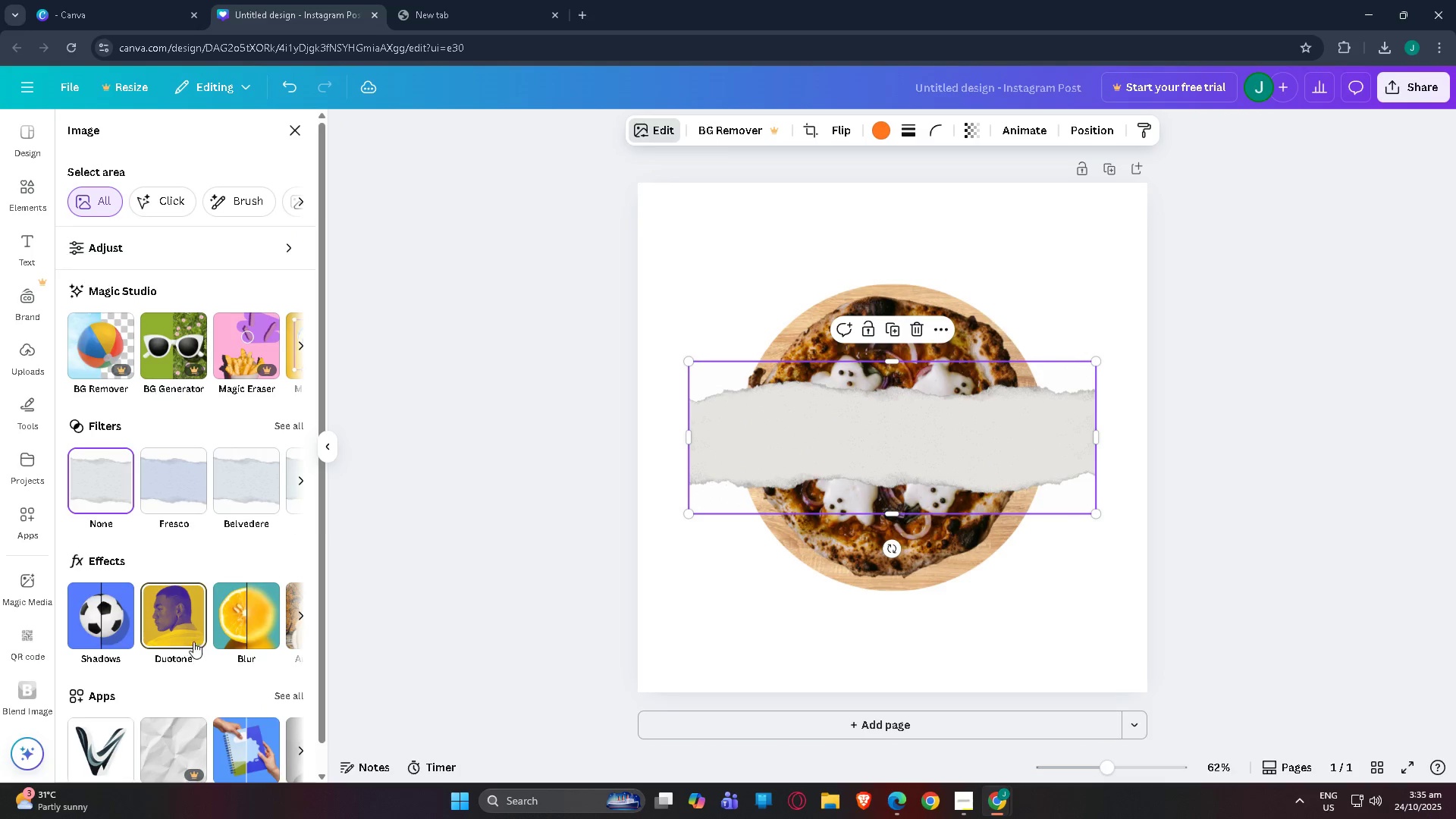 
left_click([185, 634])
 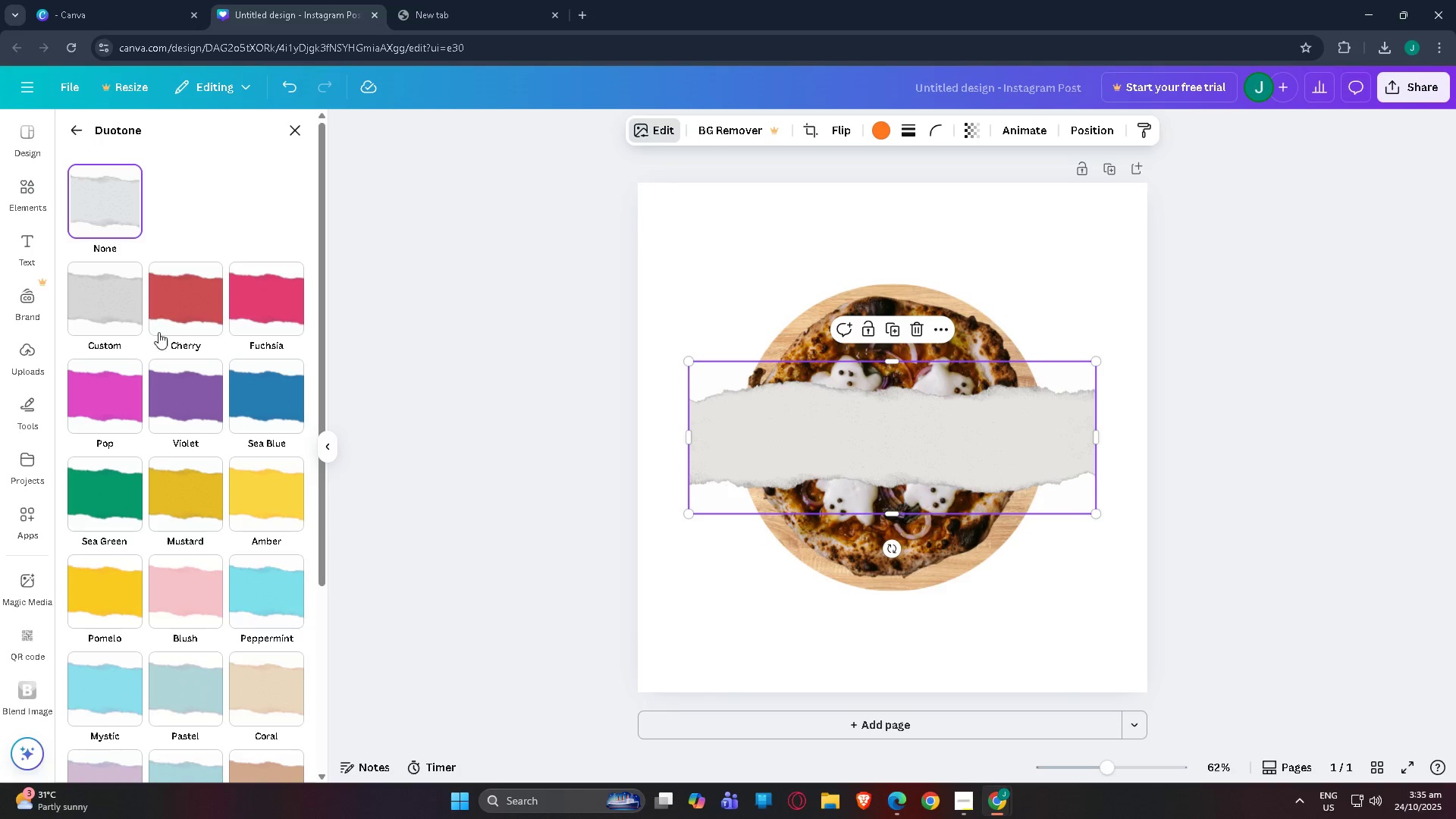 
scroll: coordinate [189, 573], scroll_direction: up, amount: 2.0
 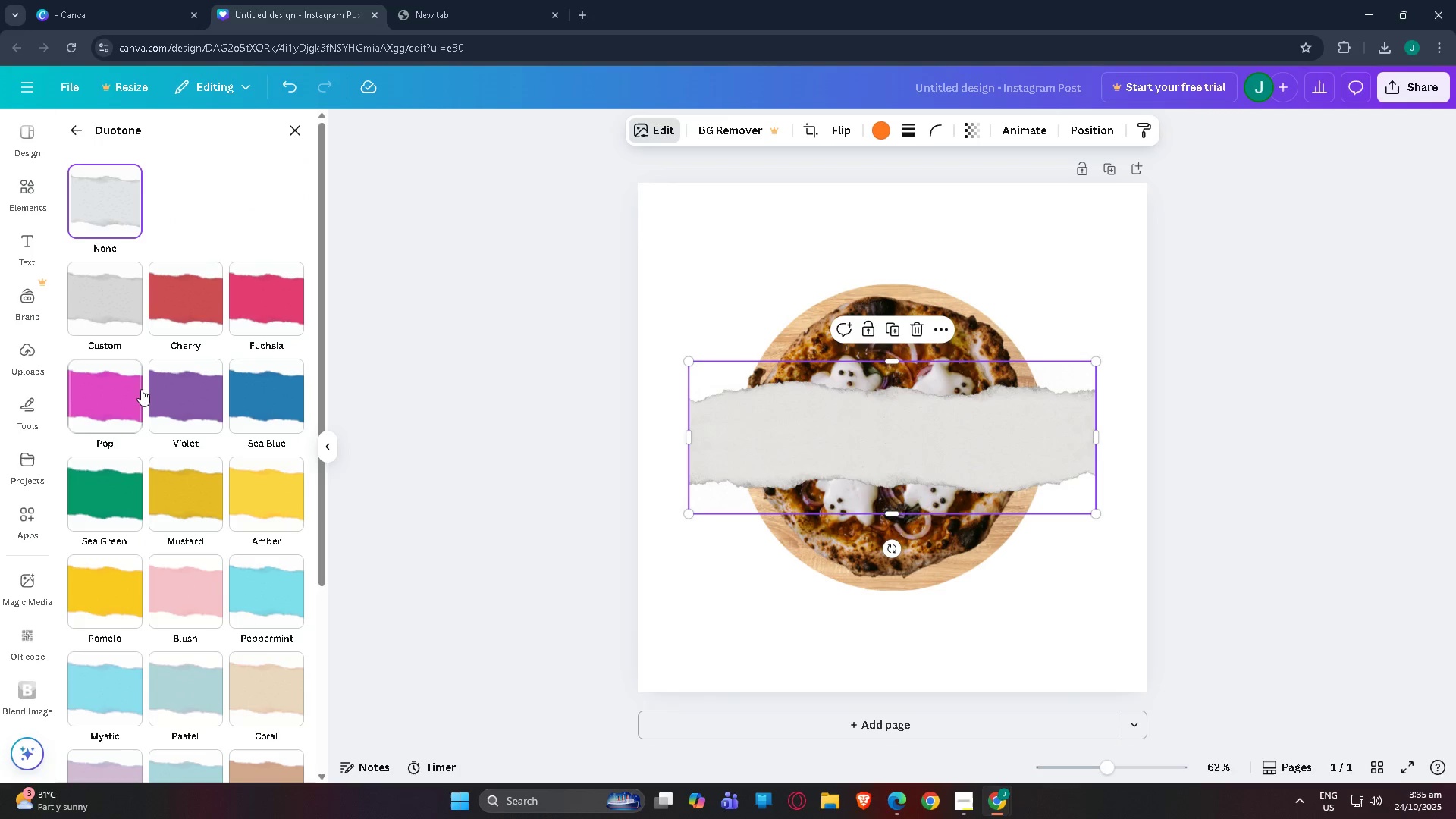 
left_click([190, 391])
 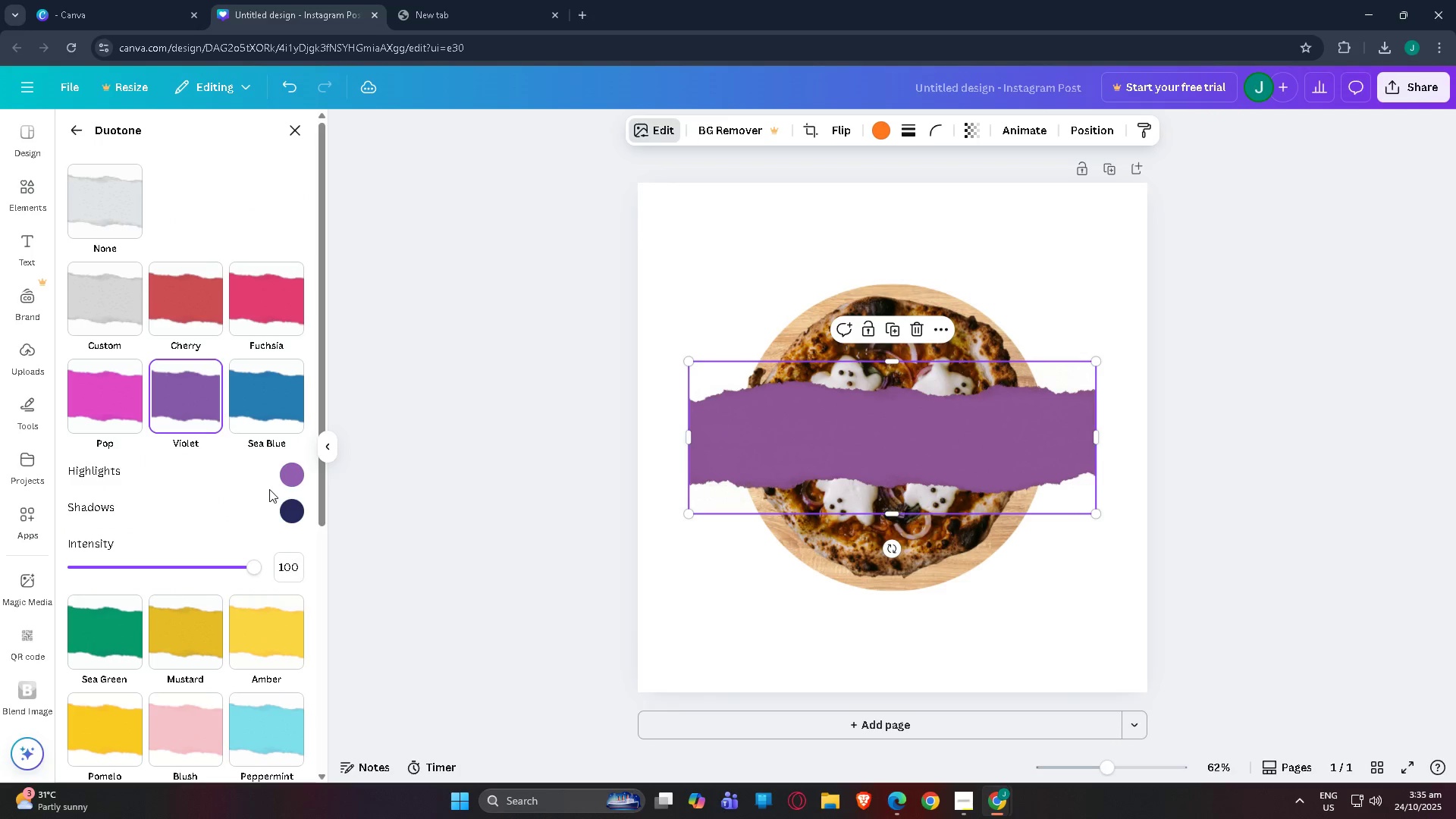 
left_click([293, 473])
 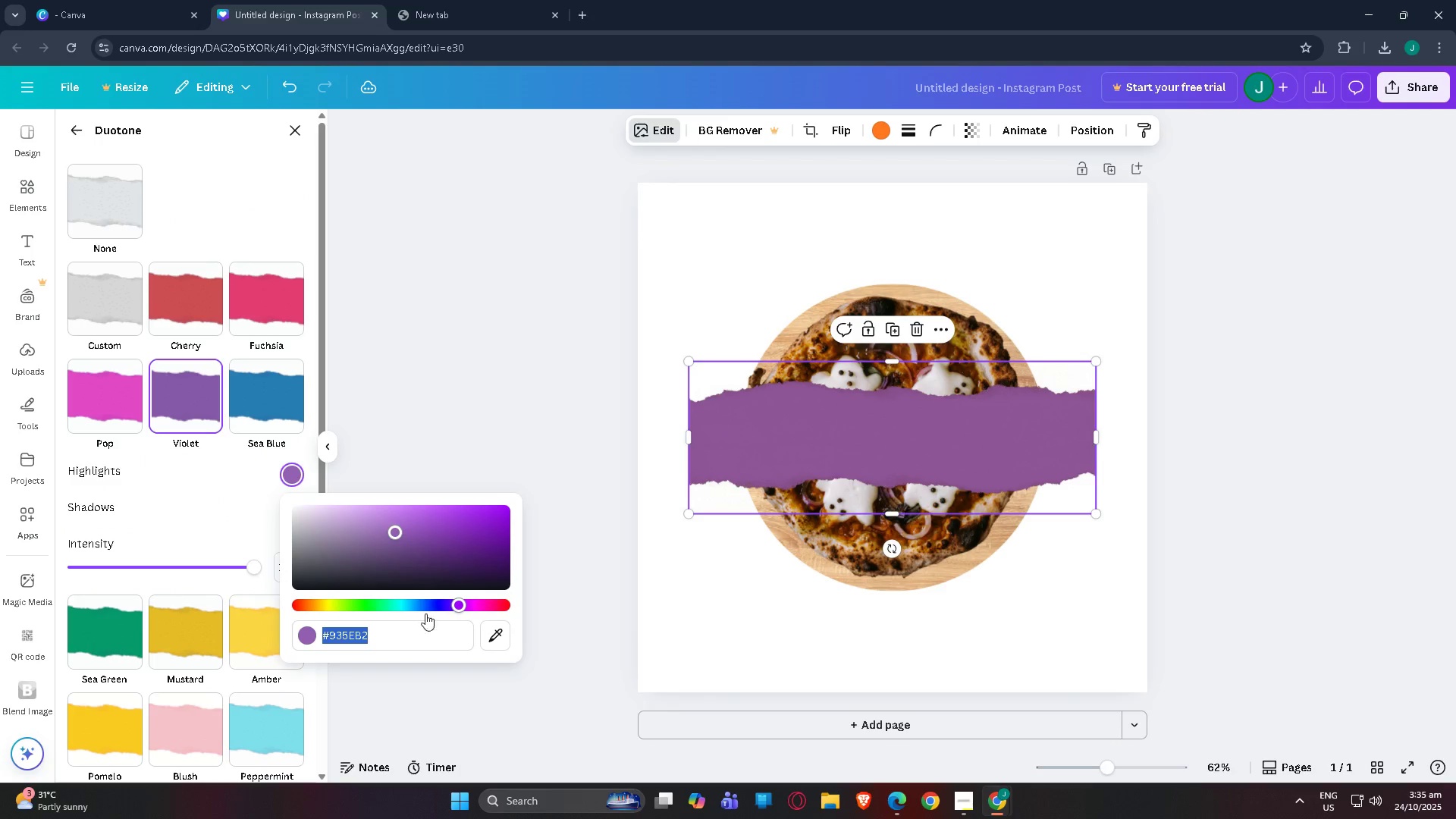 
left_click_drag(start_coordinate=[453, 610], to_coordinate=[312, 610])
 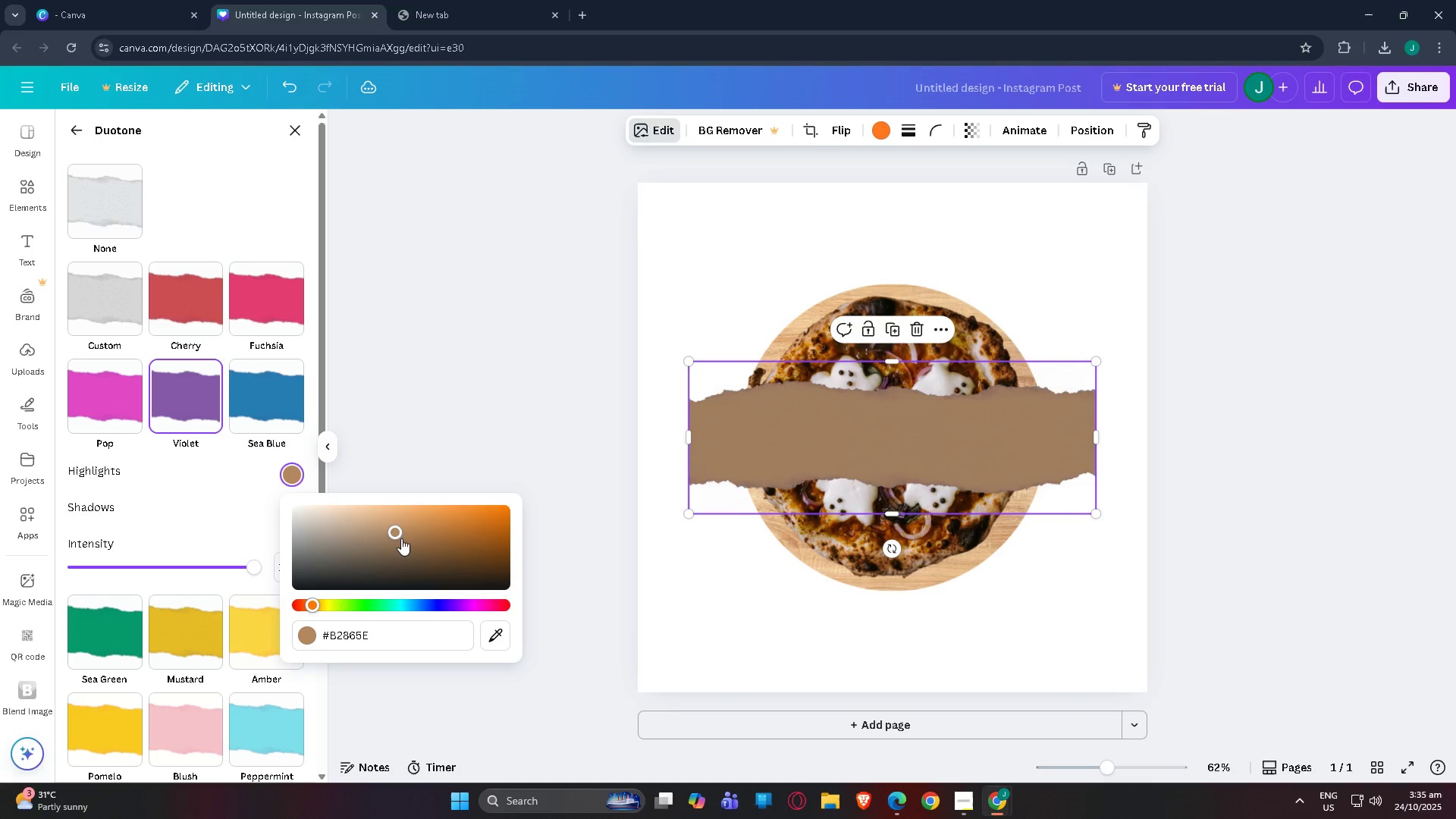 
left_click_drag(start_coordinate=[399, 535], to_coordinate=[526, 453])
 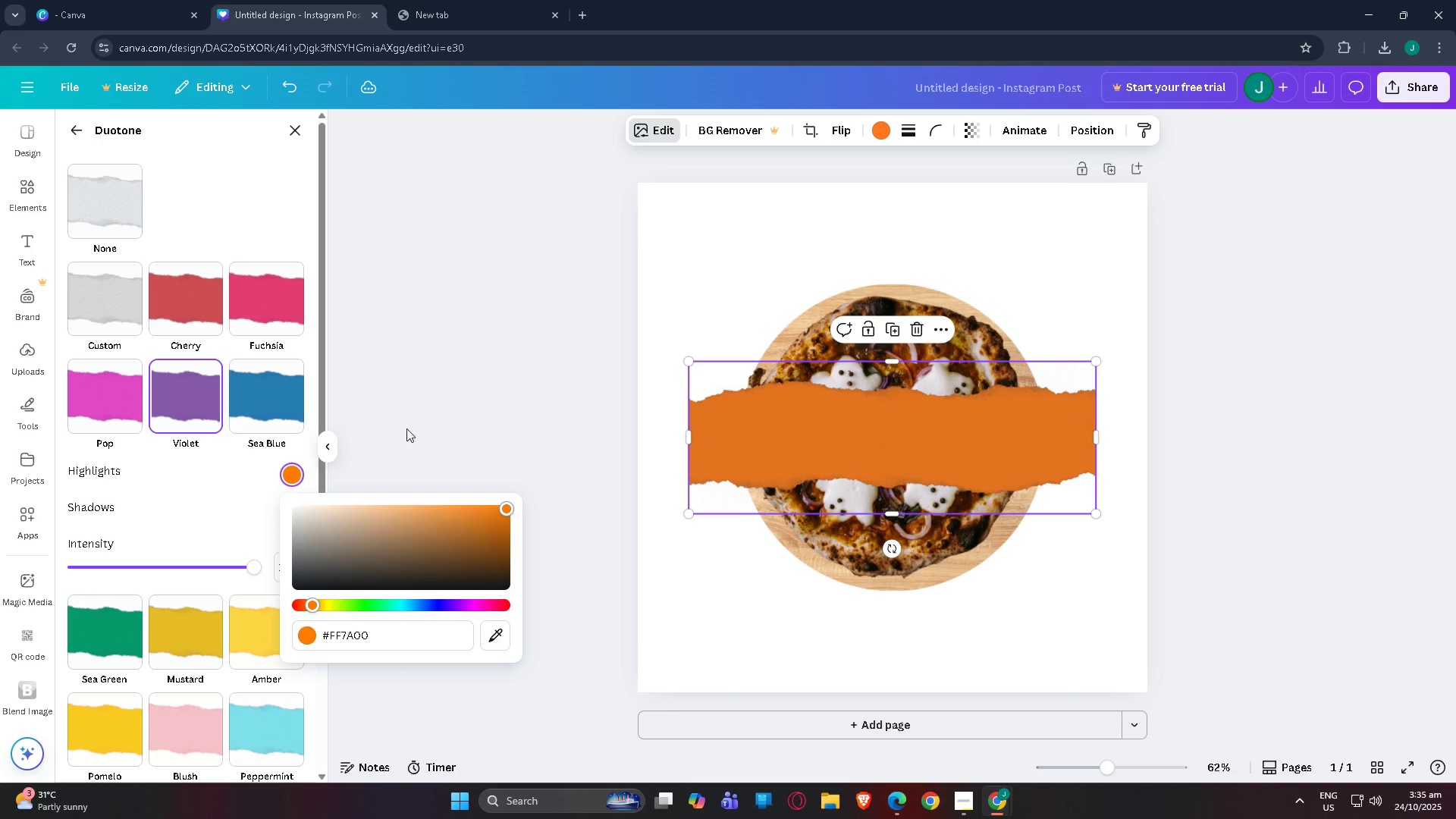 
left_click([383, 381])
 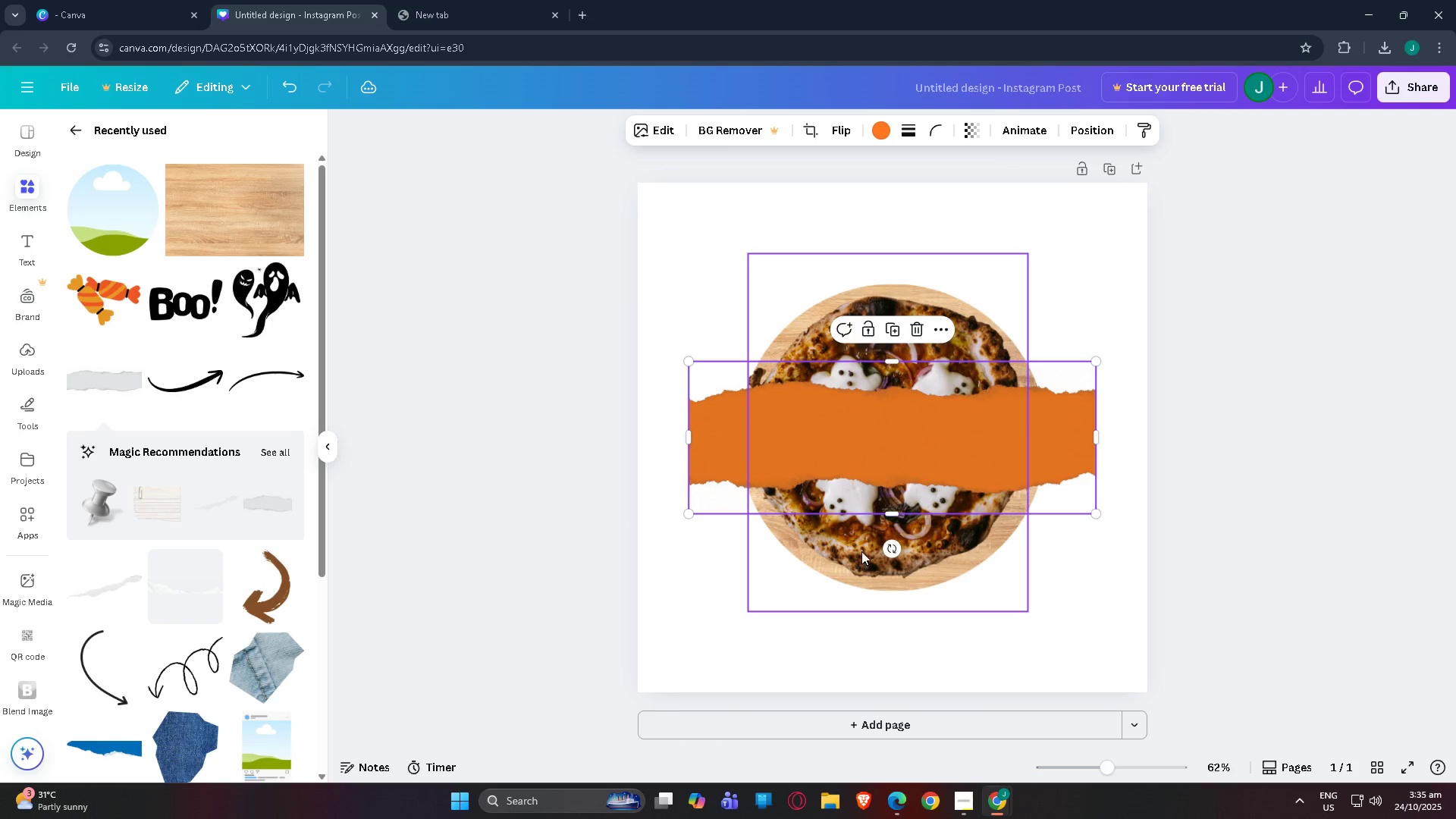 
left_click_drag(start_coordinate=[884, 548], to_coordinate=[937, 498])
 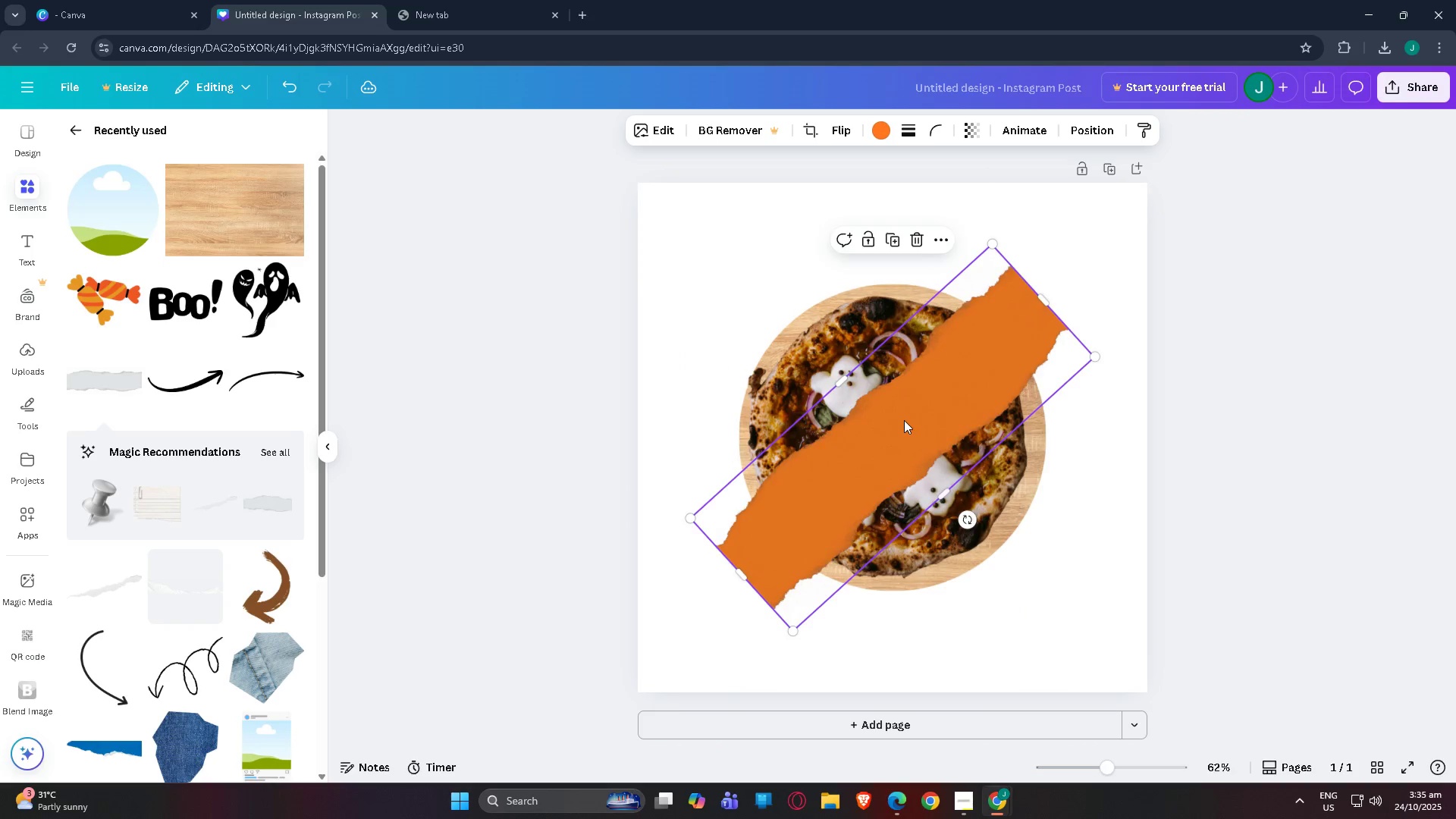 
left_click_drag(start_coordinate=[904, 419], to_coordinate=[1028, 303])
 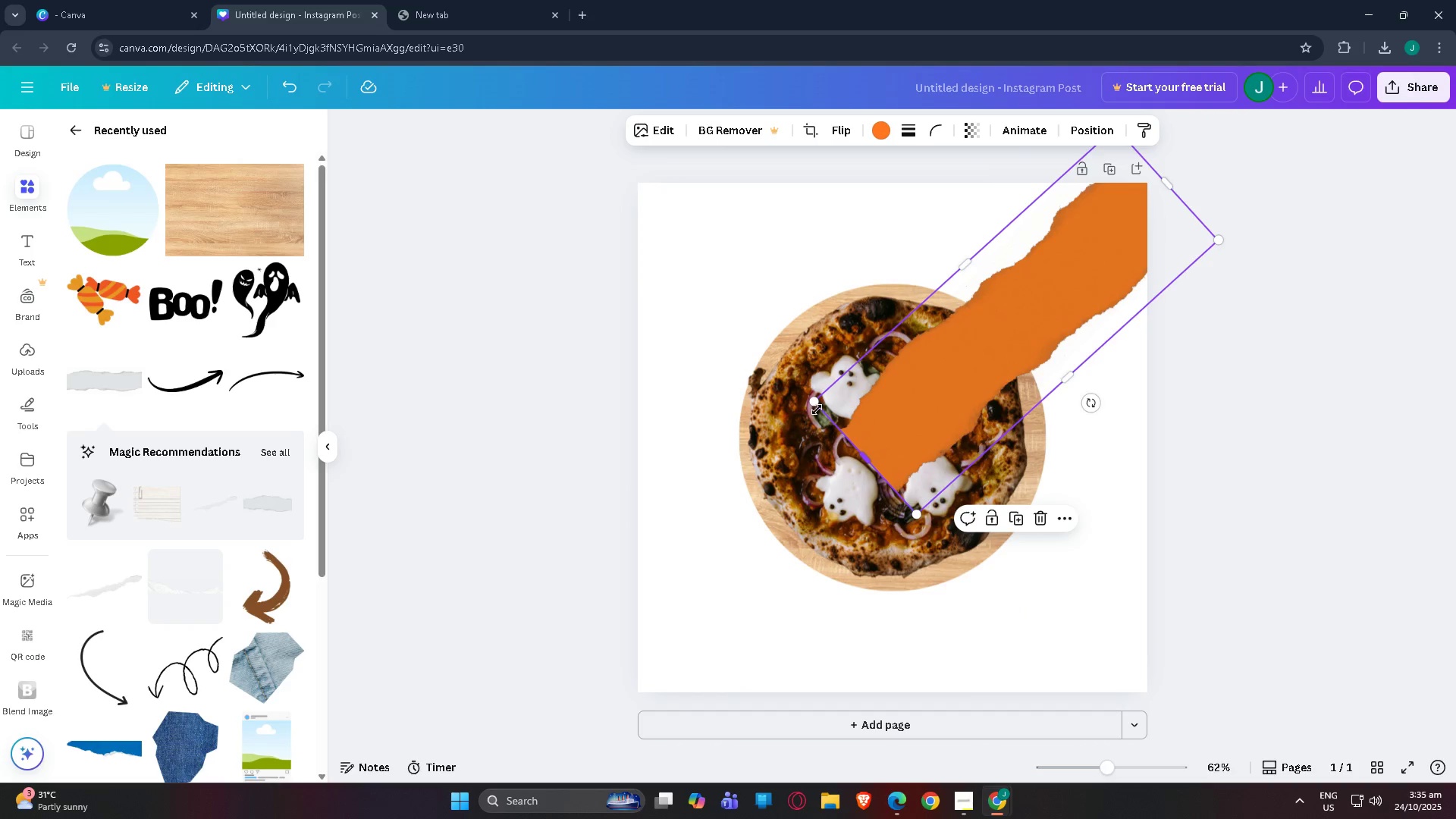 
left_click_drag(start_coordinate=[815, 404], to_coordinate=[566, 655])
 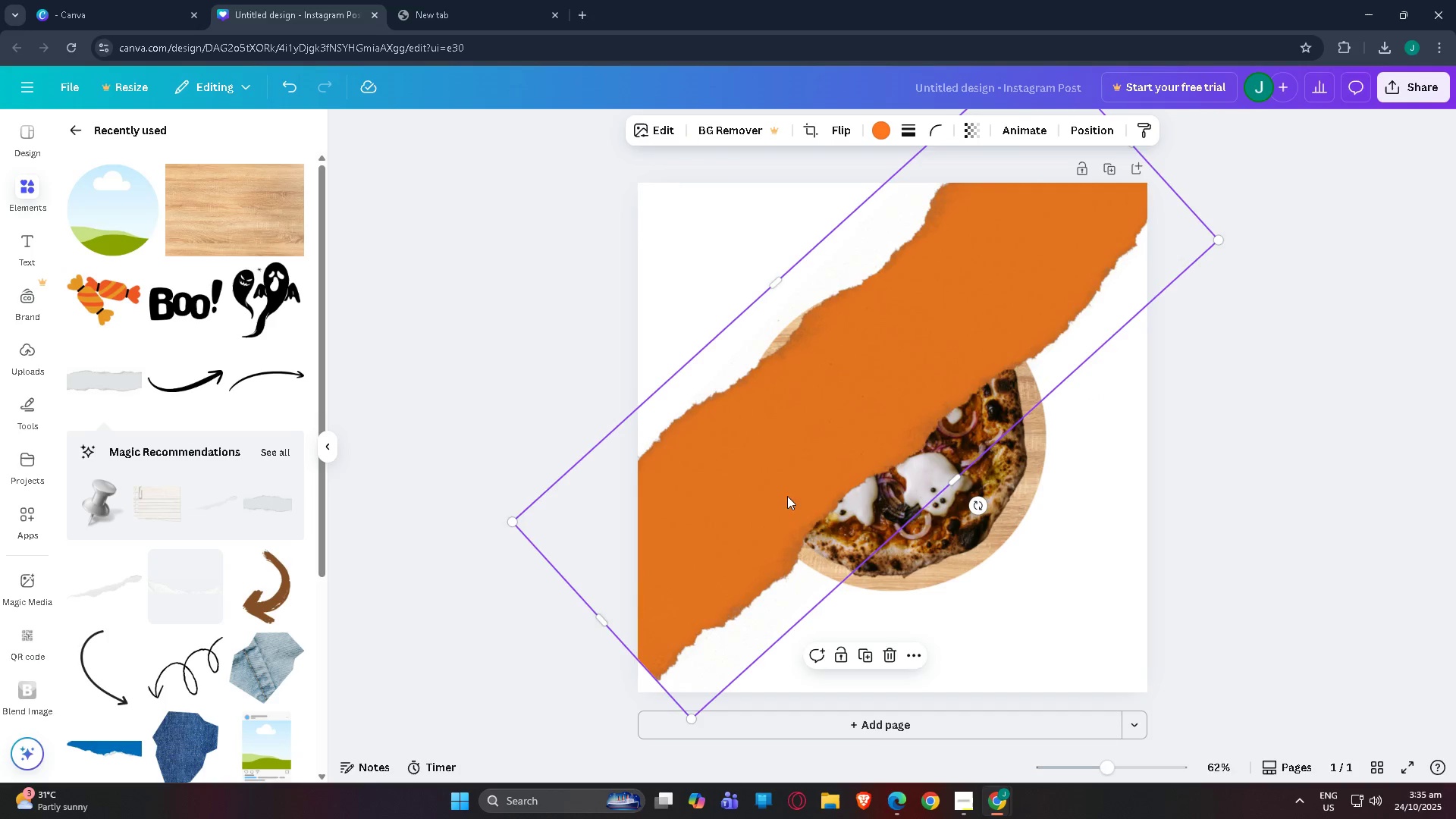 
left_click_drag(start_coordinate=[794, 493], to_coordinate=[827, 520])
 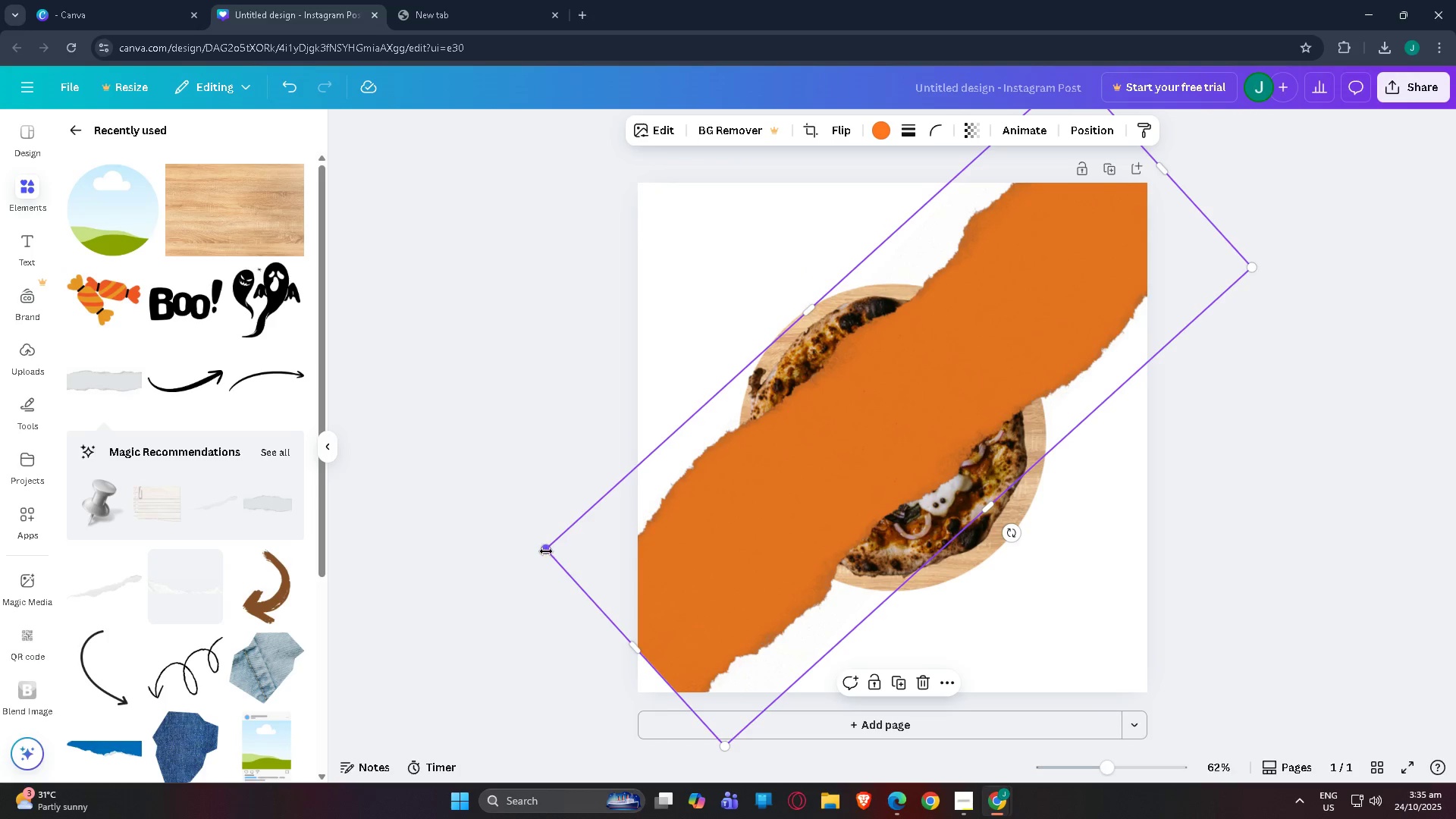 
left_click_drag(start_coordinate=[552, 551], to_coordinate=[504, 620])
 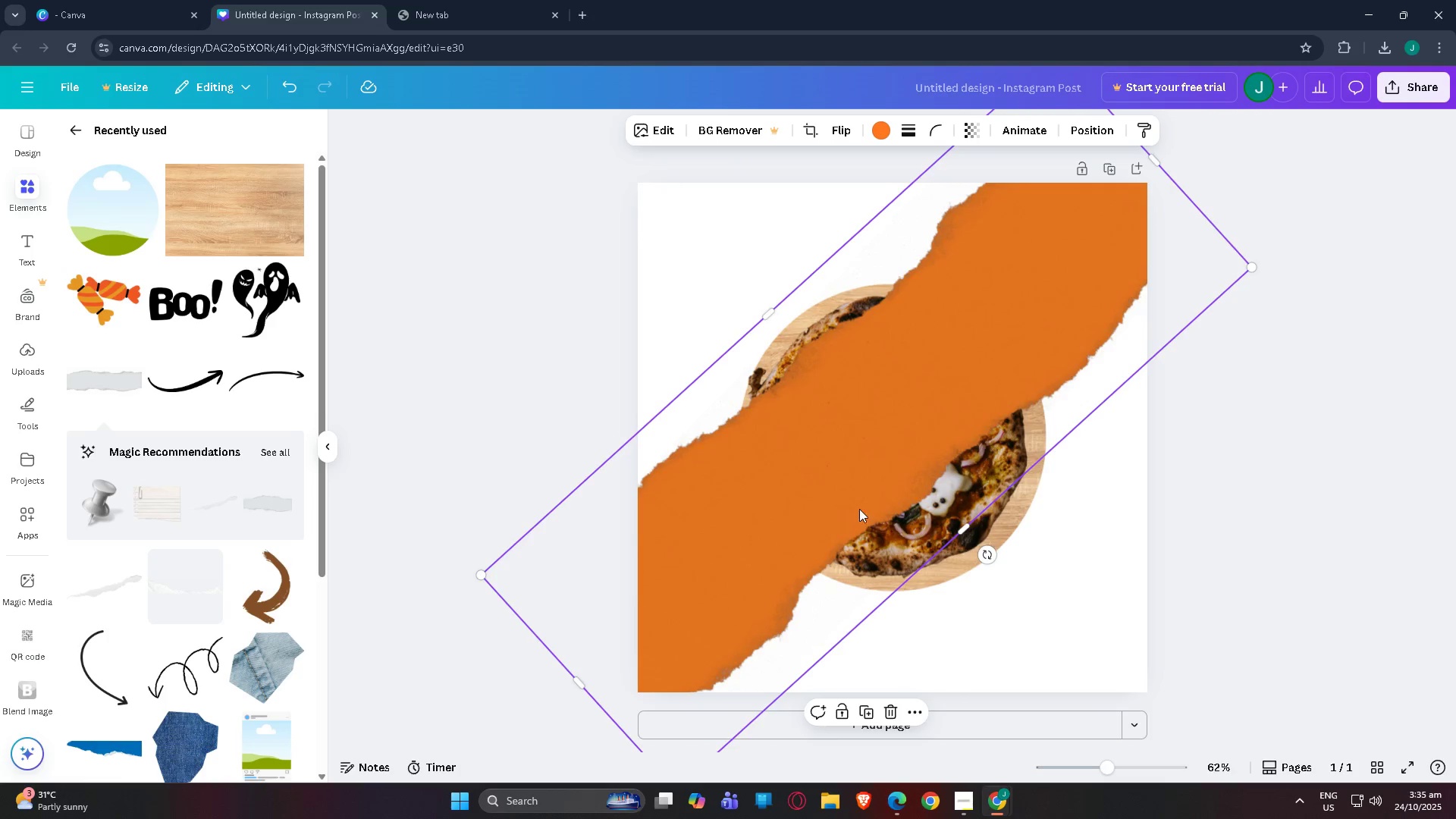 
left_click_drag(start_coordinate=[859, 509], to_coordinate=[873, 526])
 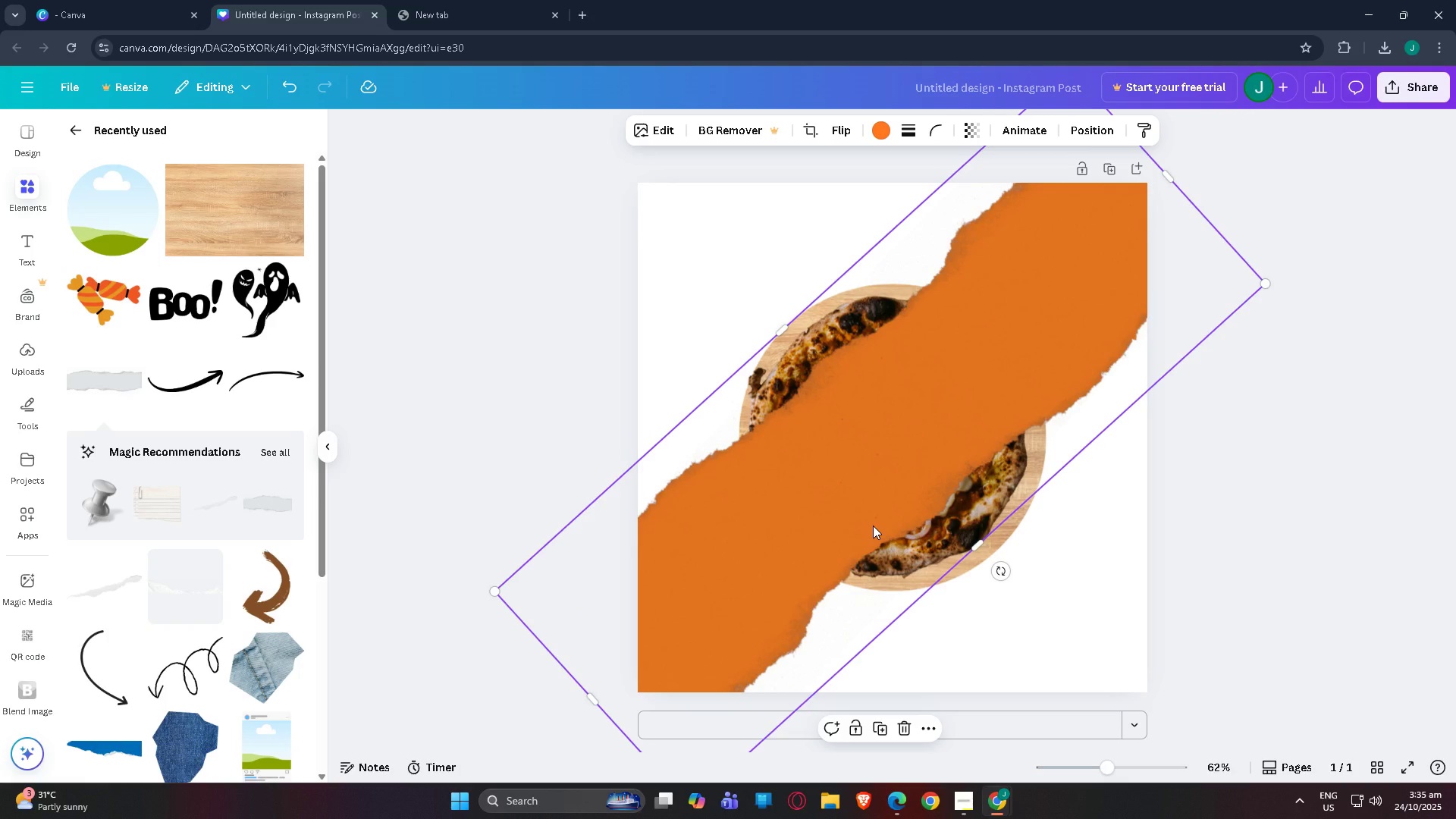 
key(Control+BracketLeft)
 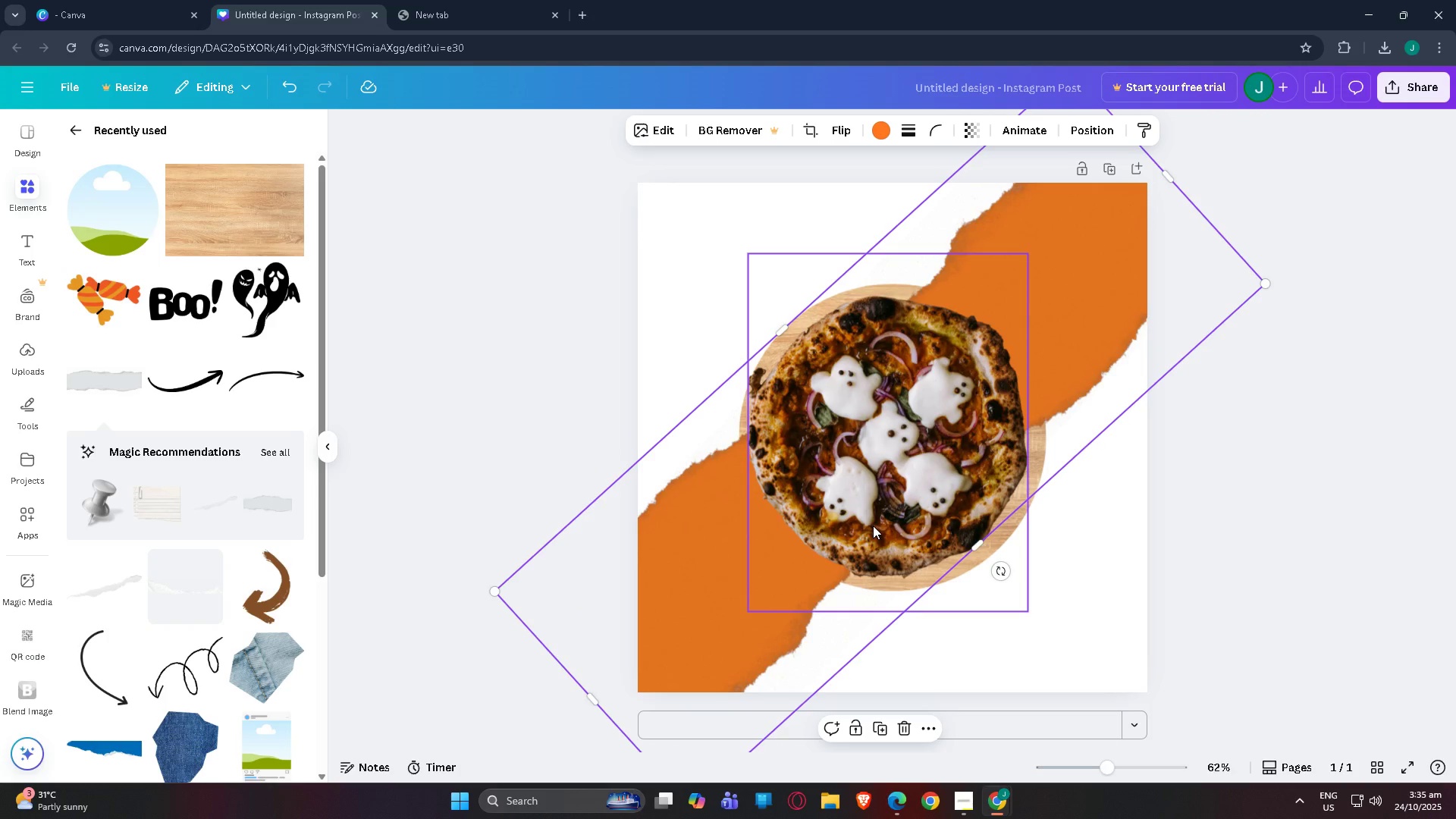 
key(Control+BracketLeft)
 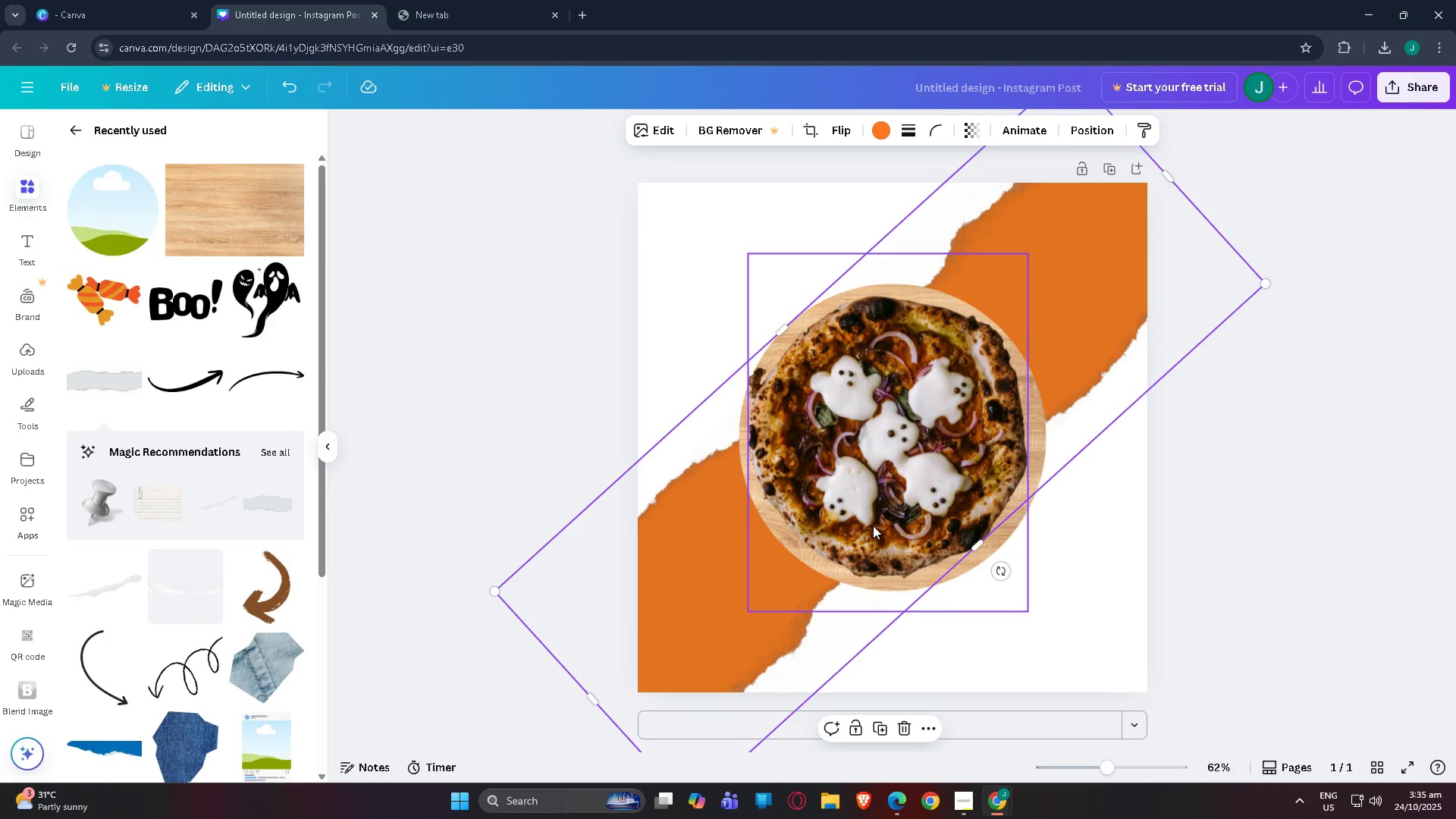 
key(Control+BracketLeft)
 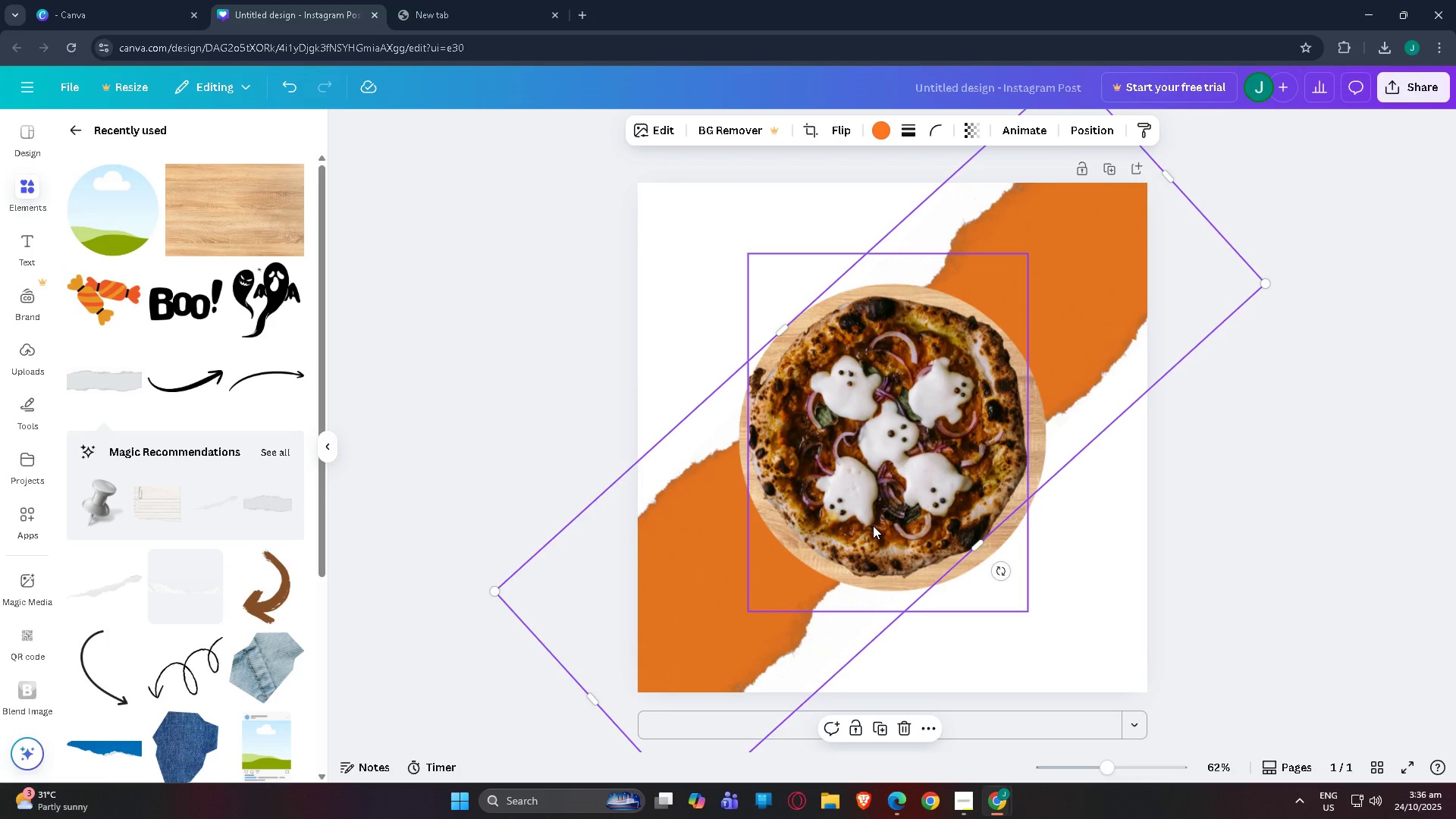 
wait(13.55)
 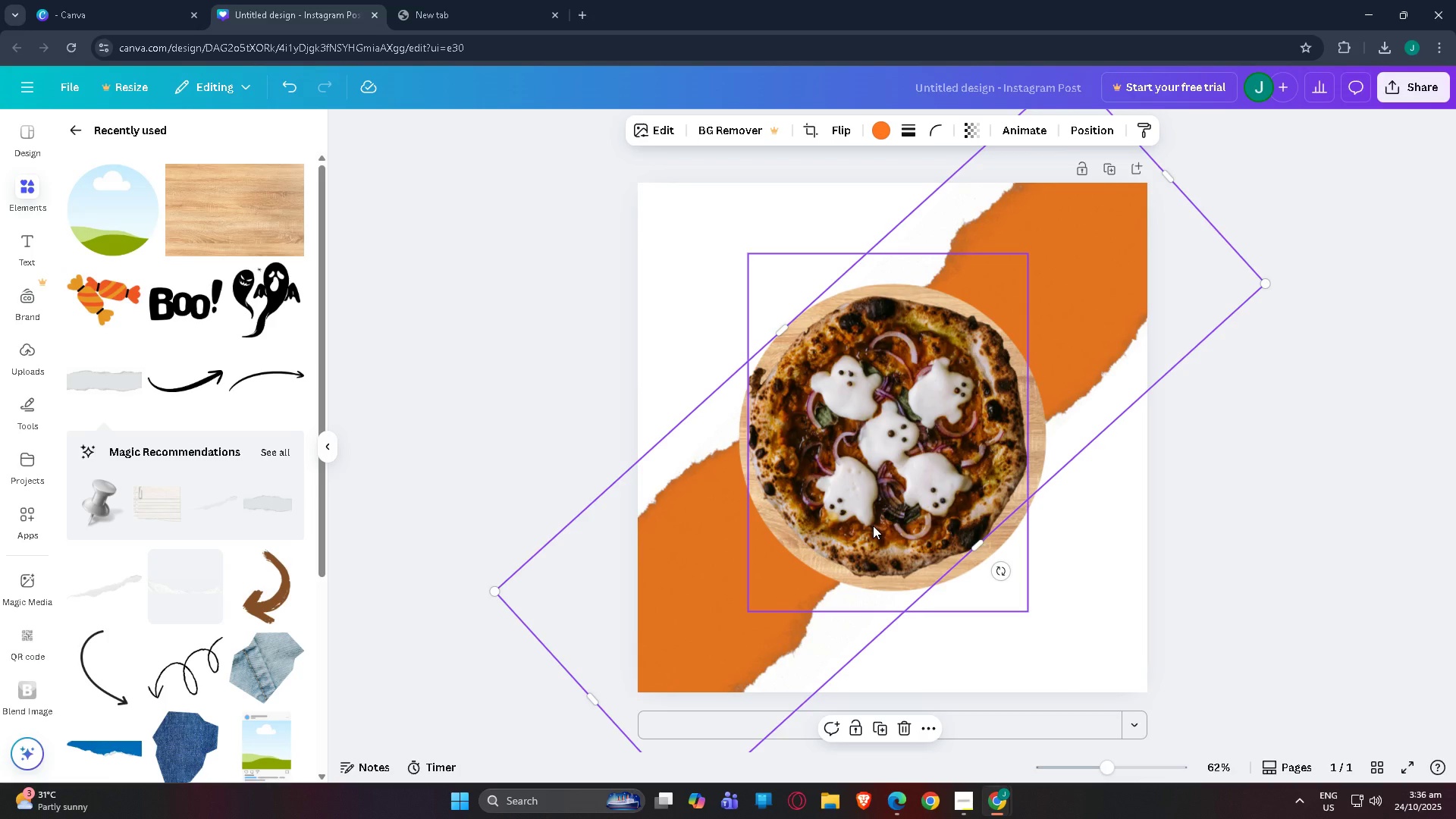 
left_click([500, 278])
 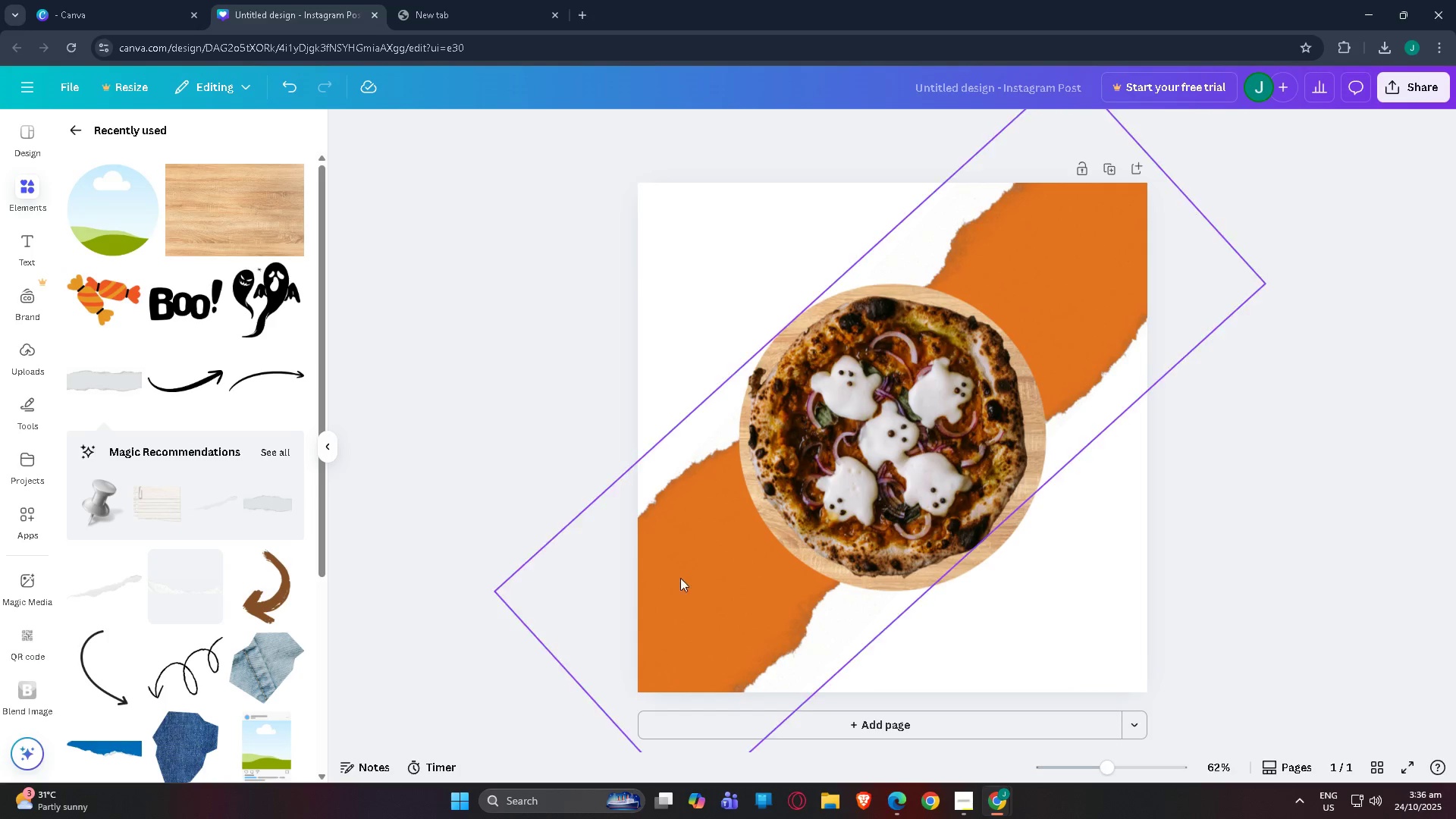 
left_click([701, 628])
 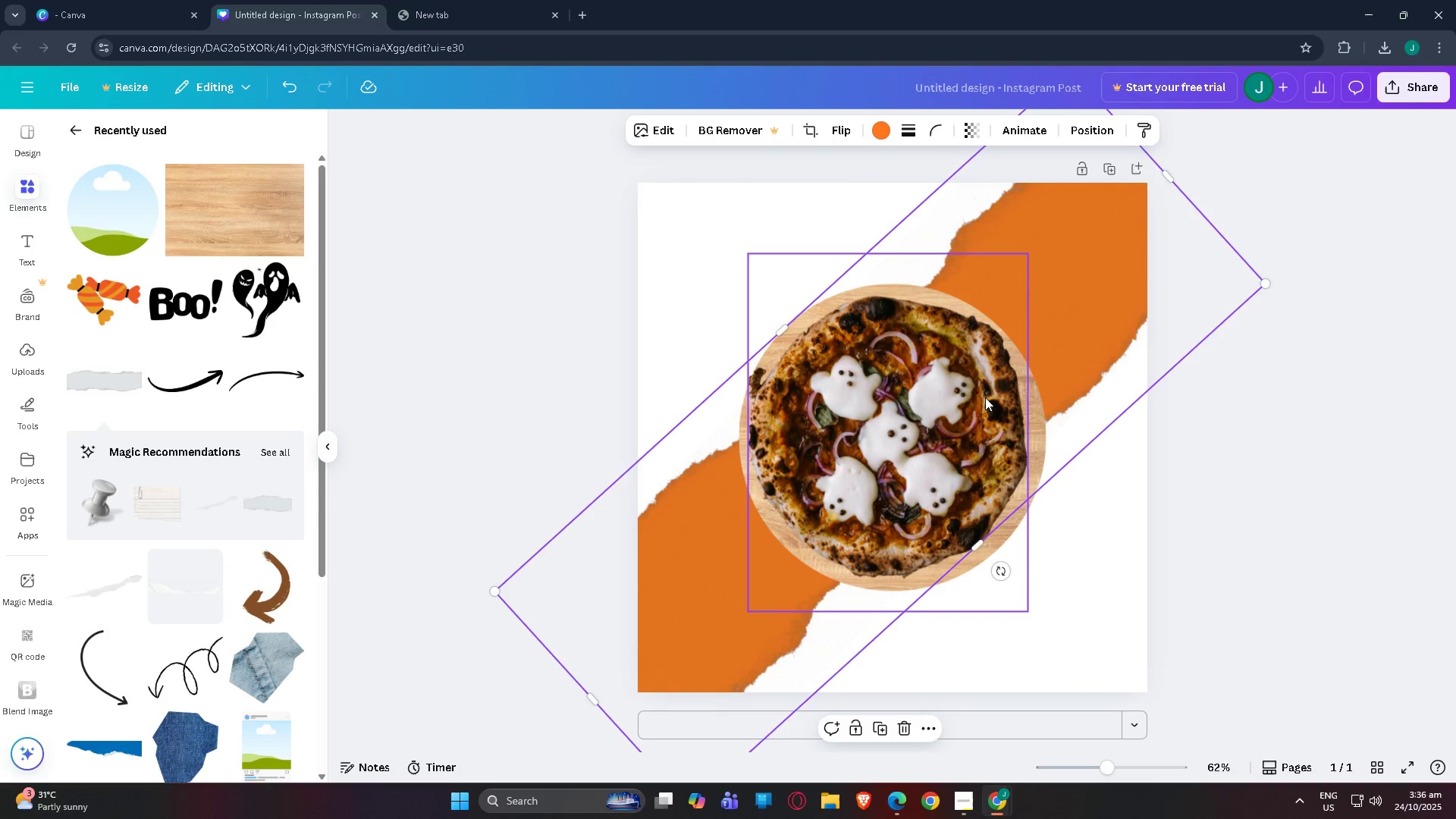 
left_click([1284, 371])
 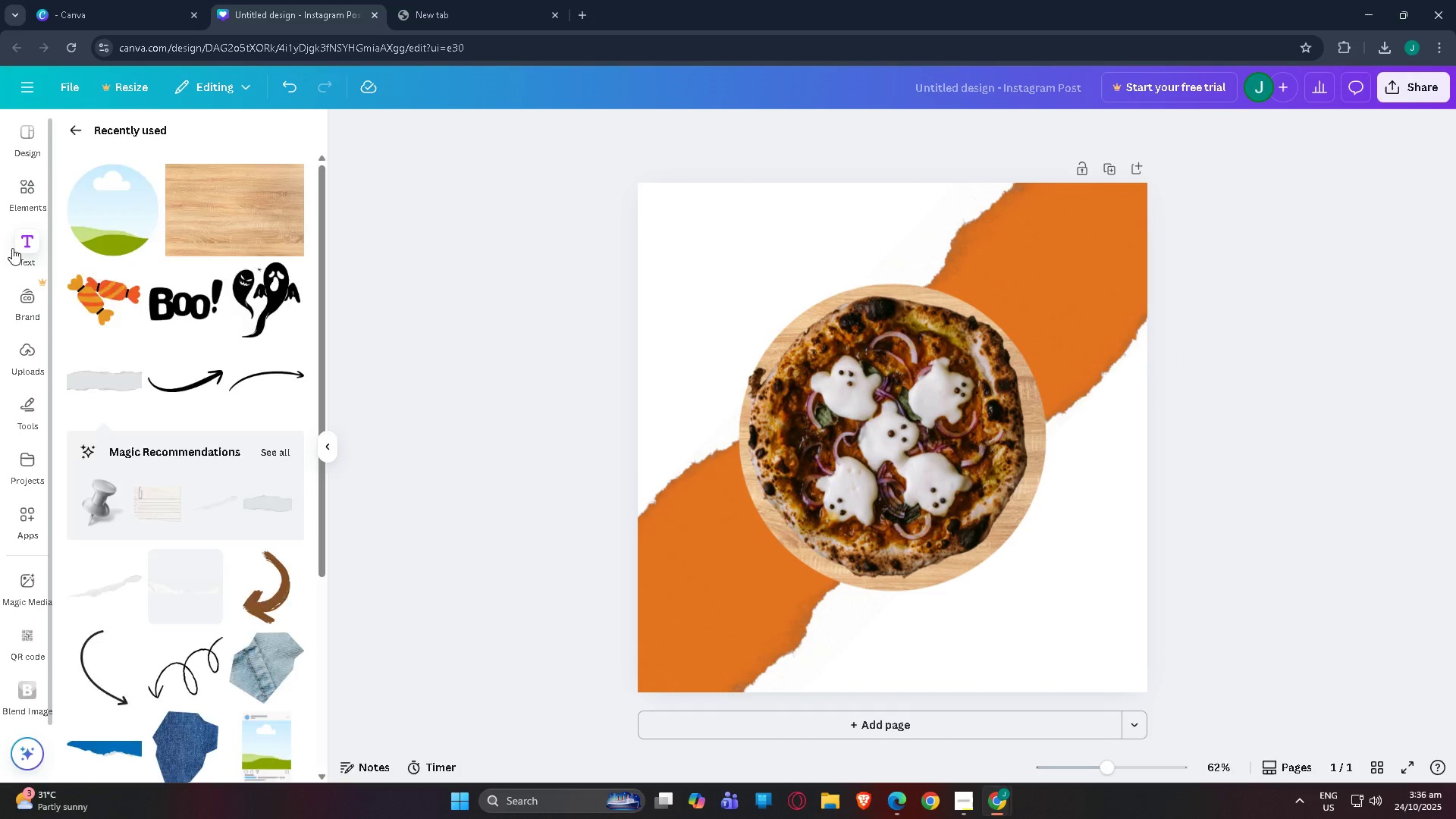 
left_click([146, 358])
 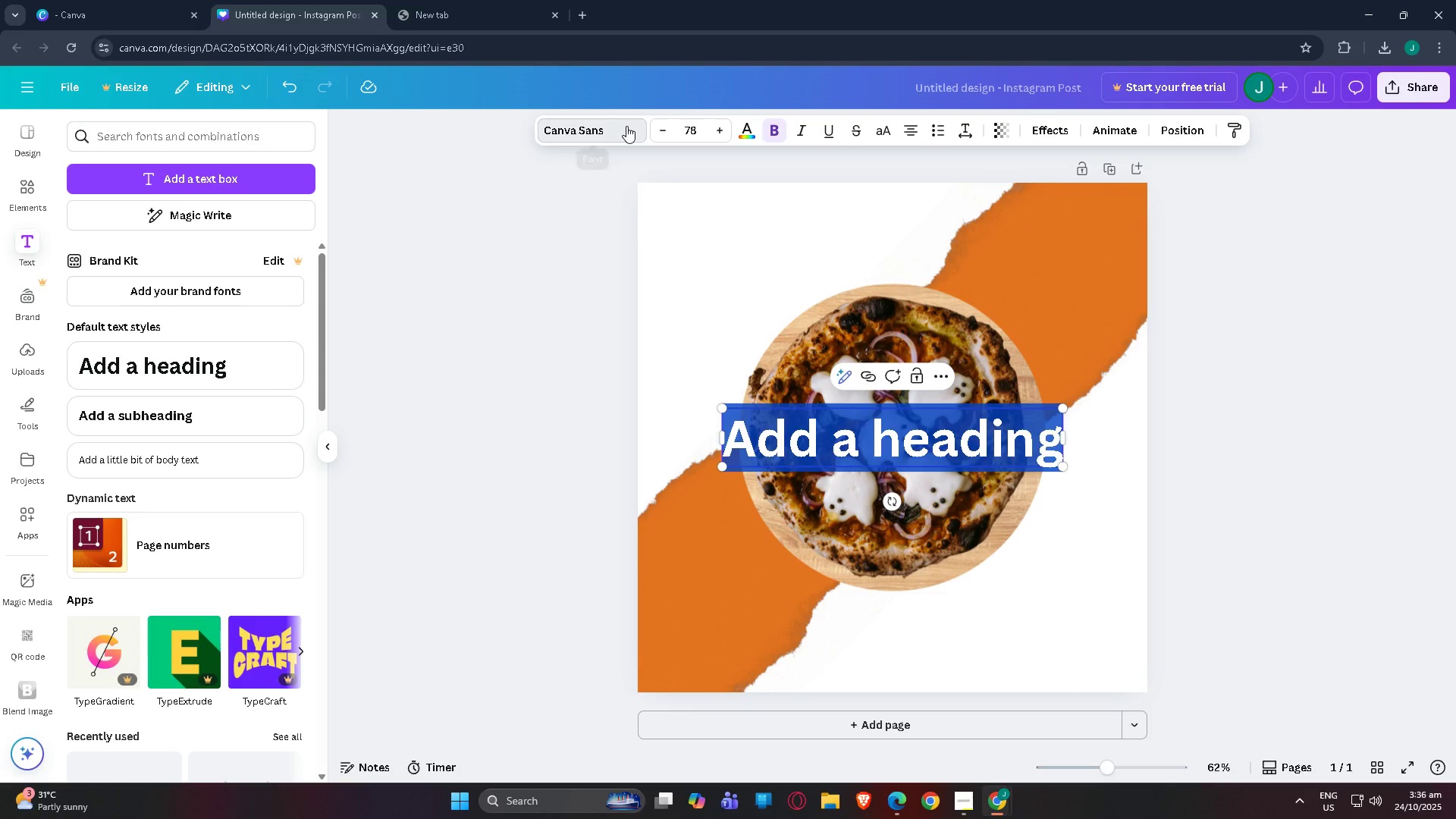 
double_click([626, 126])
 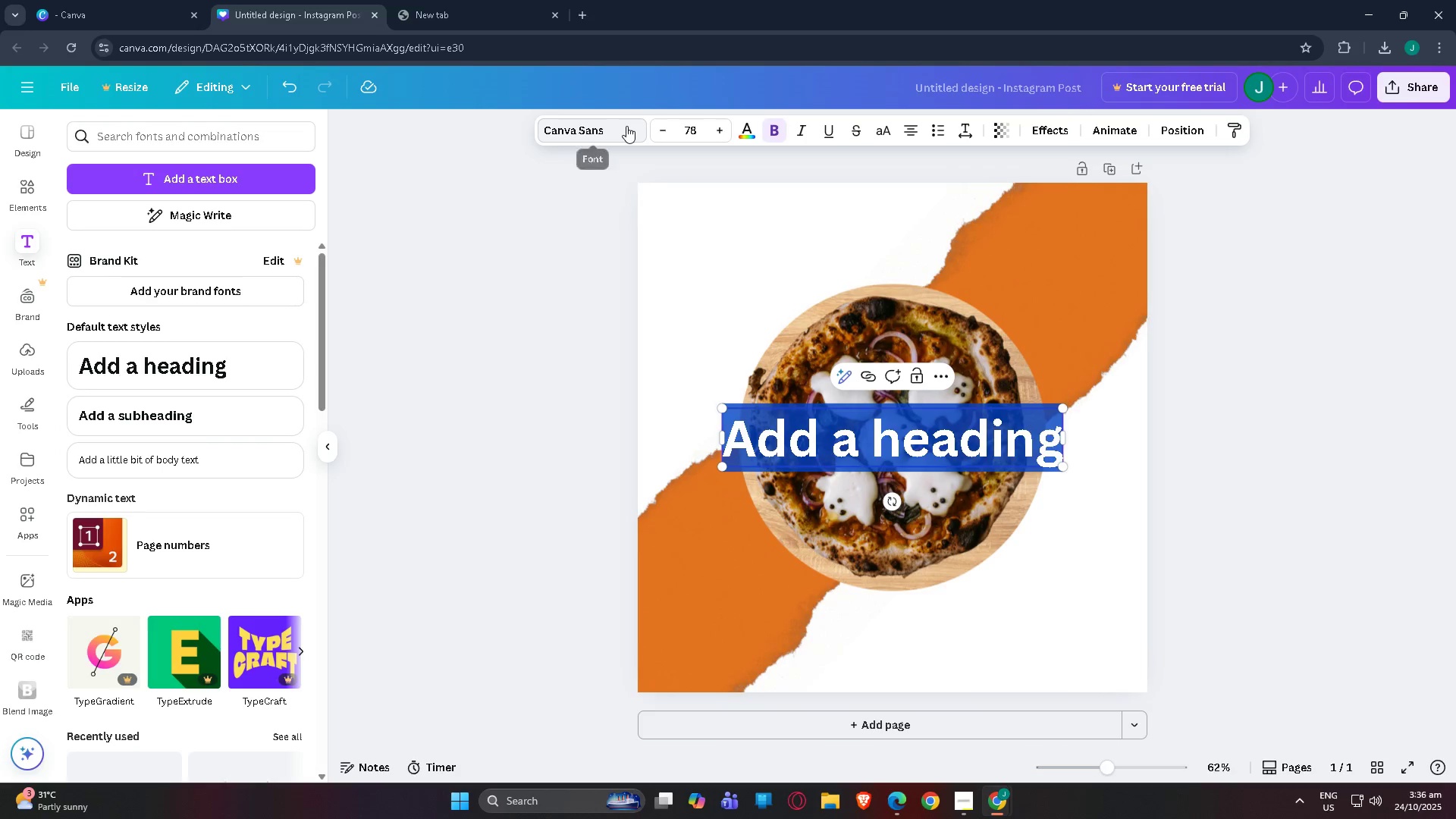 
triple_click([626, 126])
 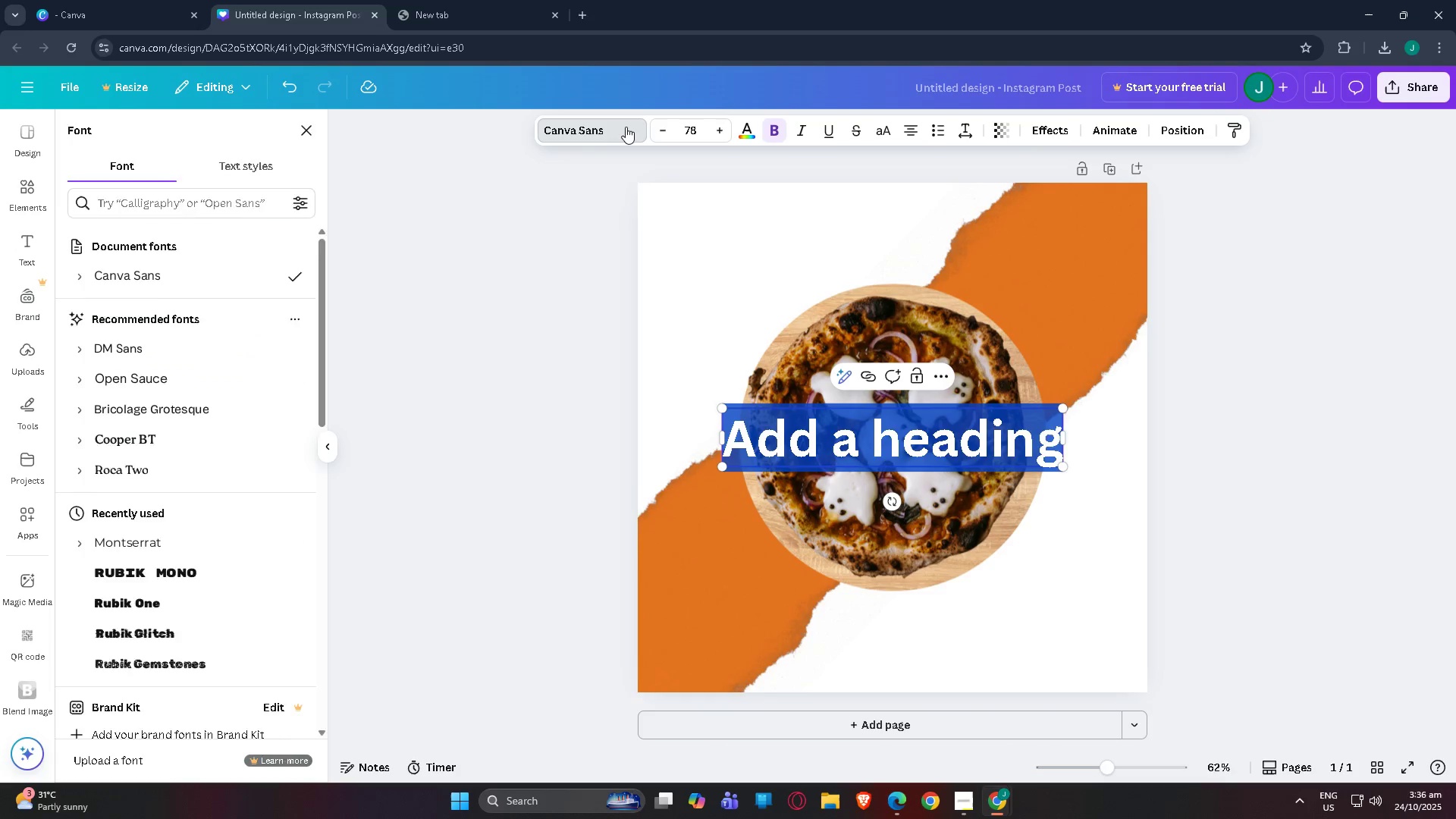 
triple_click([626, 127])
 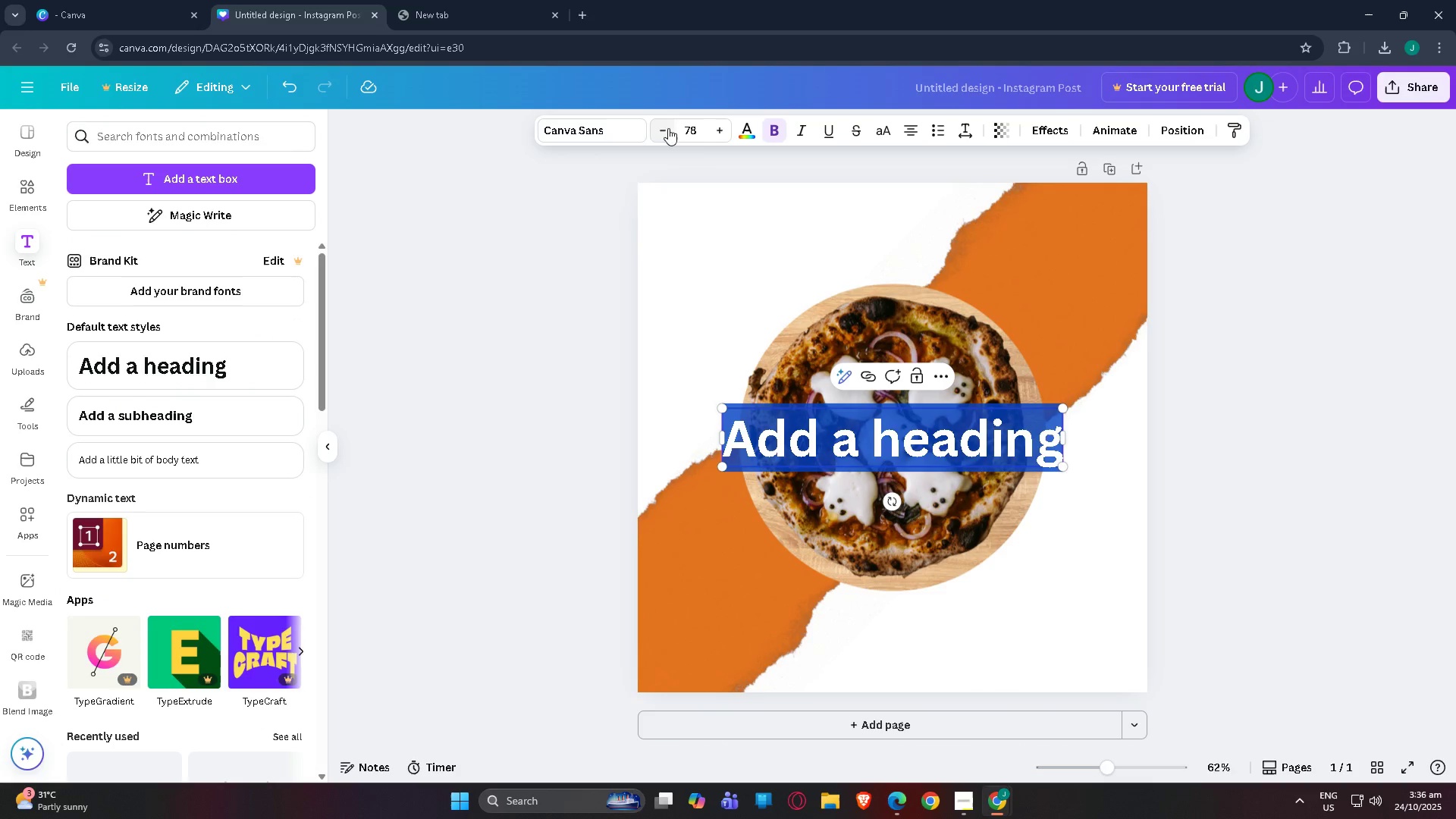 
left_click([606, 123])
 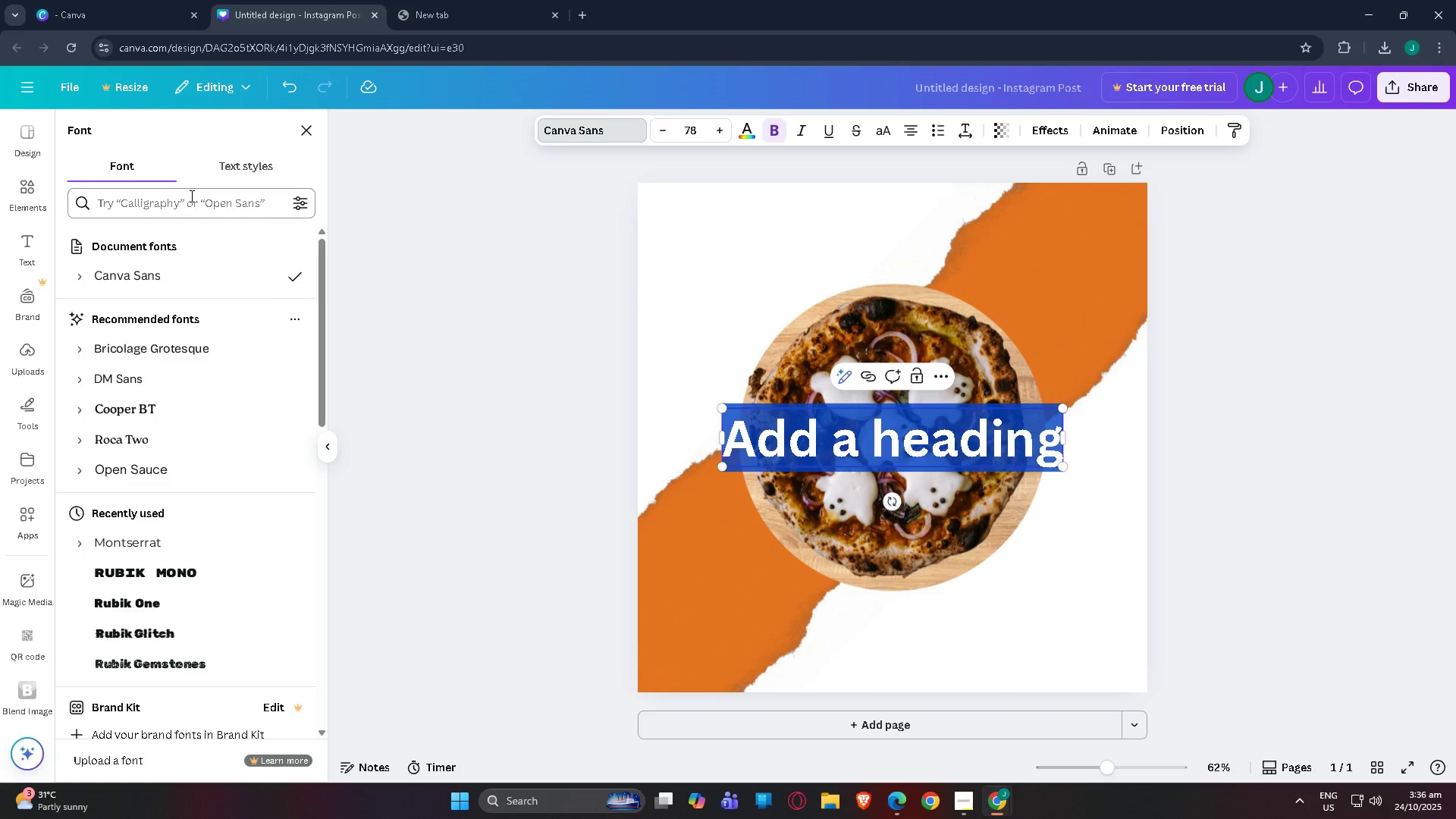 
left_click([194, 199])
 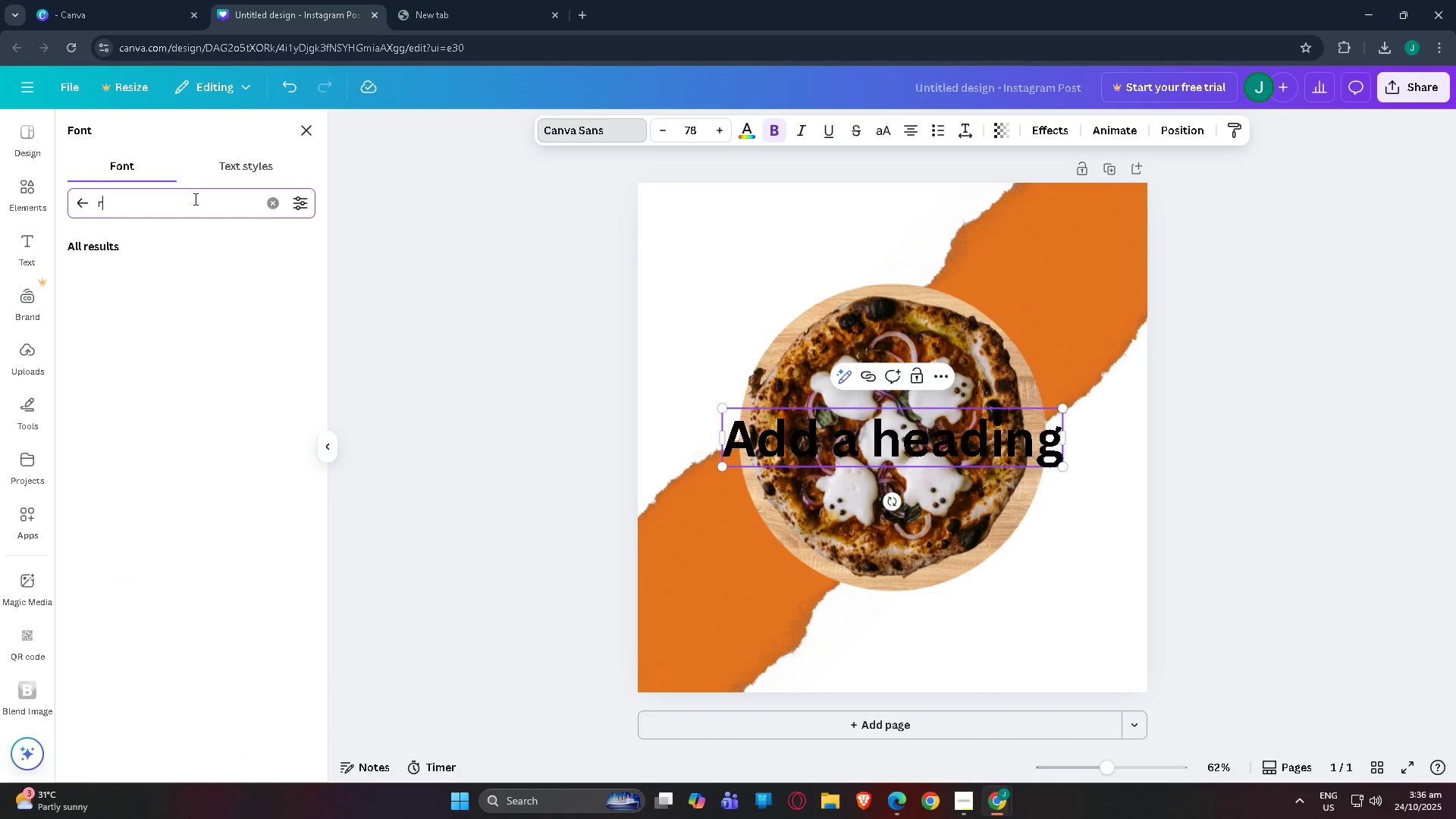 
type(rubi)
key(Backspace)
type(ik)
 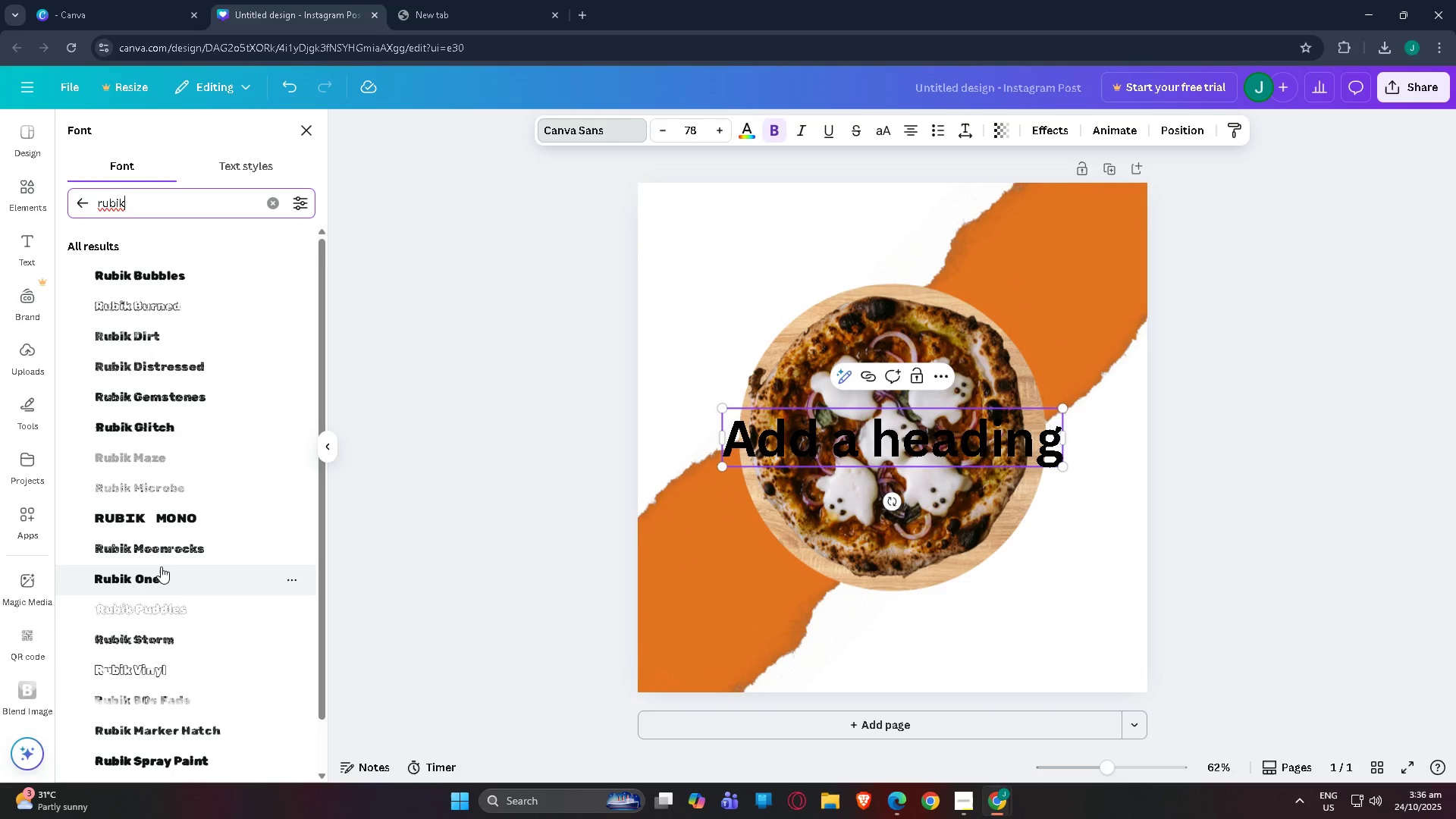 
left_click([156, 523])
 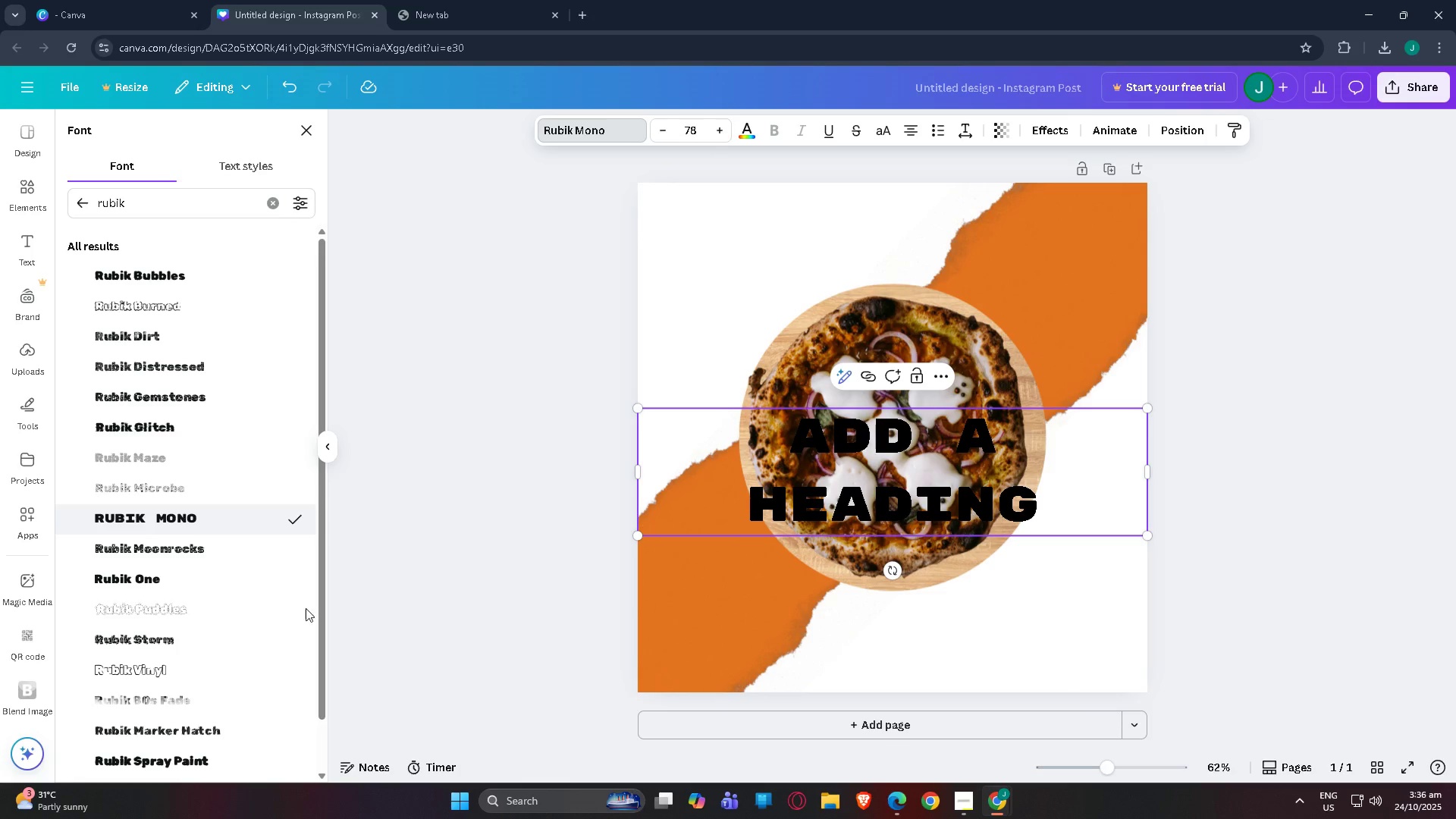 
left_click([175, 582])
 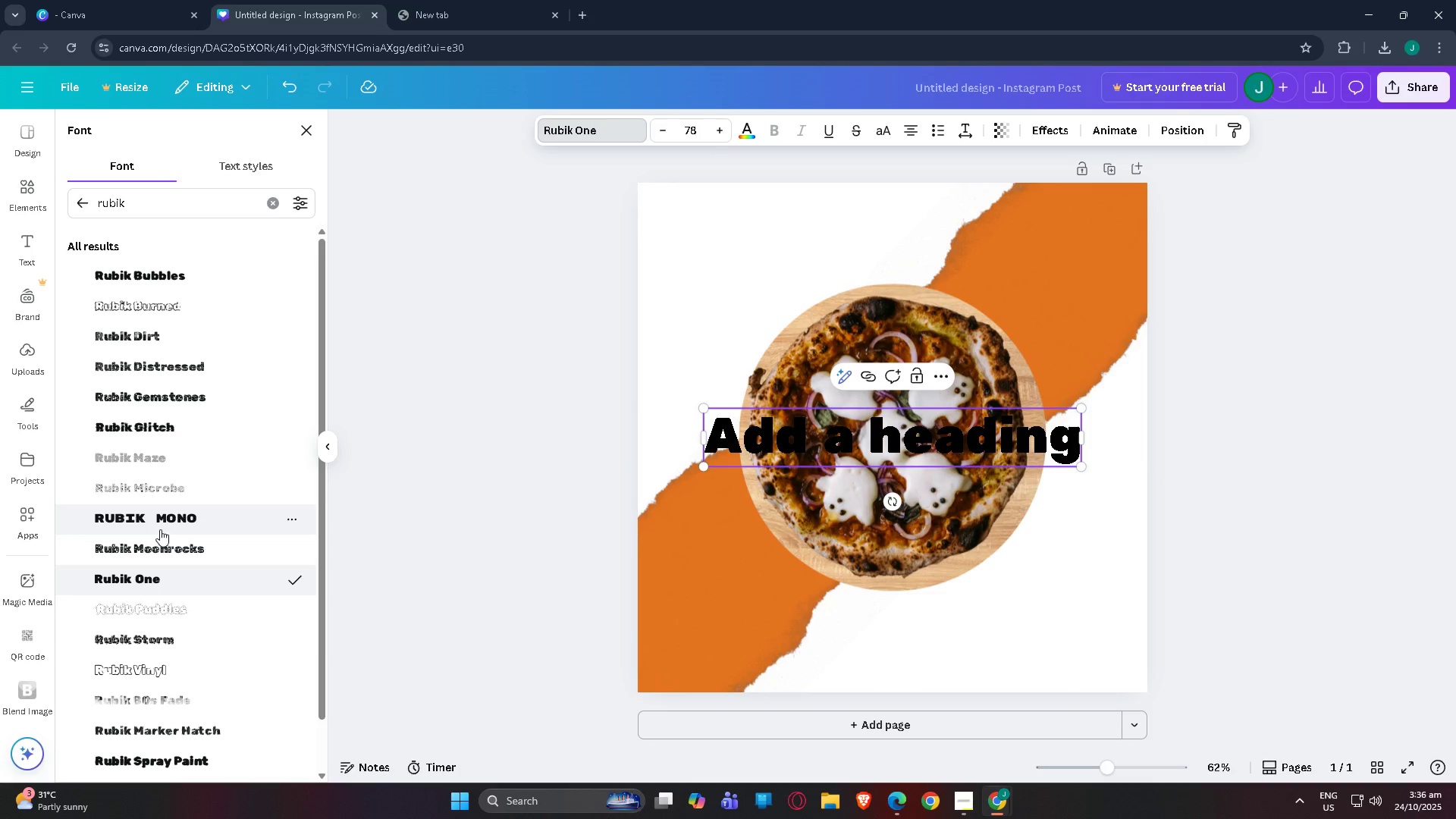 
left_click([160, 522])
 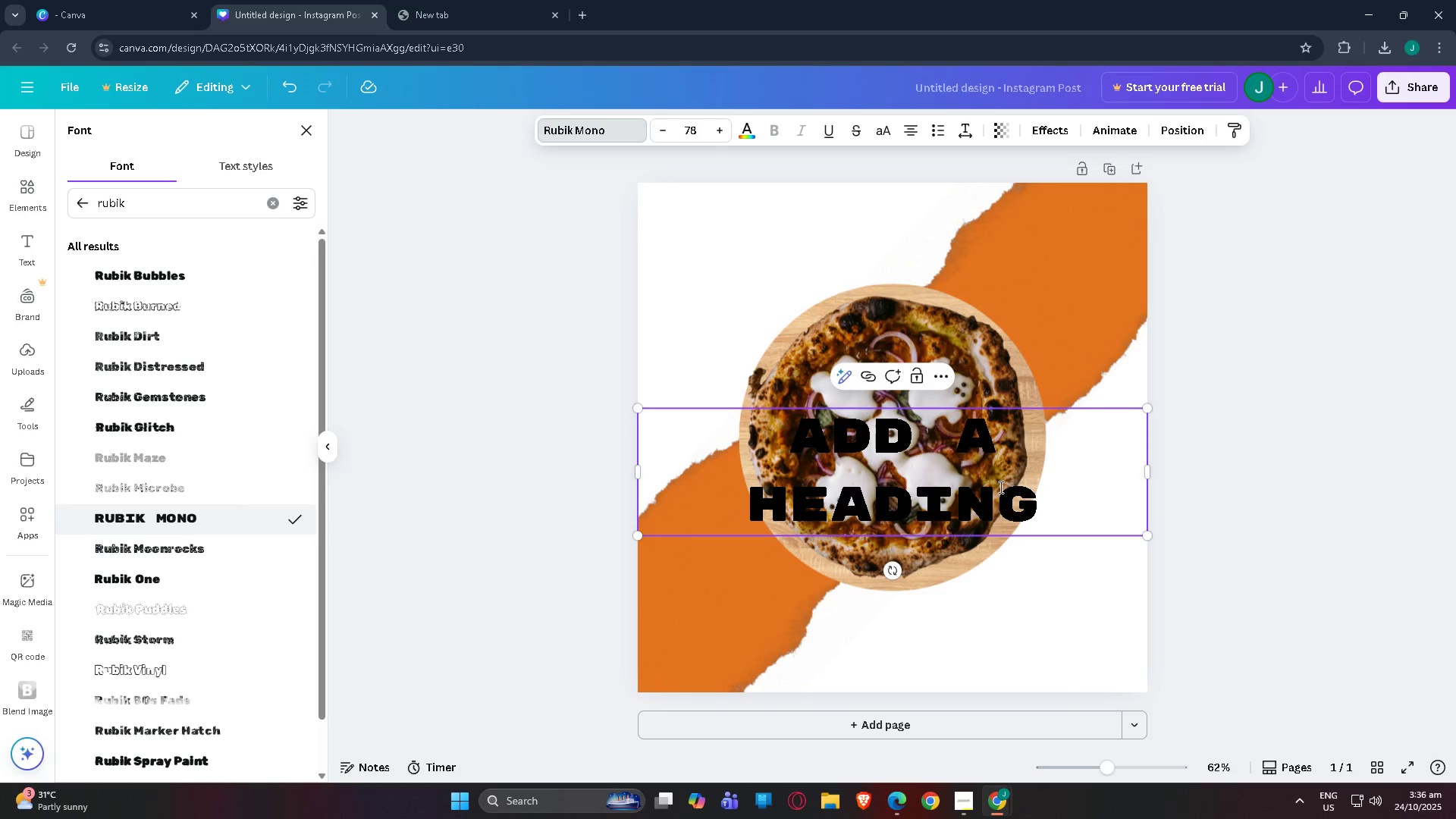 
left_click_drag(start_coordinate=[1068, 513], to_coordinate=[717, 423])
 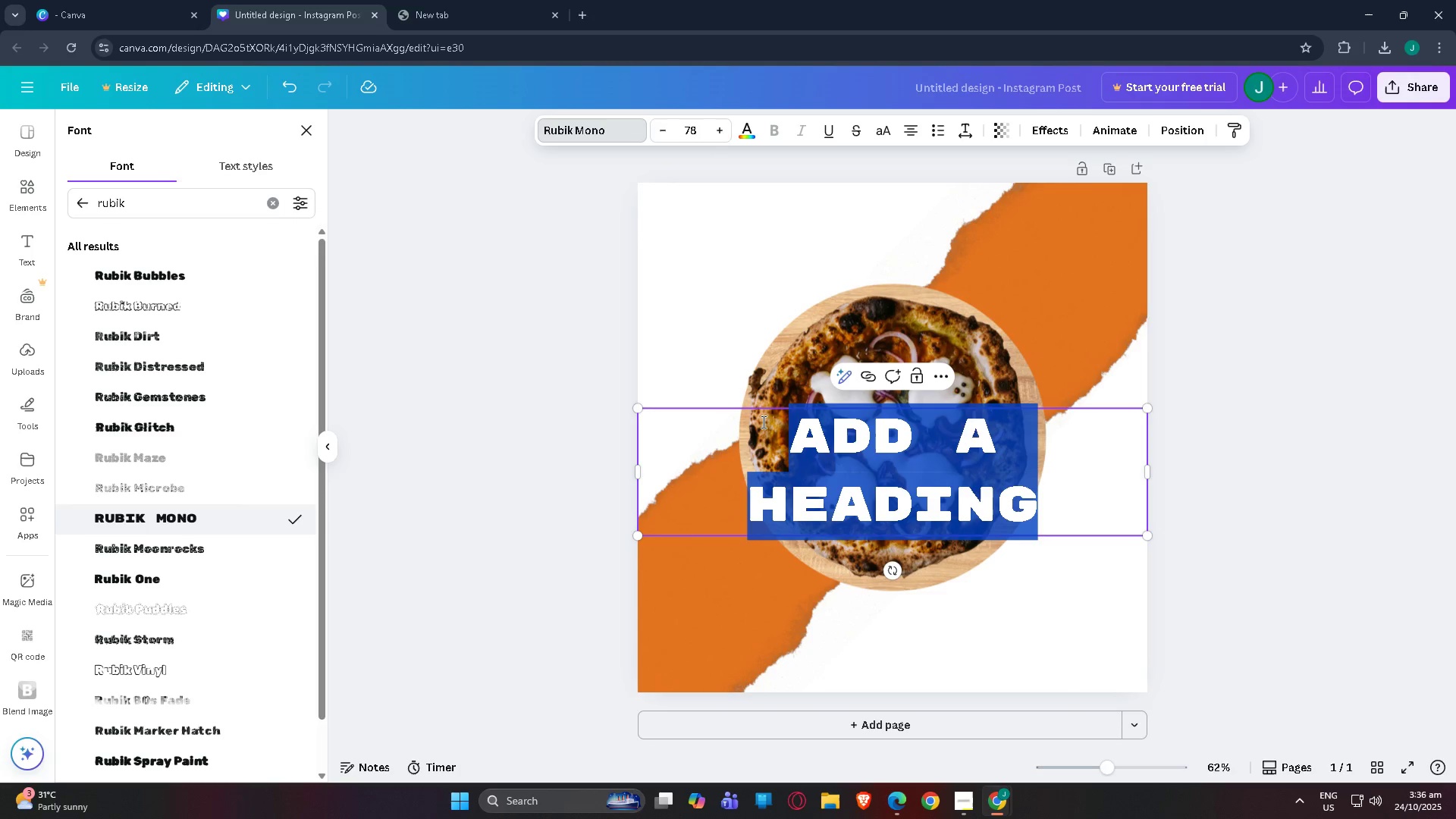 
hold_key(key=ShiftLeft, duration=1.53)
 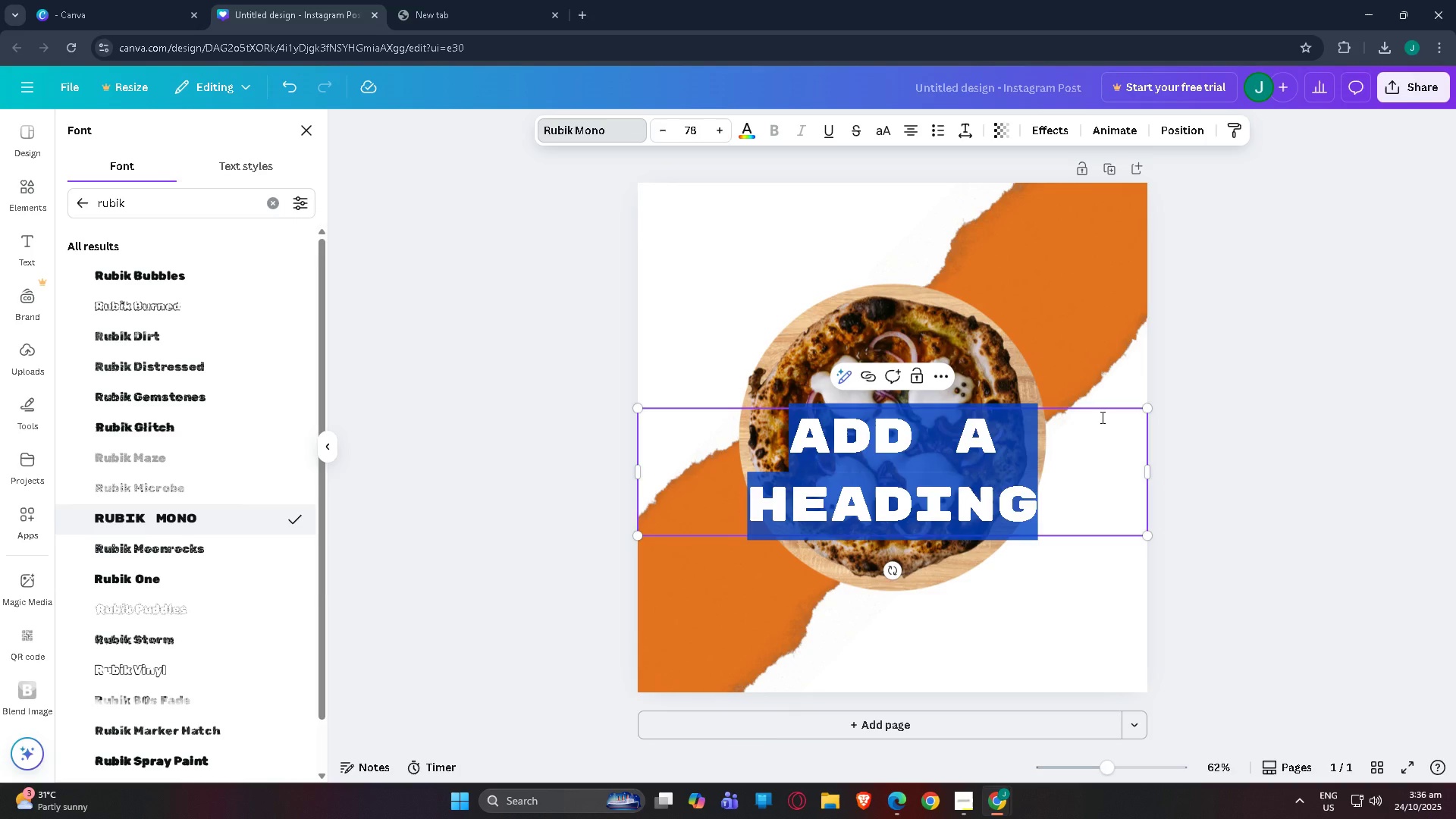 
type(F)
key(Backspace)
type(S)
key(Backspace)
type(P)
key(Backspace)
type(SP)
key(Backspace)
key(Backspace)
type(P)
key(Backspace)
type(SPP)
key(Backspace)
type(OOKY )
key(Backspace)
type(P)
key(Backspace)
type( P)
key(Backspace)
key(Backspace)
type( PI)
key(Backspace)
key(Backspace)
key(Backspace)
key(Backspace)
key(Backspace)
key(Backspace)
key(Backspace)
key(Backspace)
key(Backspace)
type(PIO)
key(Backspace)
type(ZZA)
 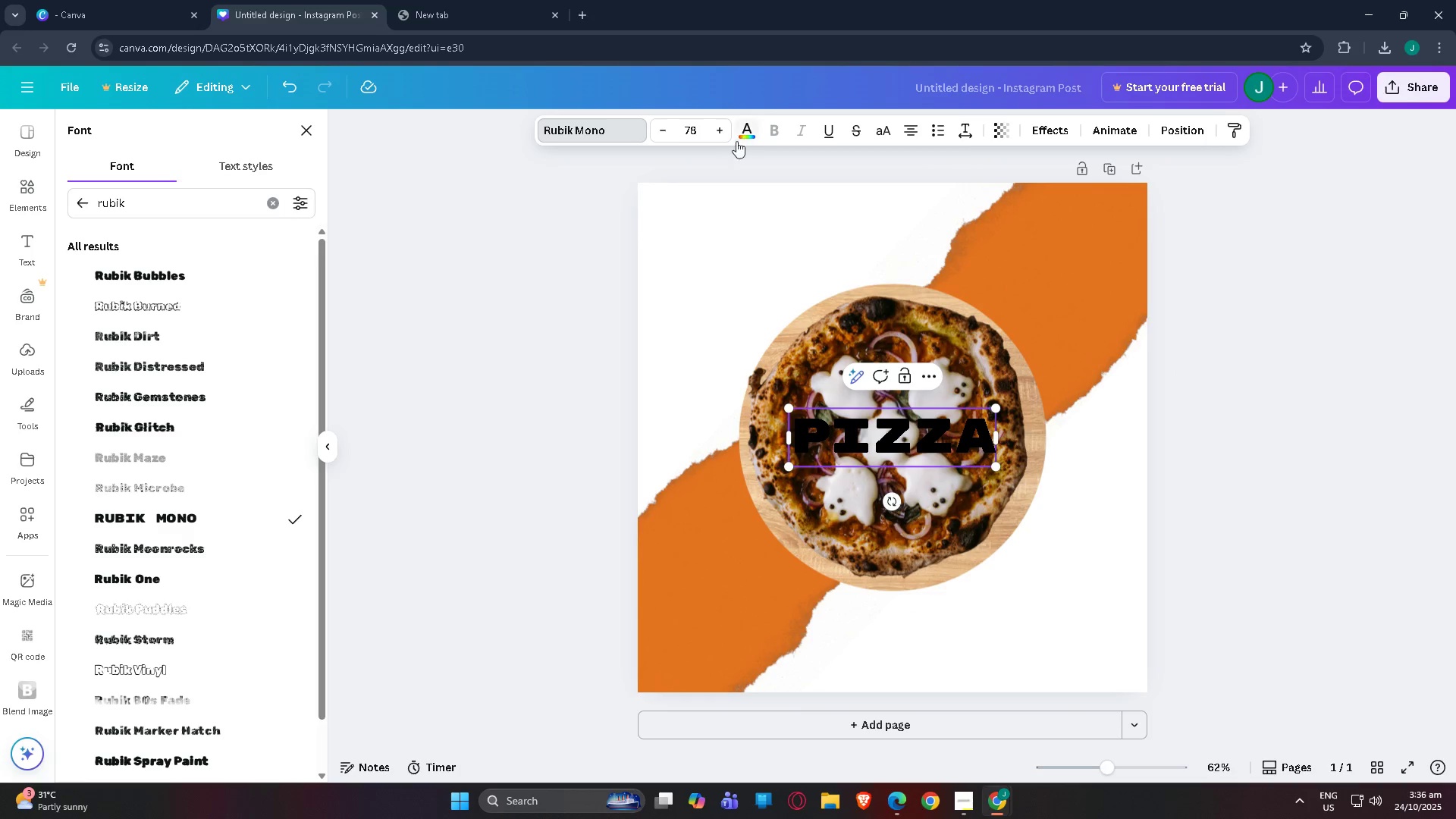 
left_click([743, 131])
 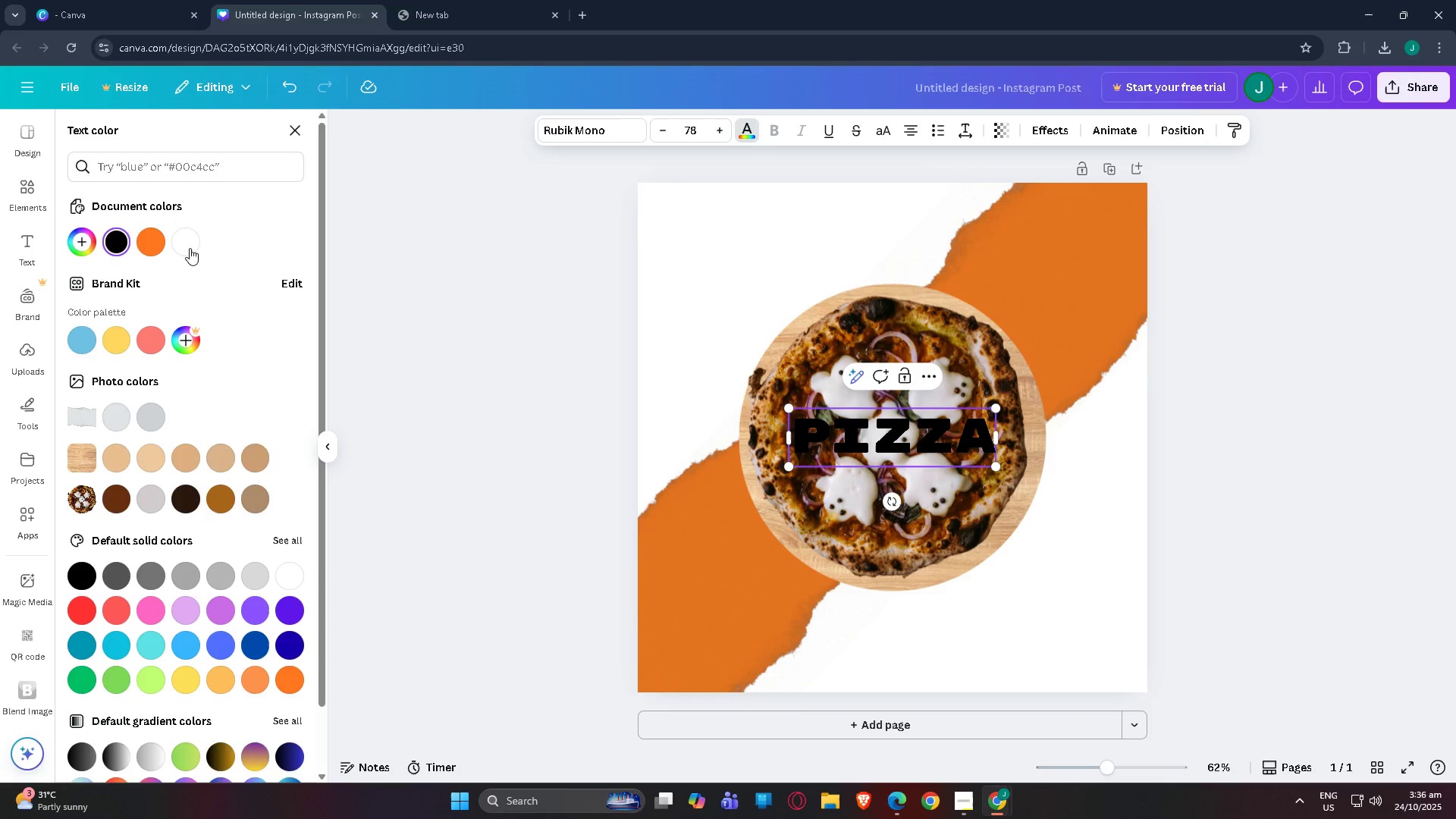 
left_click([186, 237])
 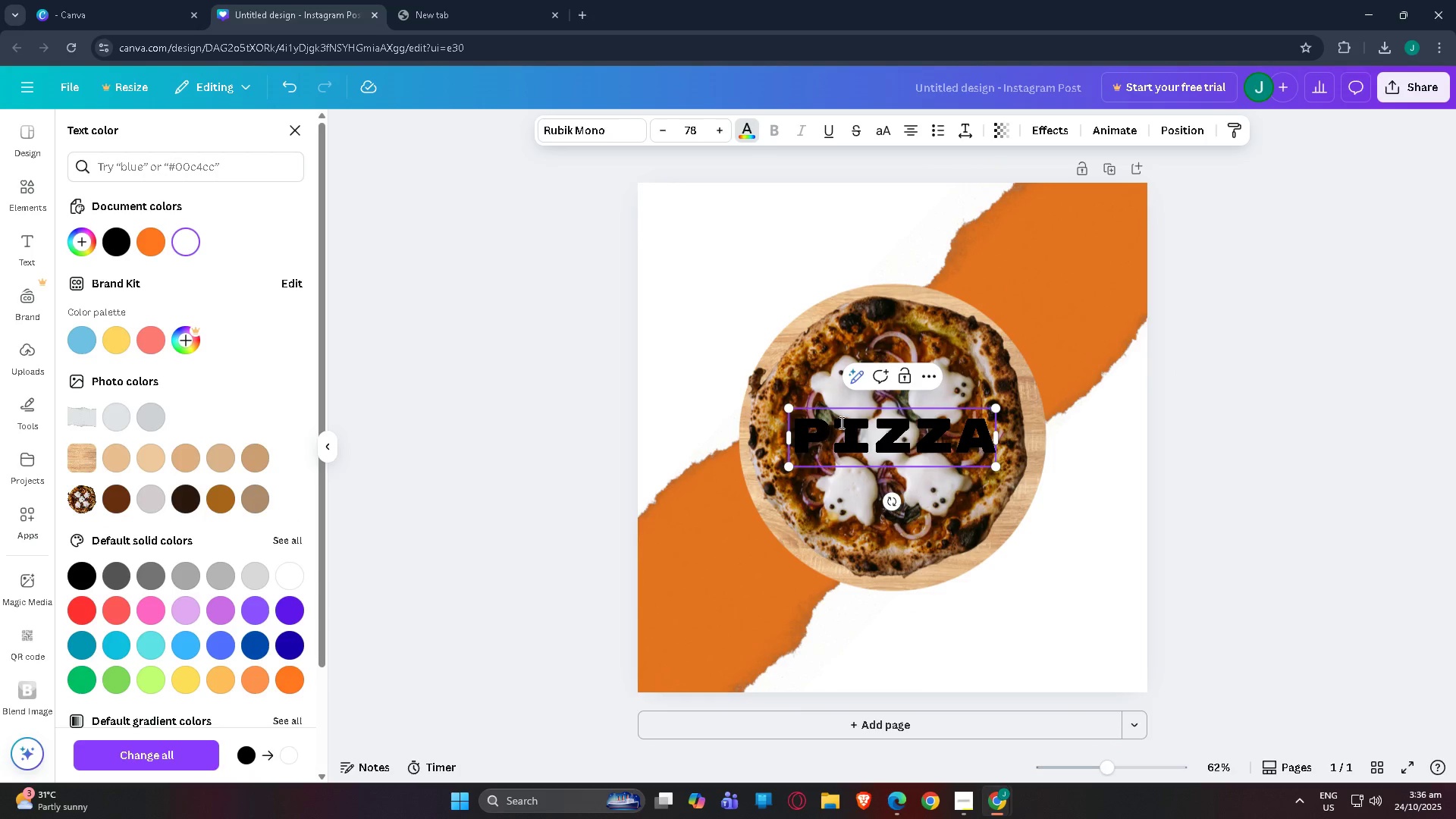 
double_click([842, 422])
 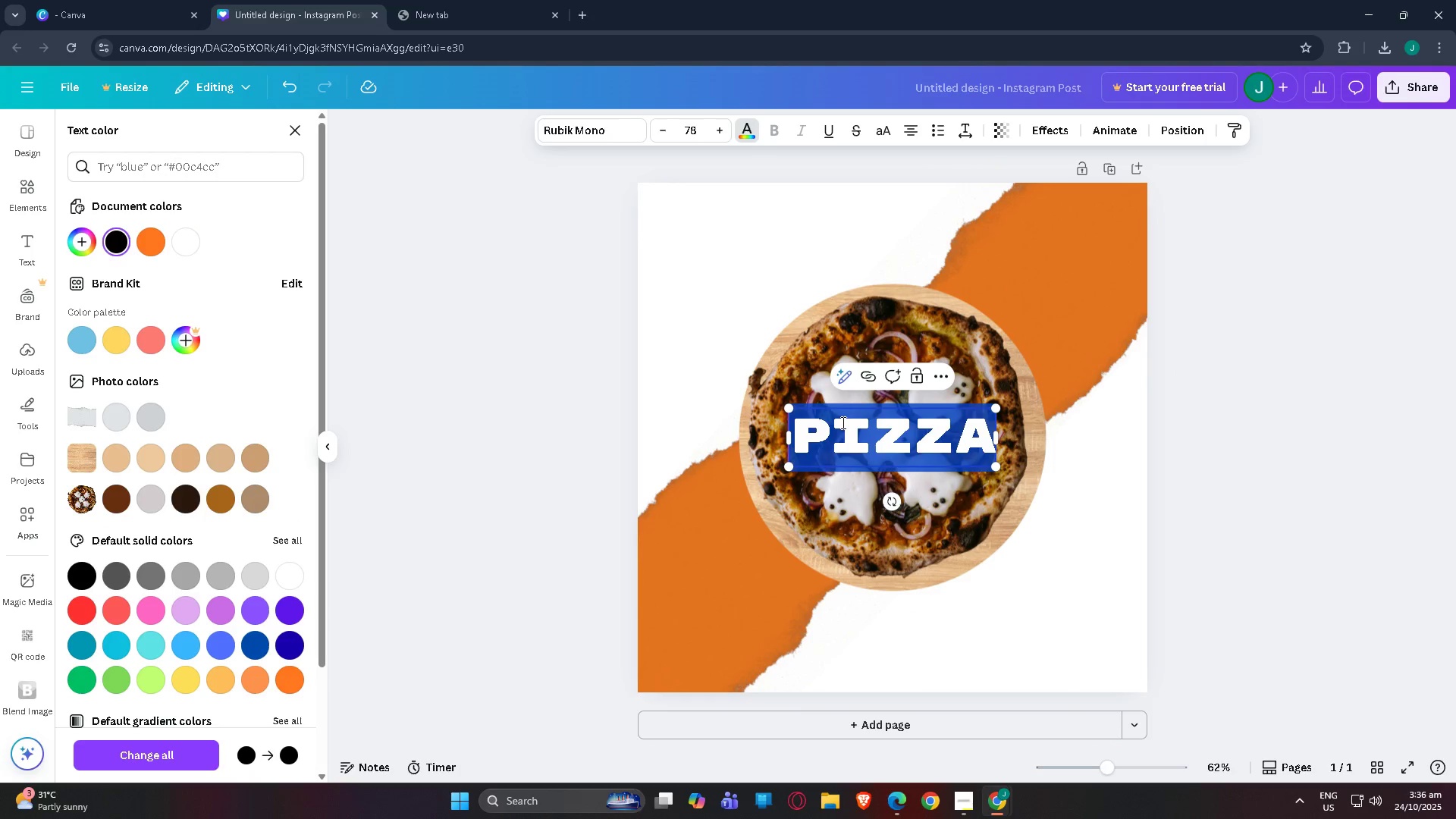 
triple_click([842, 422])
 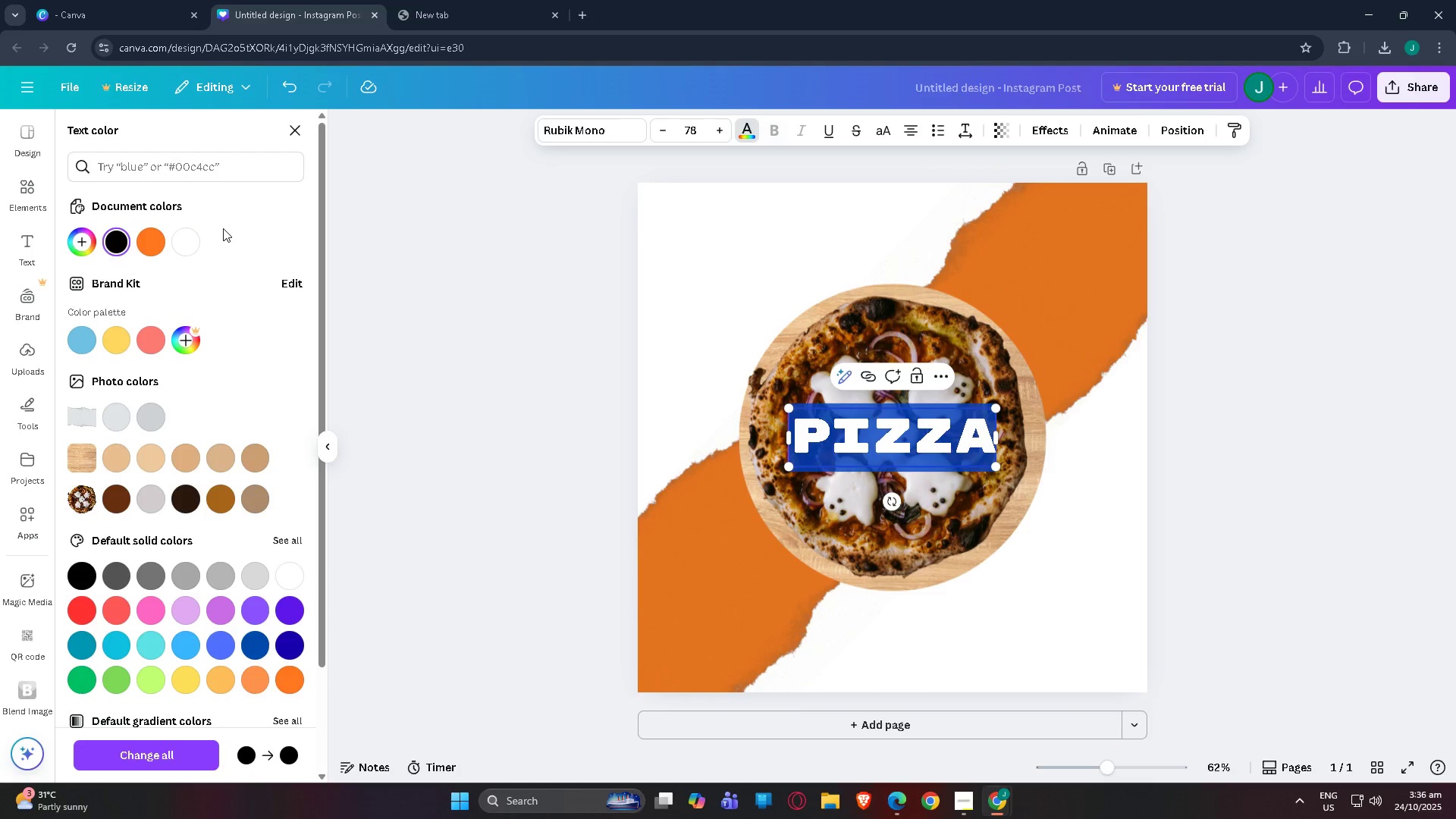 
left_click([193, 240])
 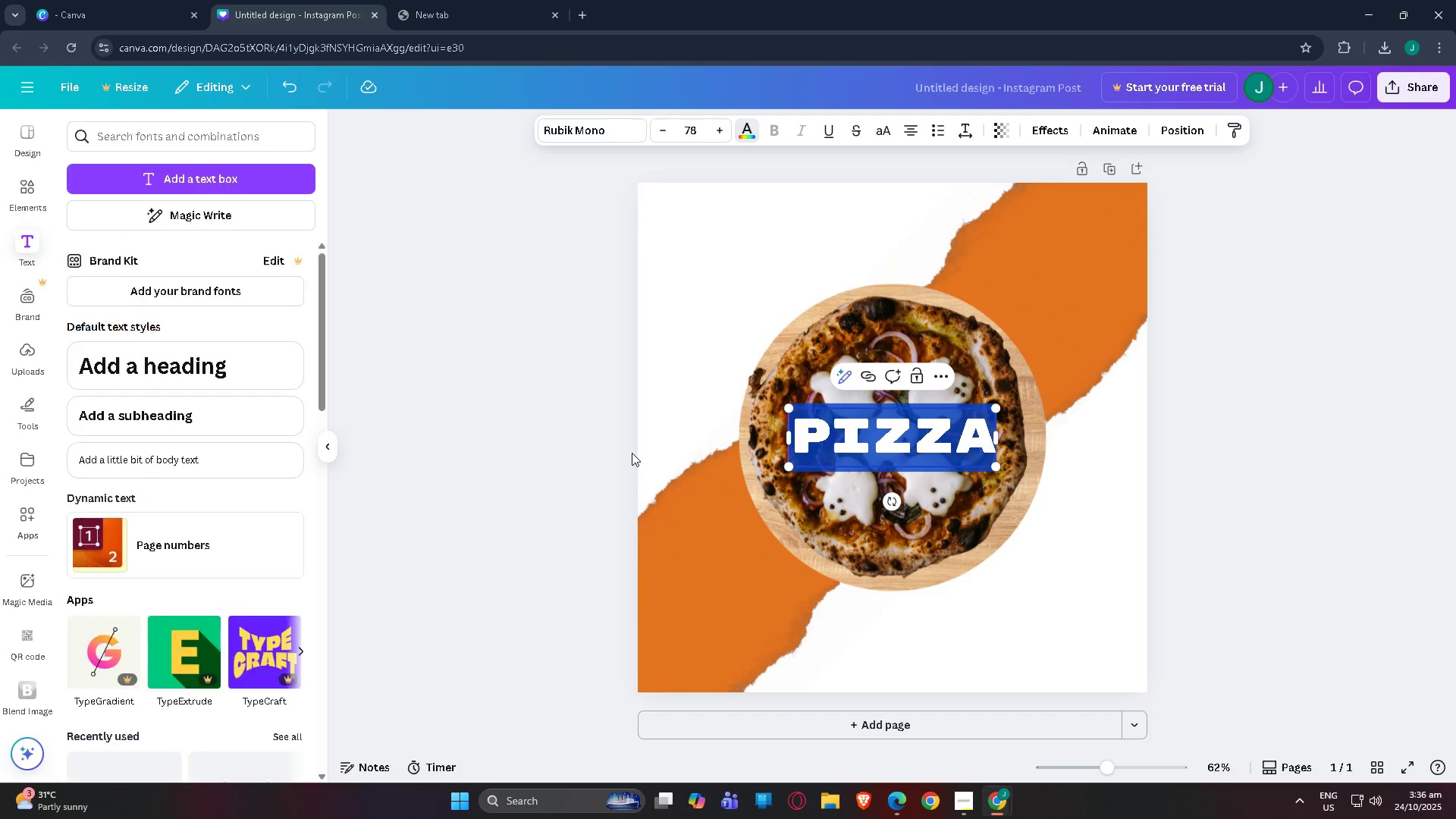 
double_click([632, 453])
 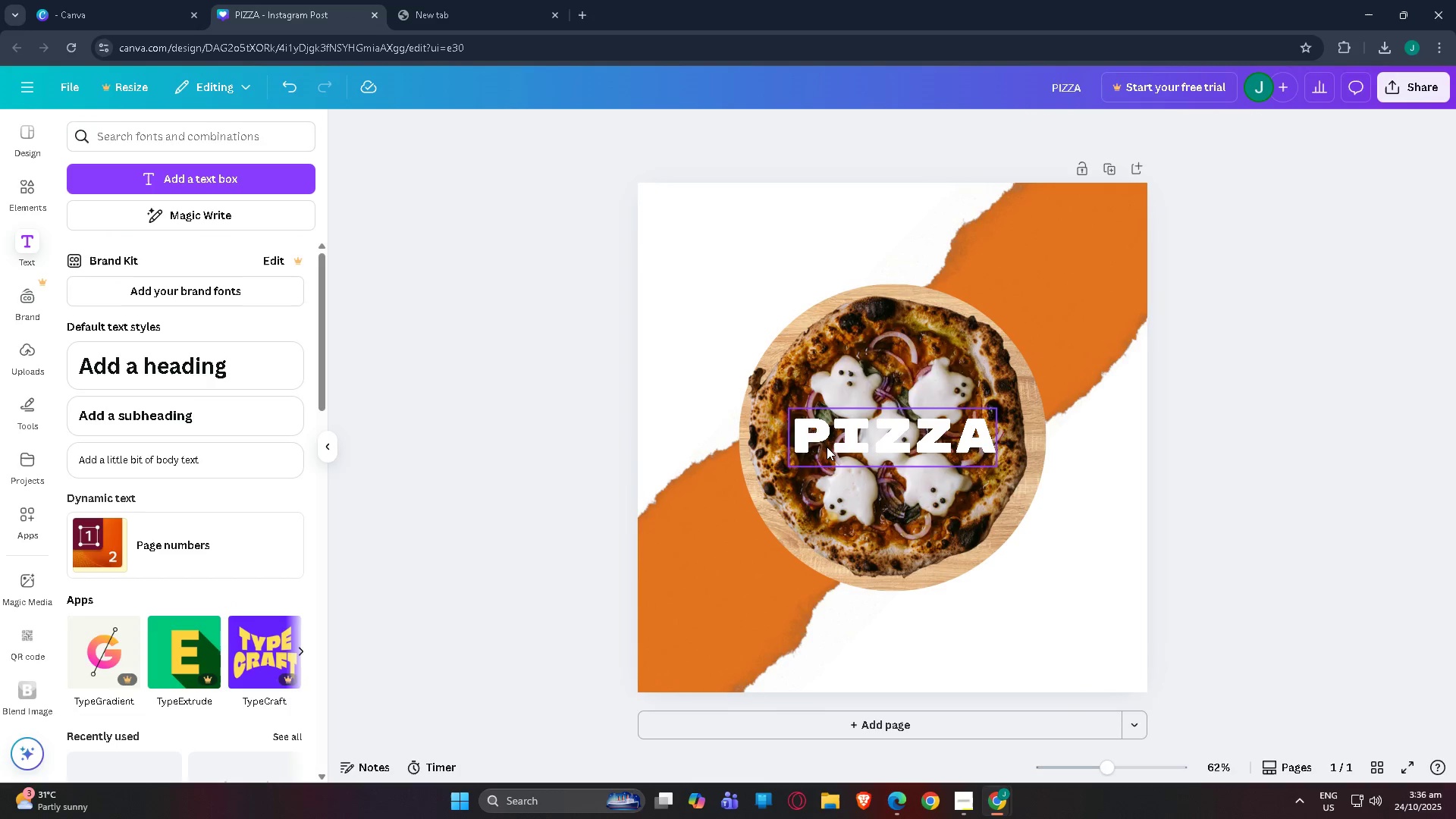 
left_click([827, 447])
 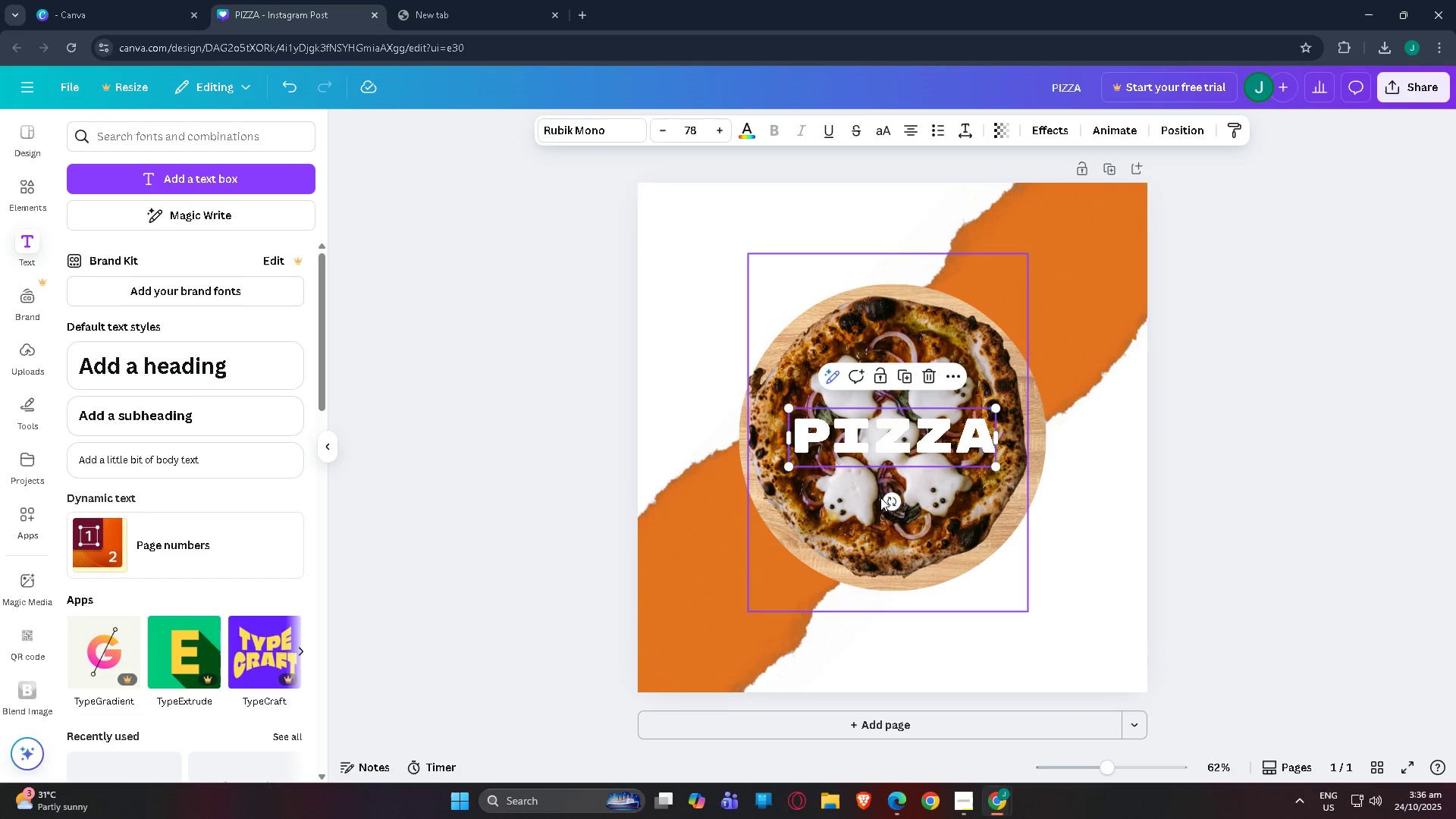 
left_click_drag(start_coordinate=[891, 502], to_coordinate=[939, 497])
 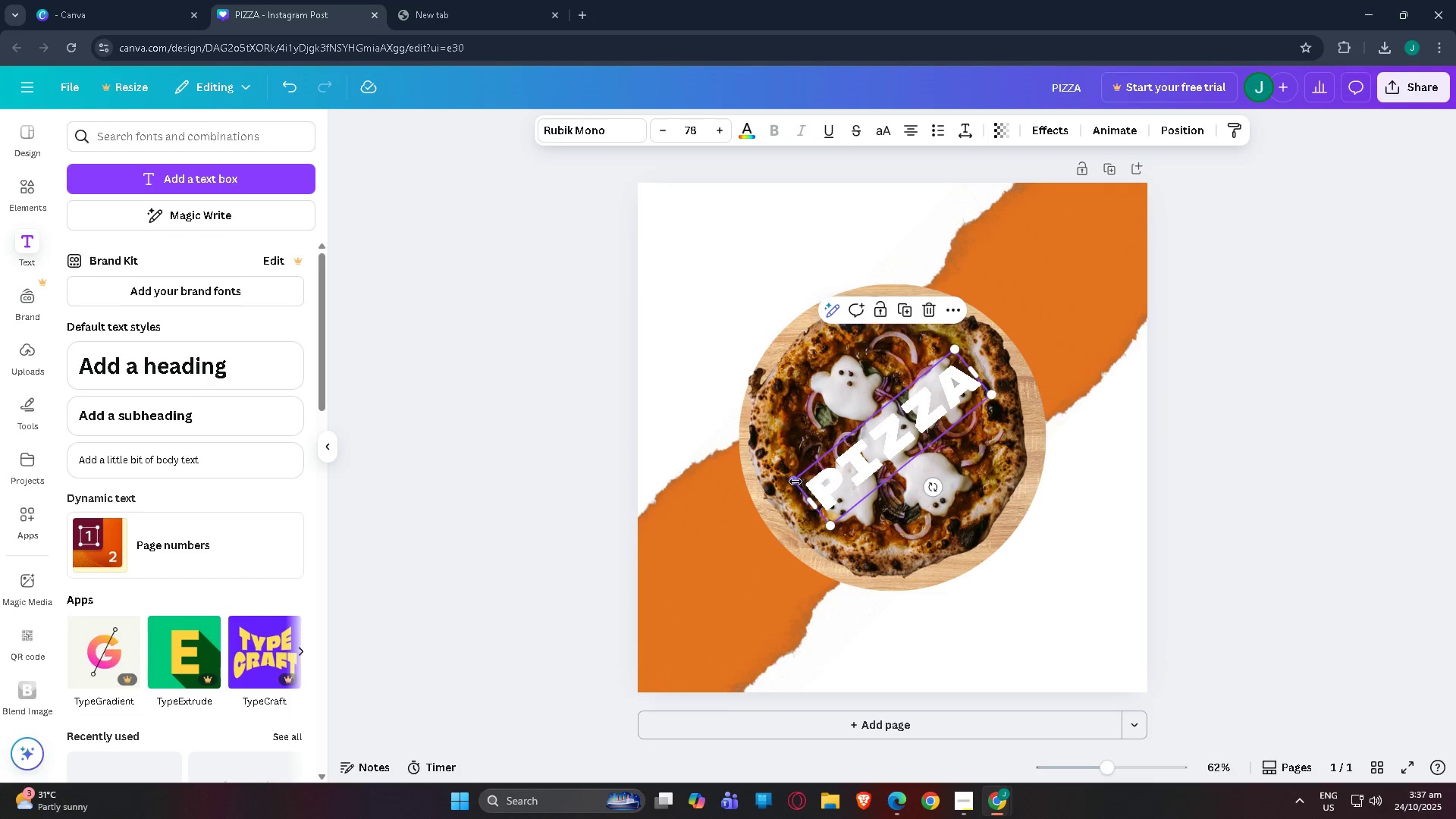 
left_click_drag(start_coordinate=[792, 481], to_coordinate=[579, 621])
 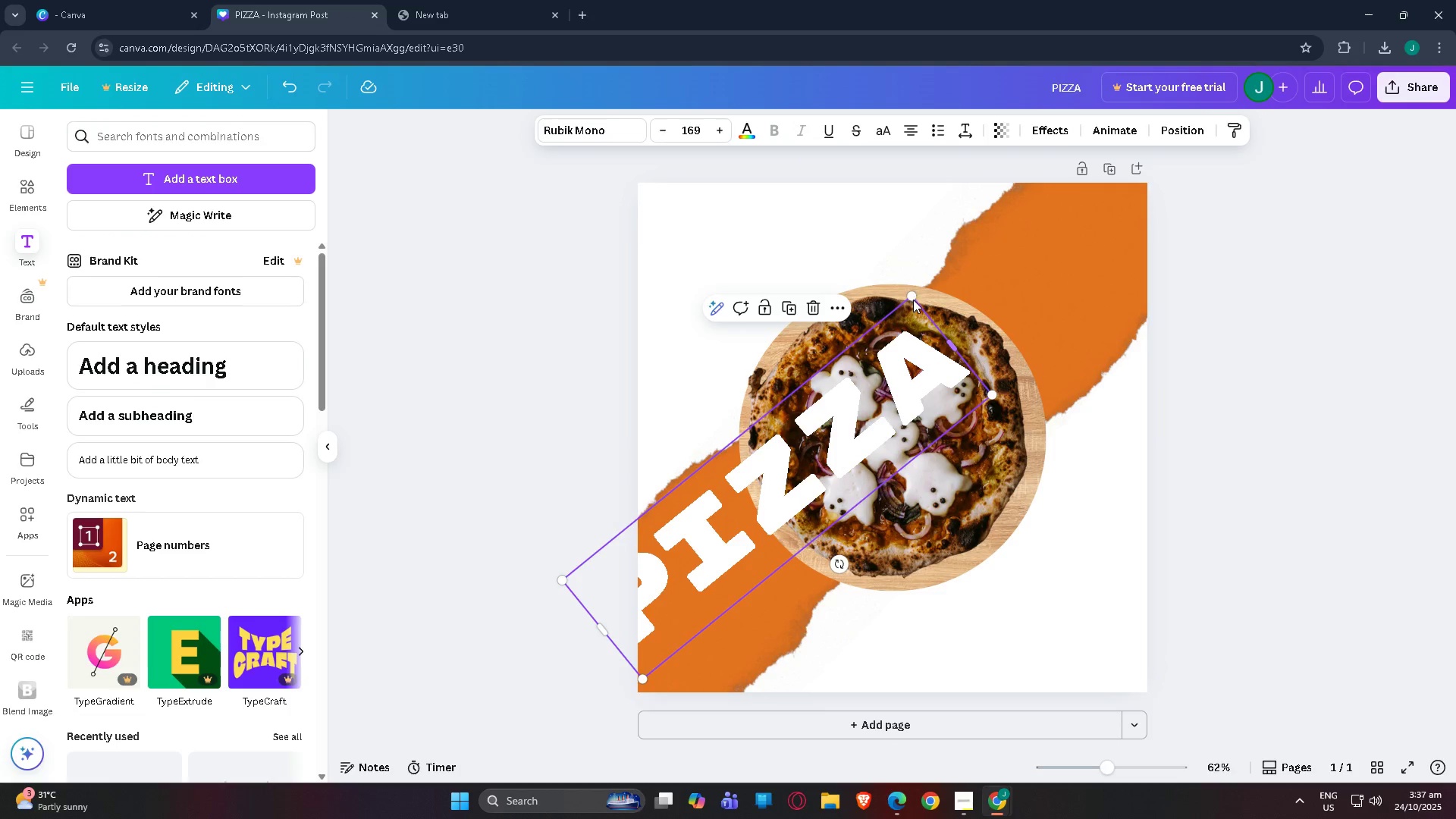 
left_click_drag(start_coordinate=[912, 298], to_coordinate=[1173, 165])
 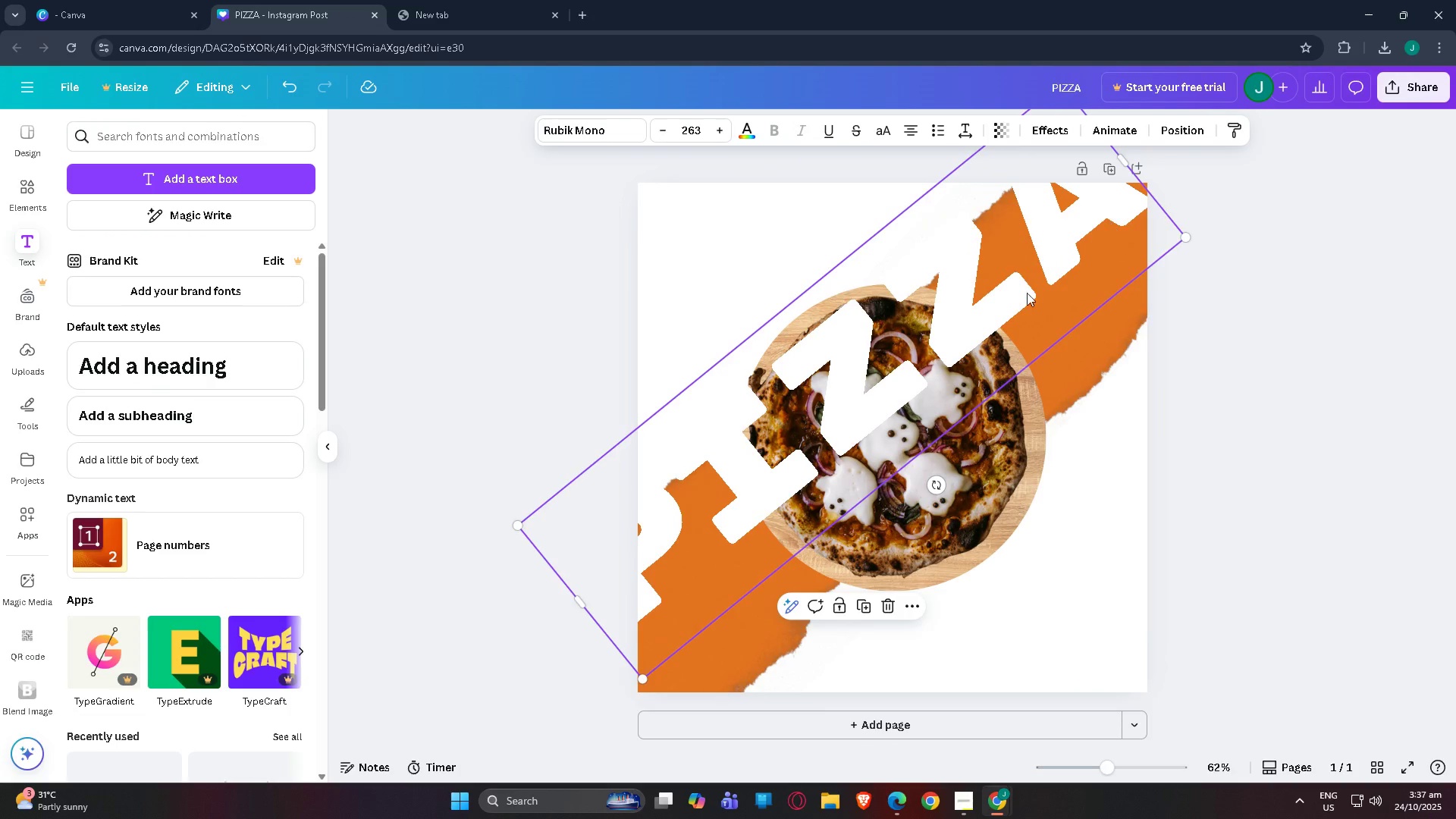 
left_click_drag(start_coordinate=[1022, 306], to_coordinate=[1035, 365])
 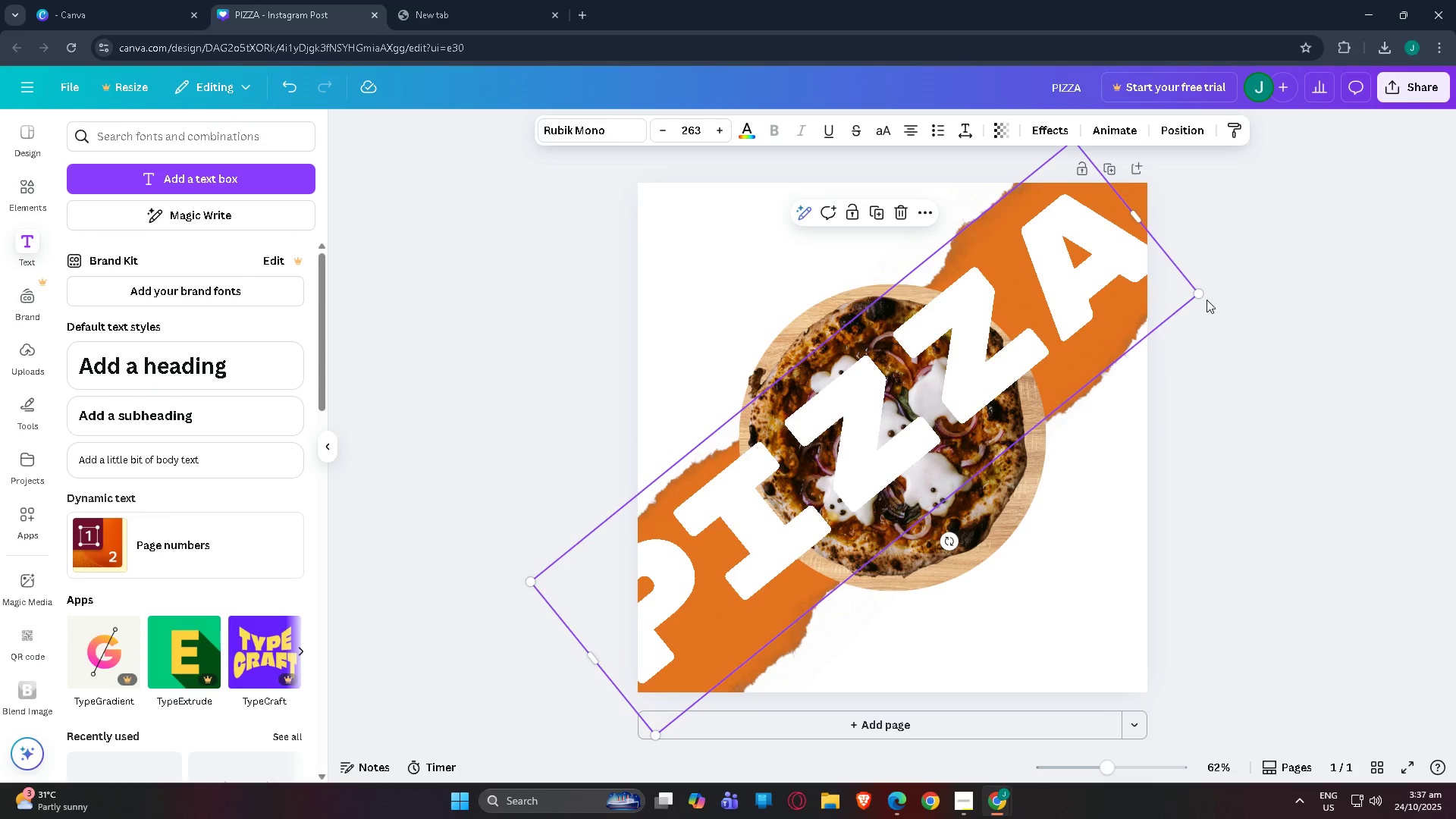 
left_click_drag(start_coordinate=[1205, 297], to_coordinate=[1212, 262])
 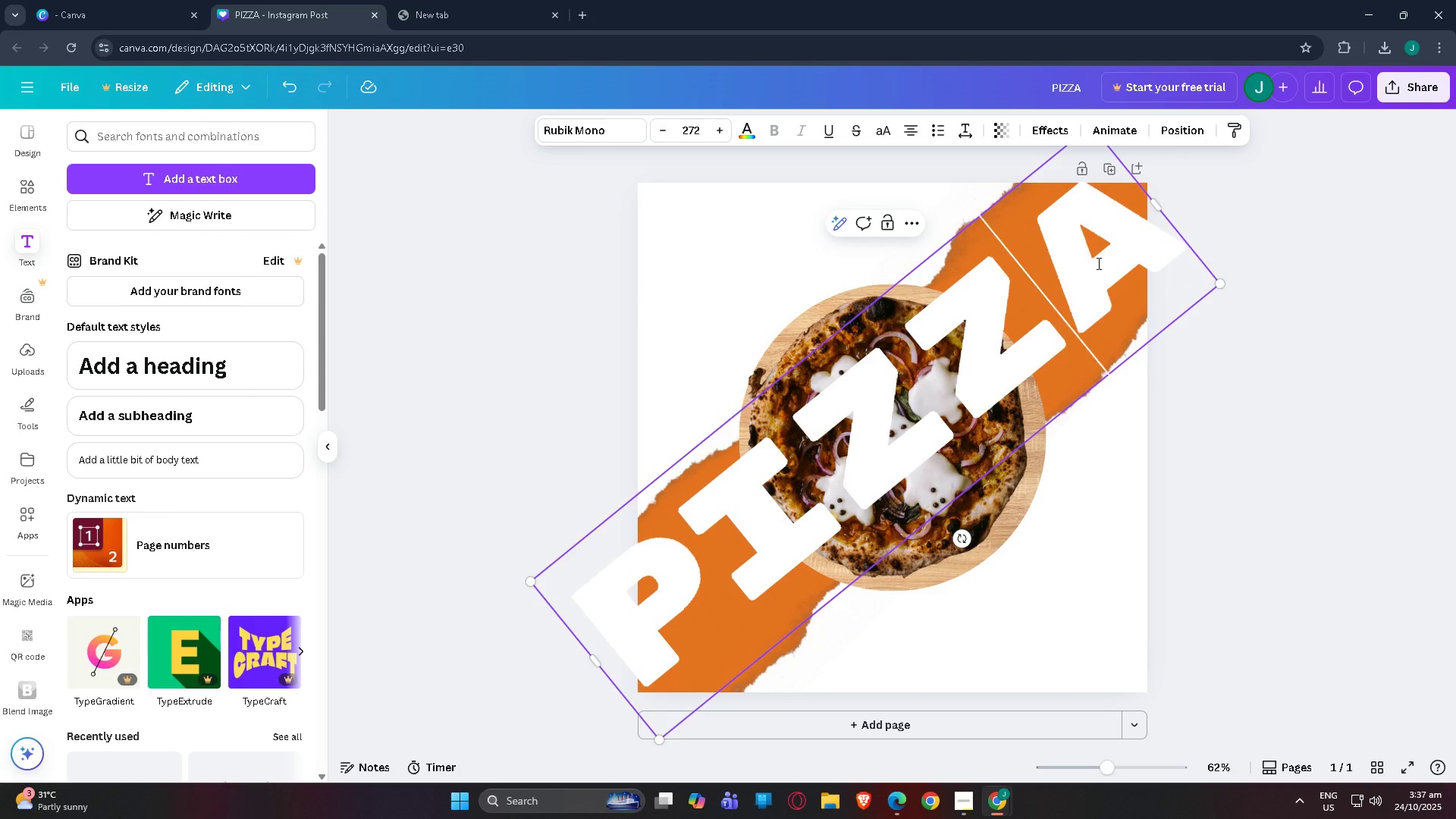 
wait(5.02)
 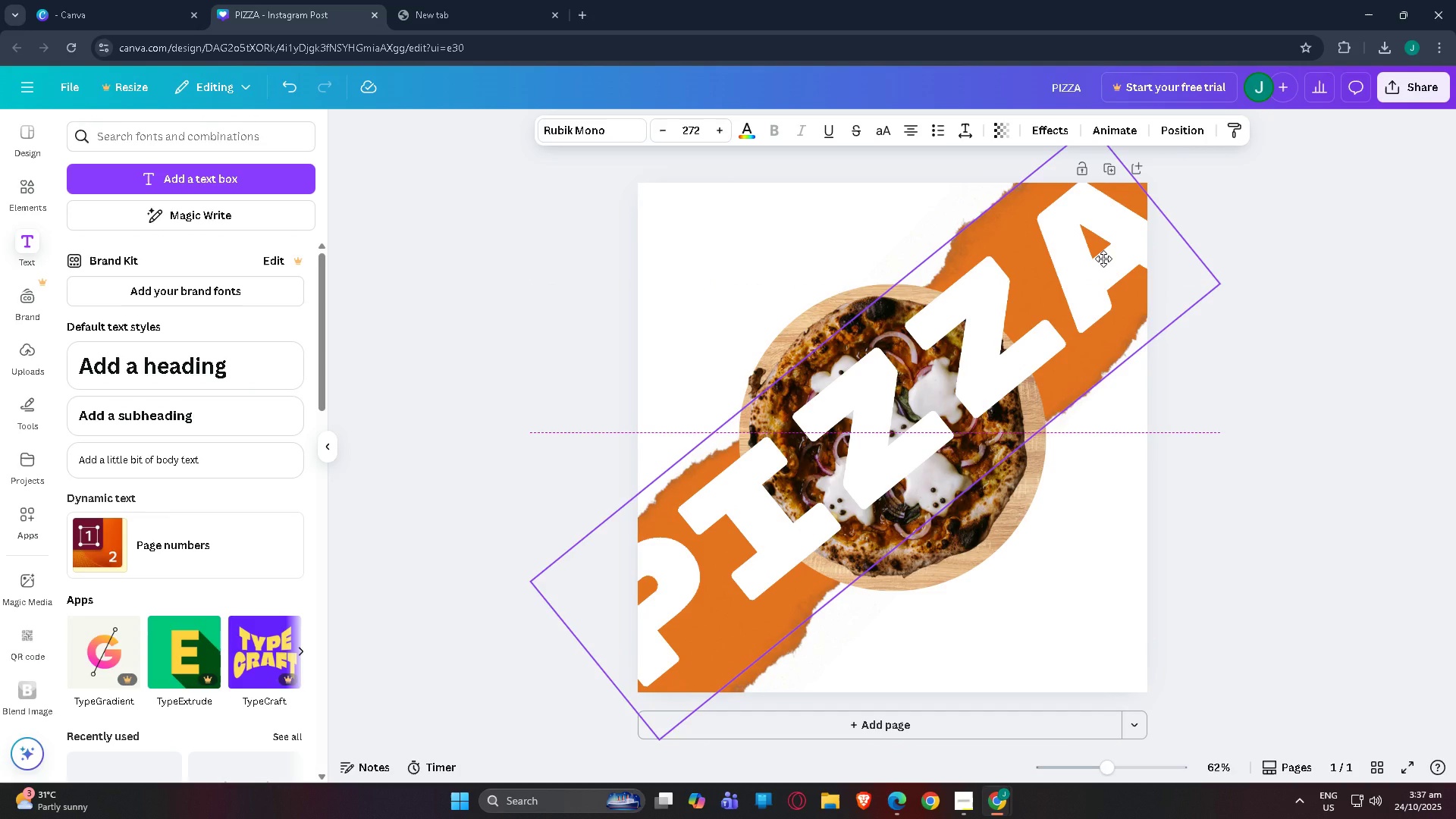 
hold_key(key=ControlLeft, duration=1.53)
 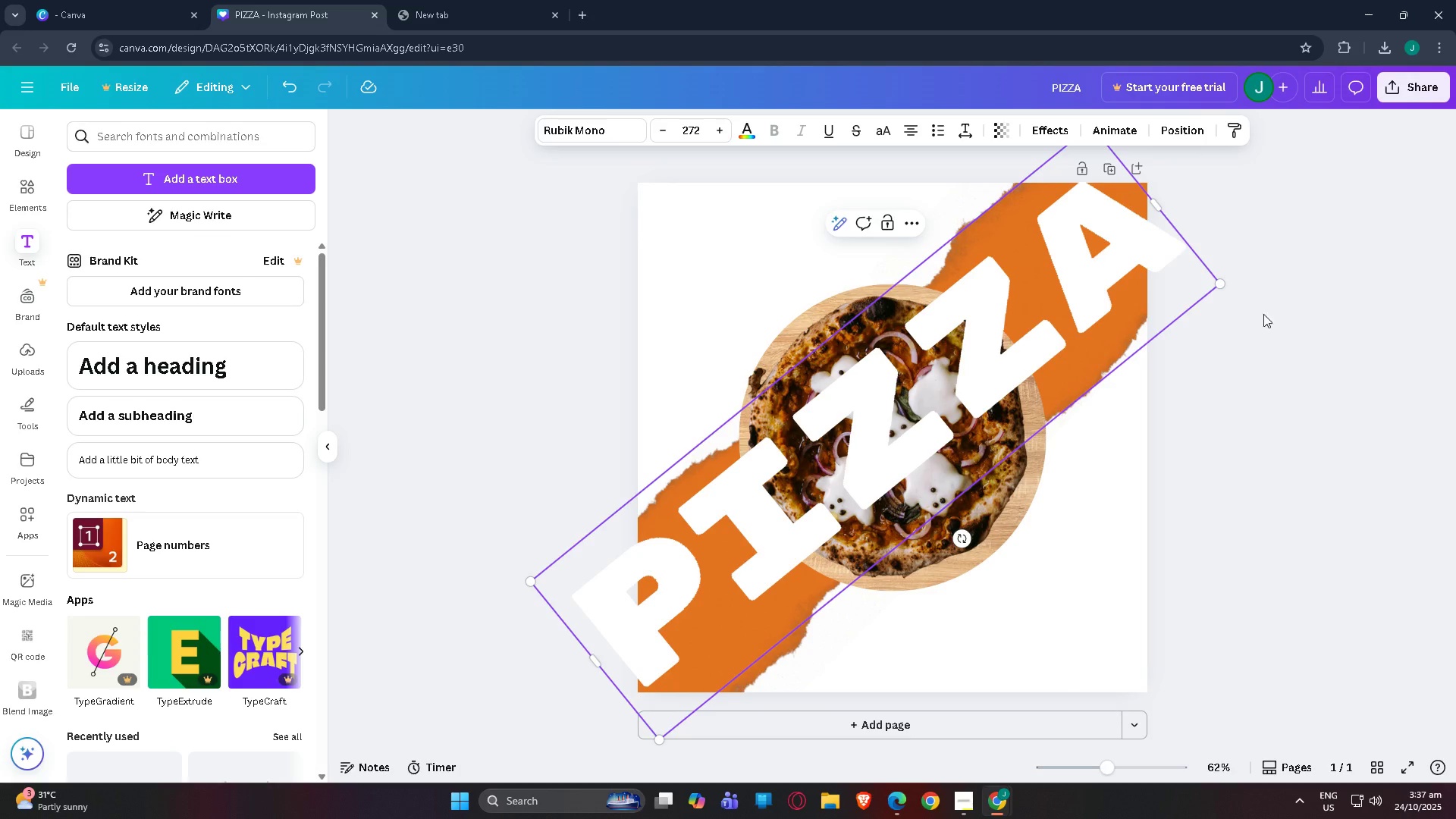 
hold_key(key=ControlLeft, duration=1.51)
 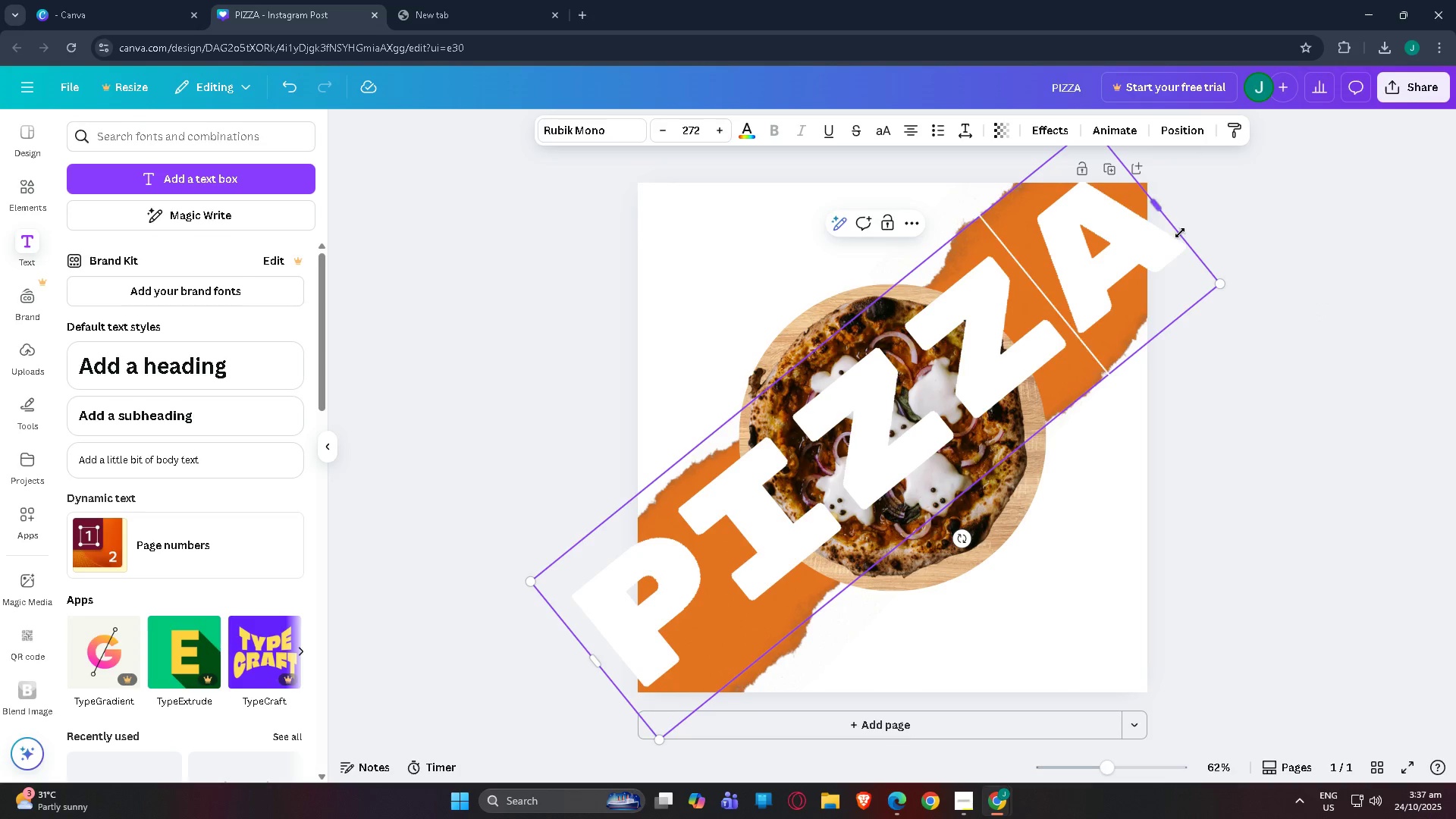 
key(Control+ControlLeft)
 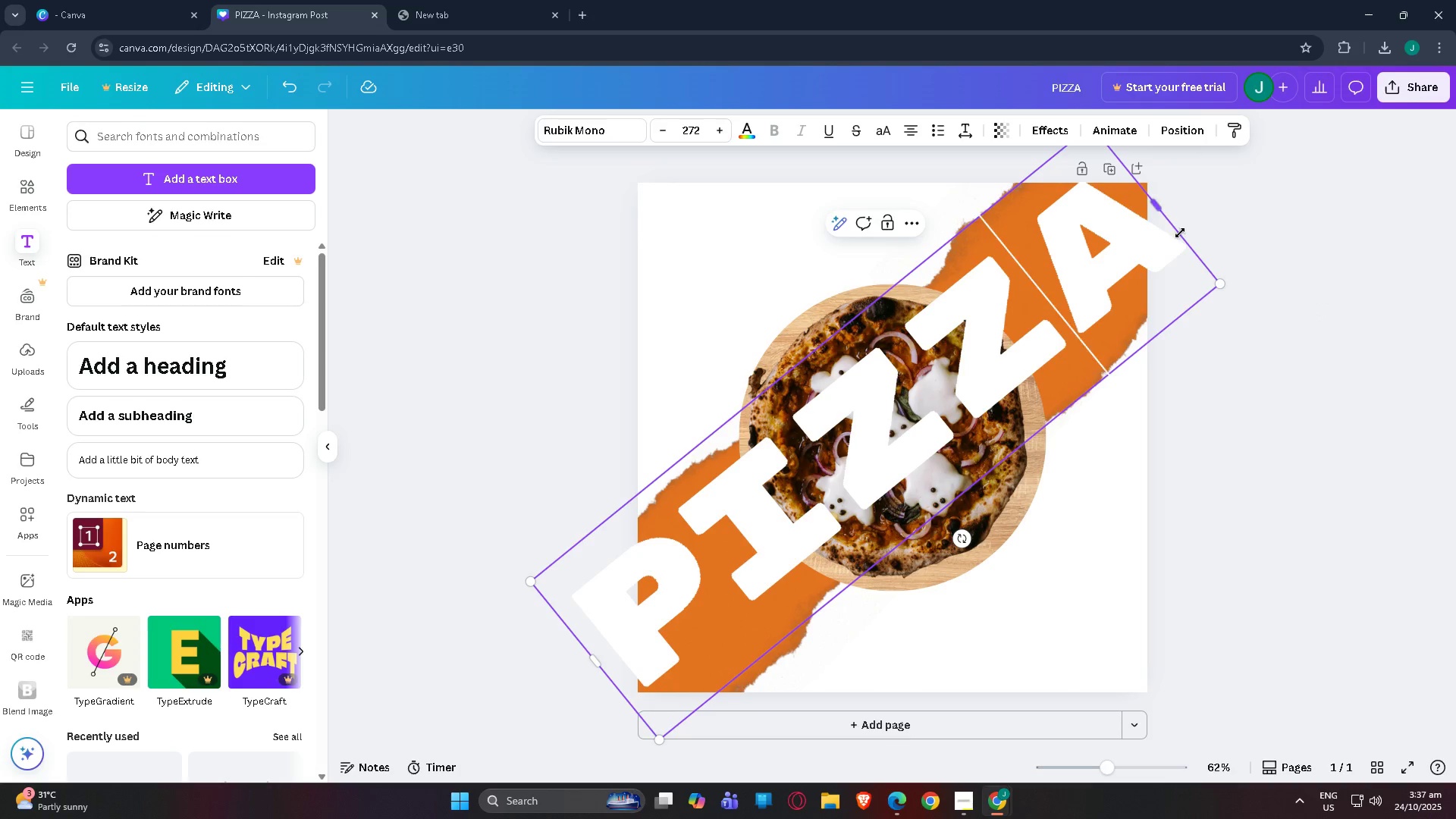 
key(Control+ControlLeft)
 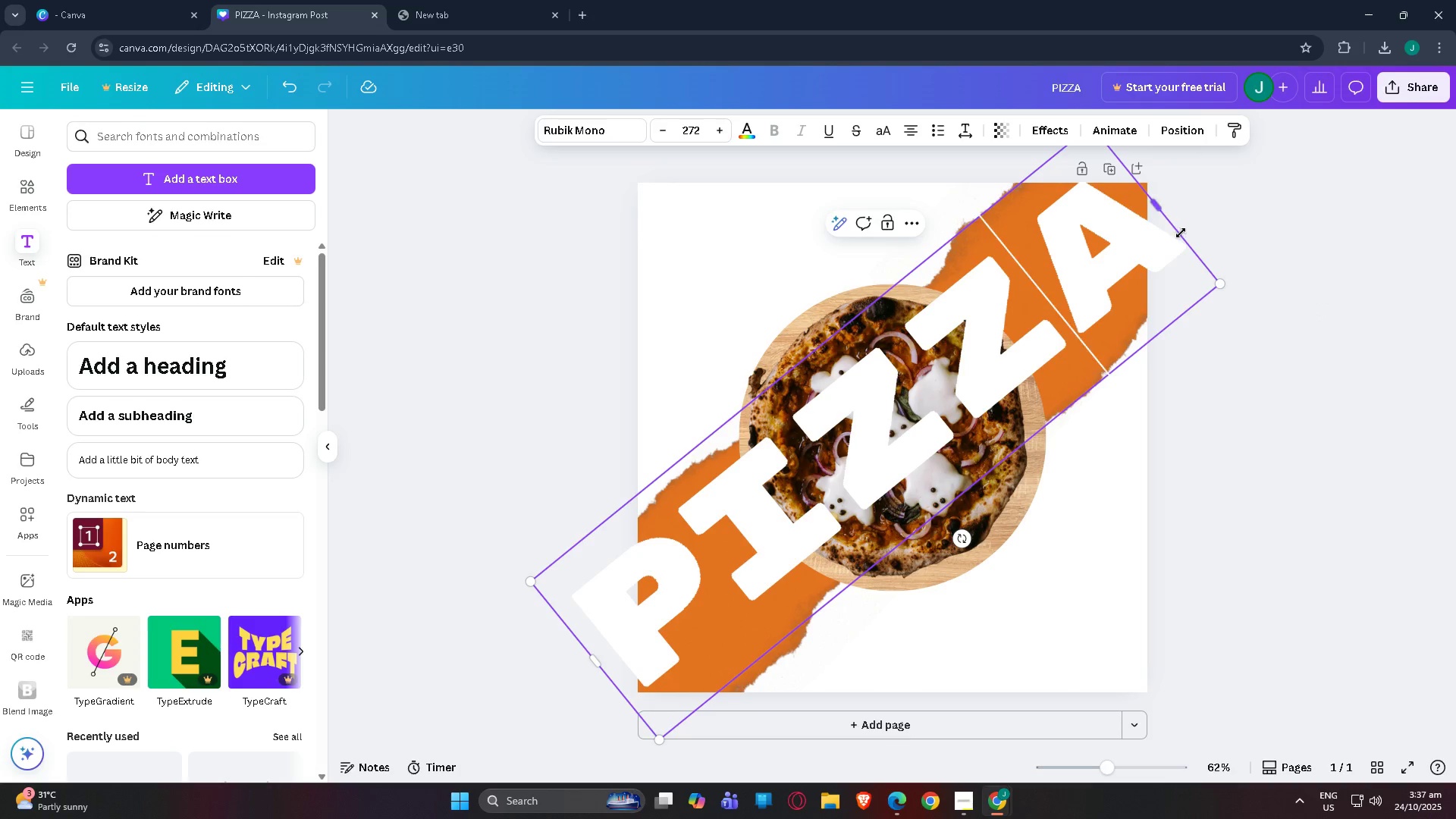 
key(Control+ControlLeft)
 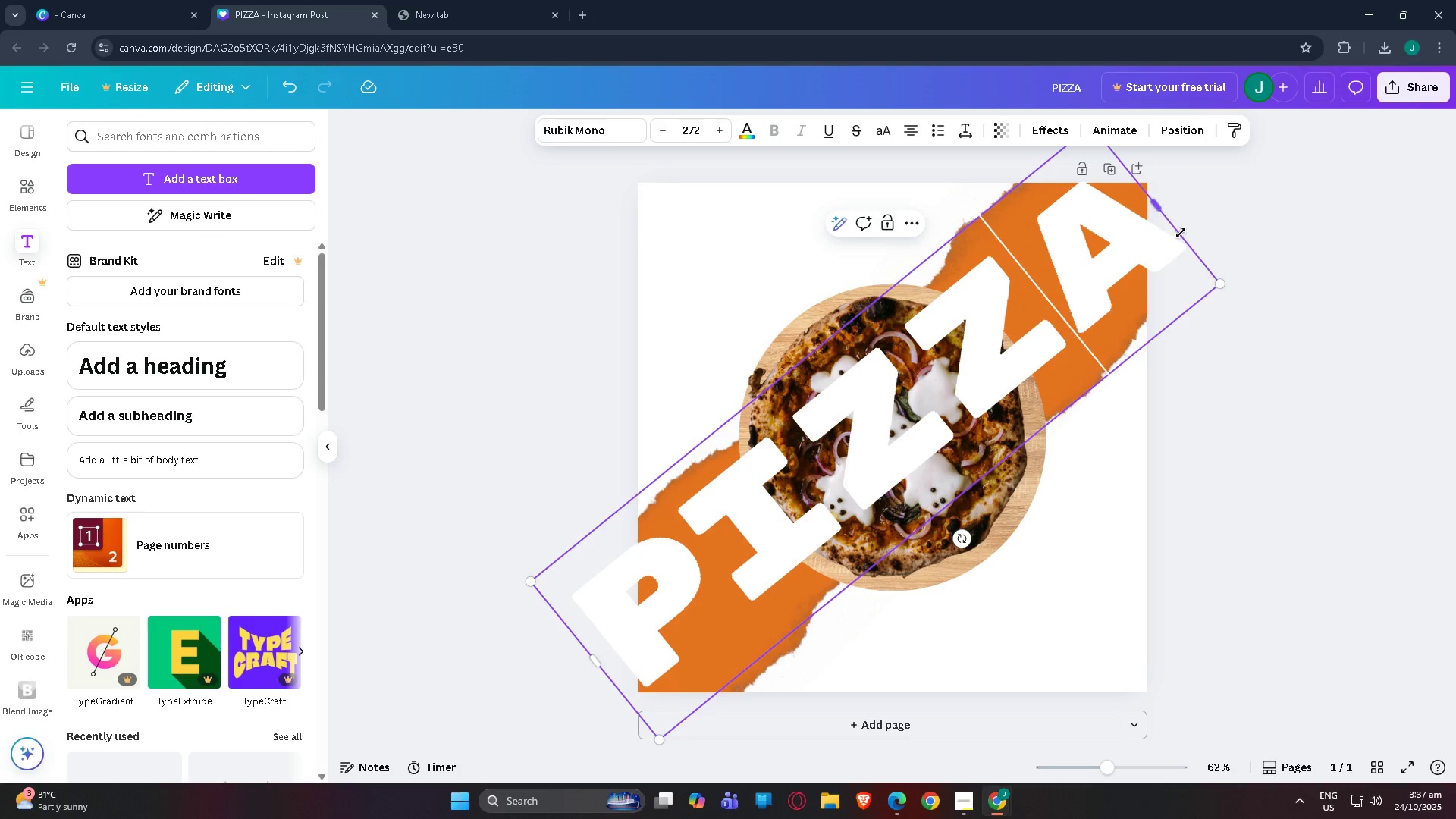 
key(Control+ControlLeft)
 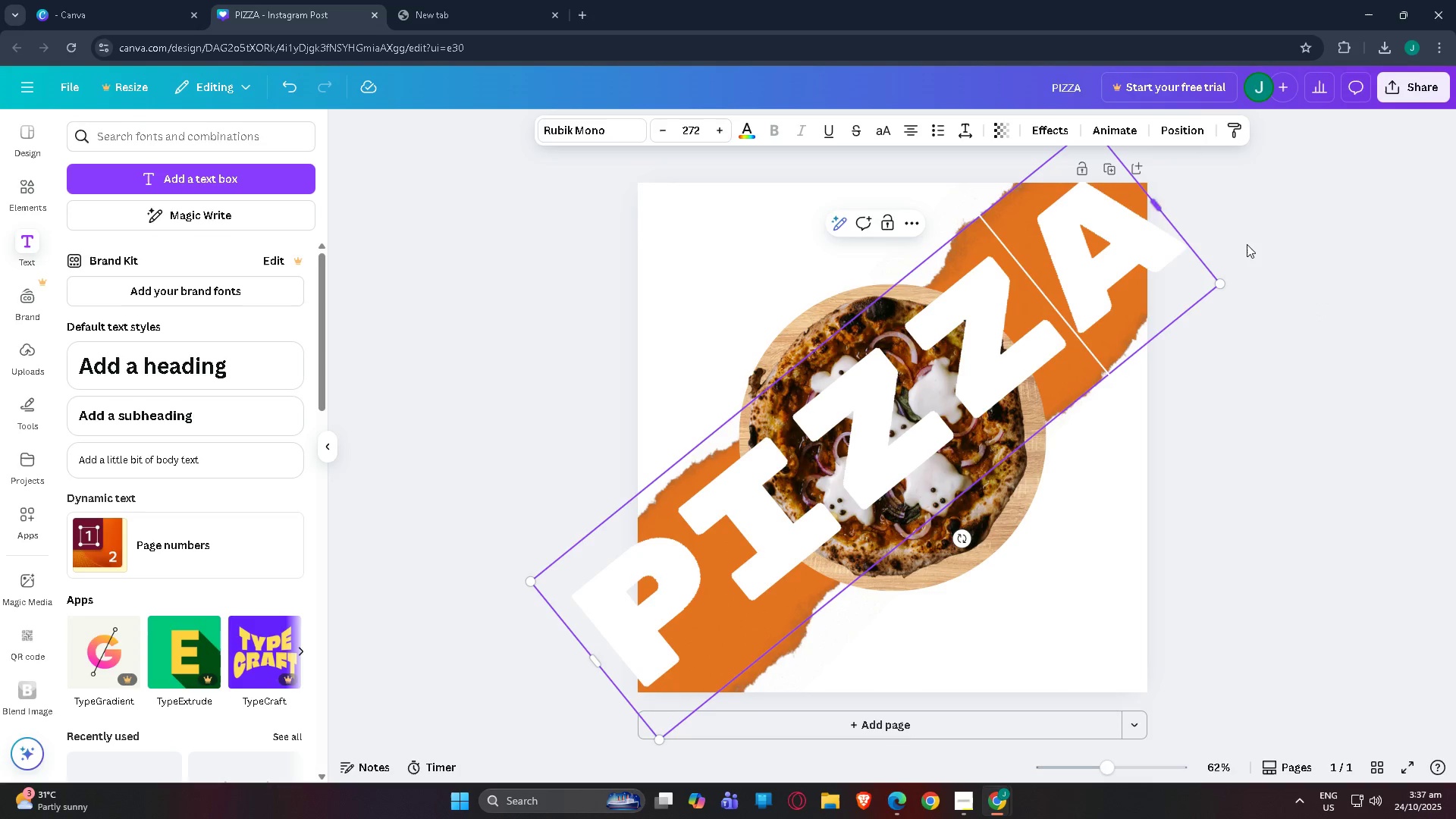 
key(Control+ControlLeft)
 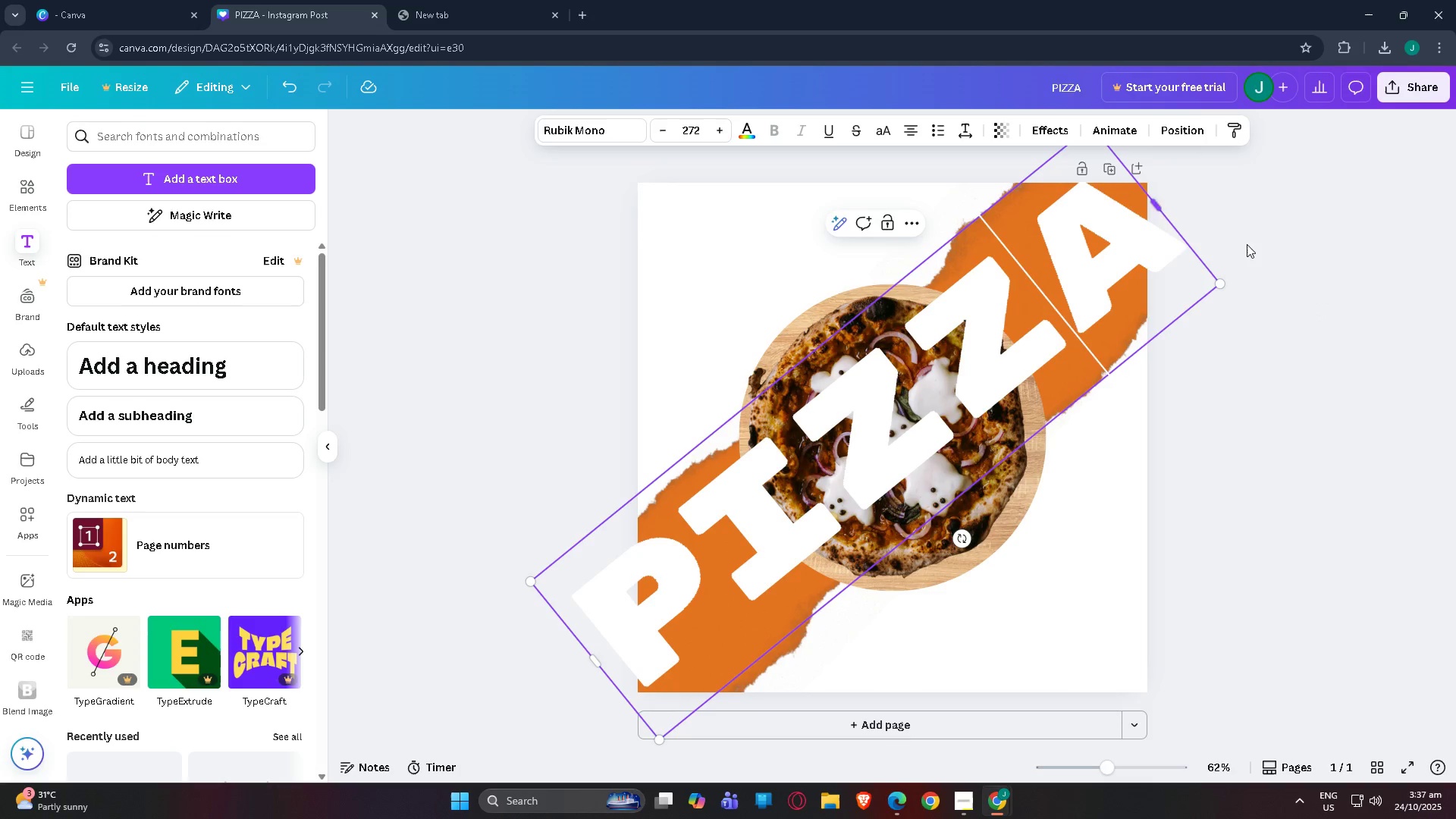 
key(Control+ControlLeft)
 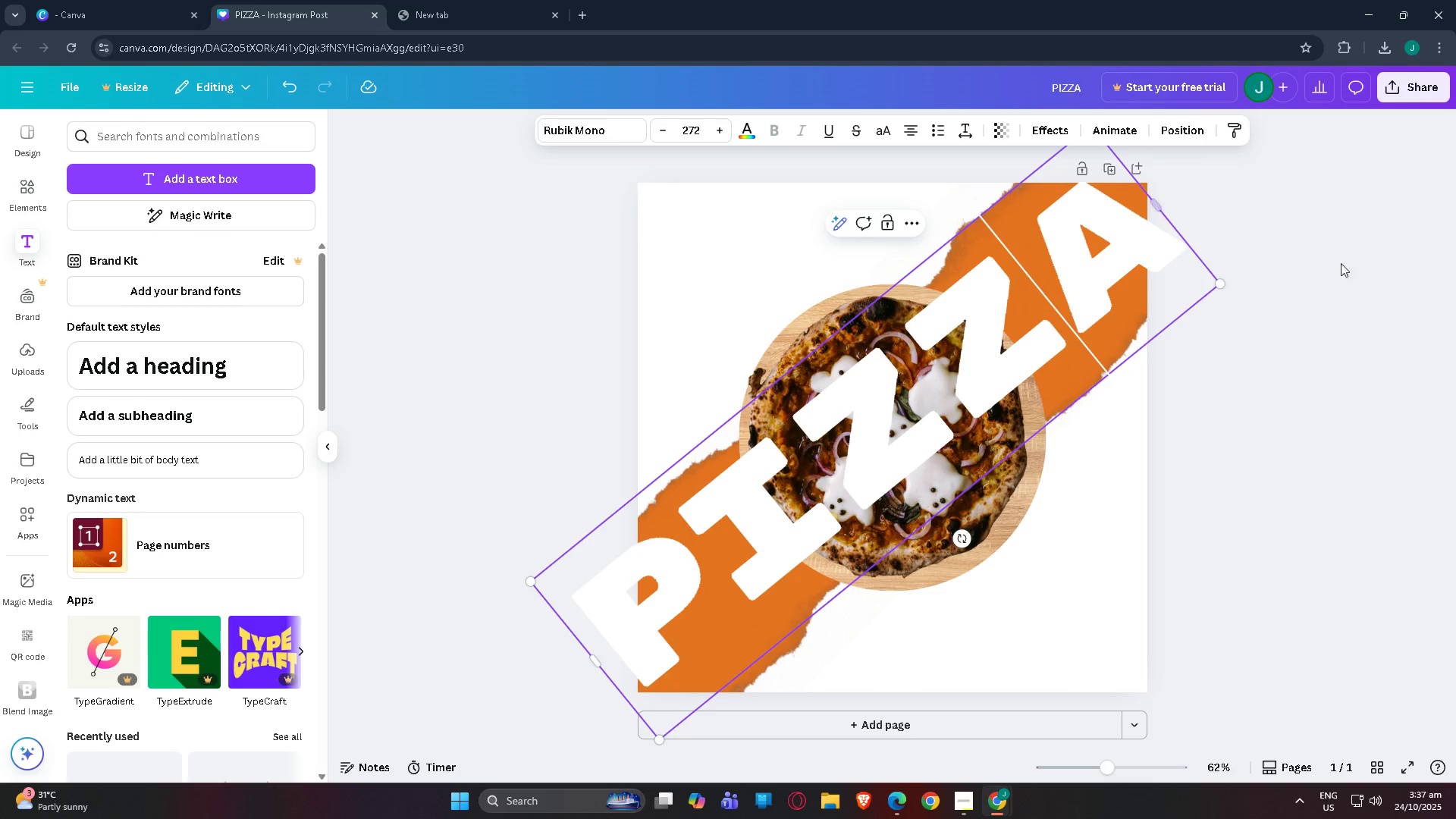 
key(Control+ControlLeft)
 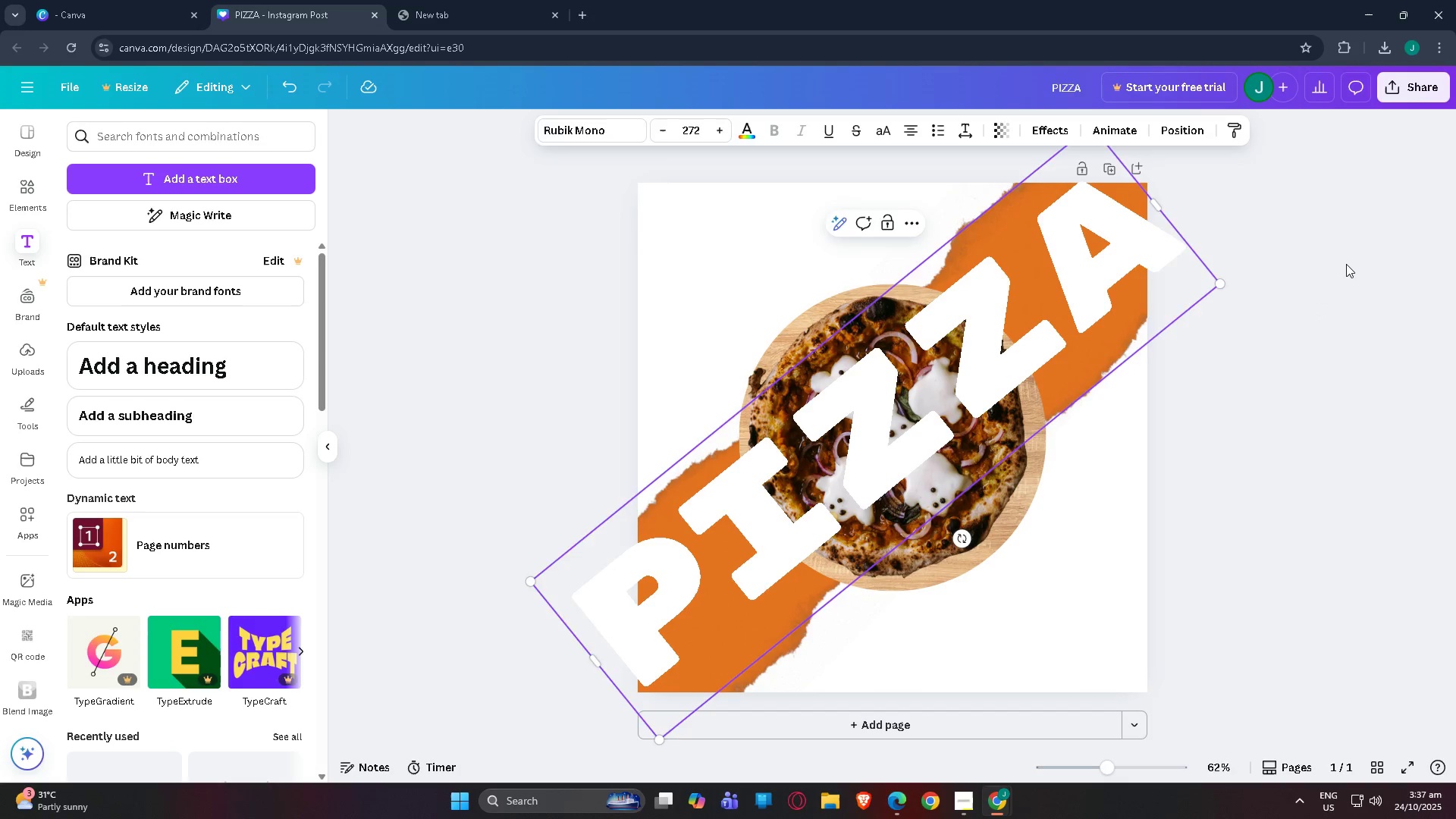 
left_click([1346, 264])
 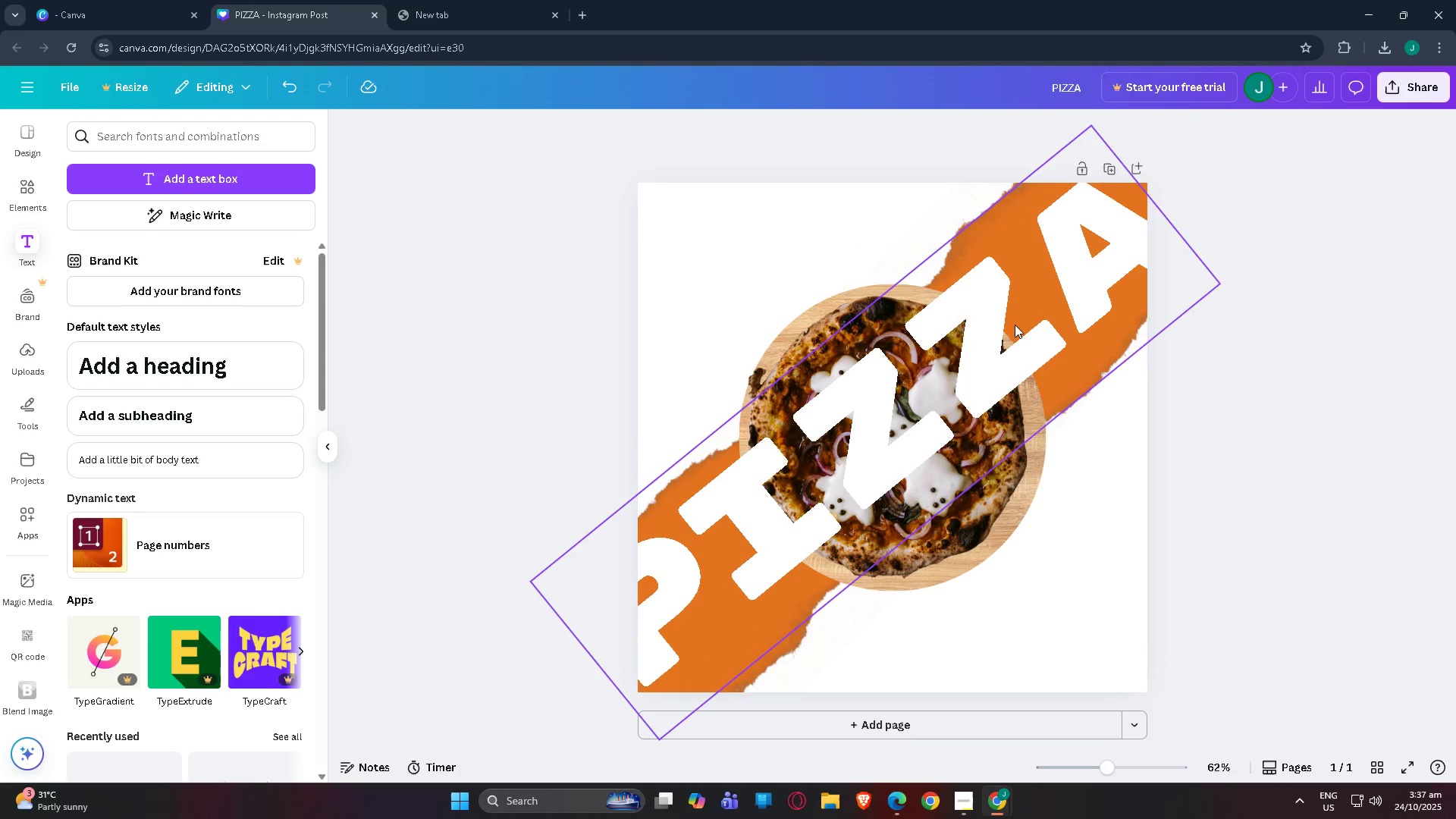 
left_click([1007, 323])
 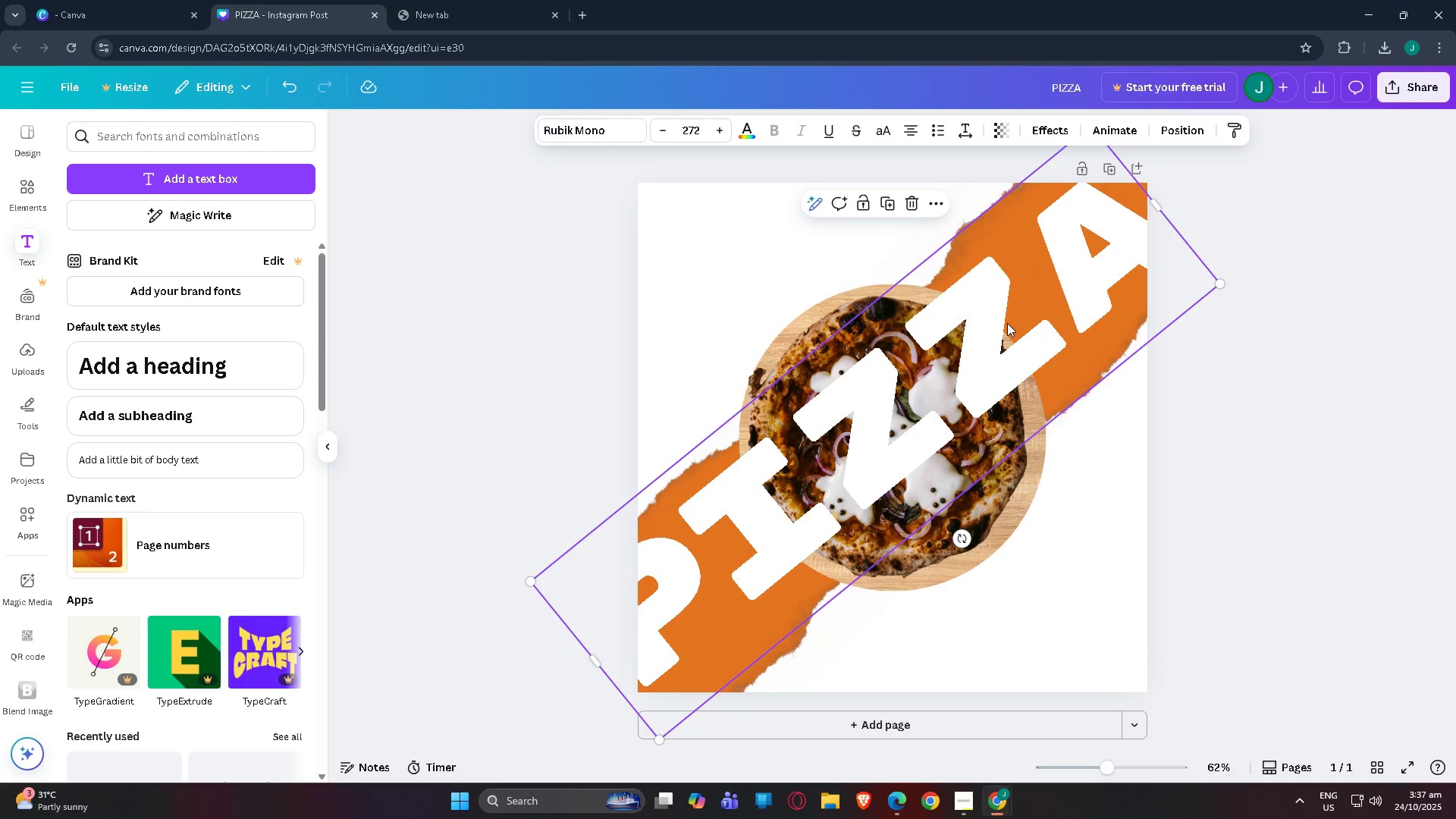 
key(Control+BracketLeft)
 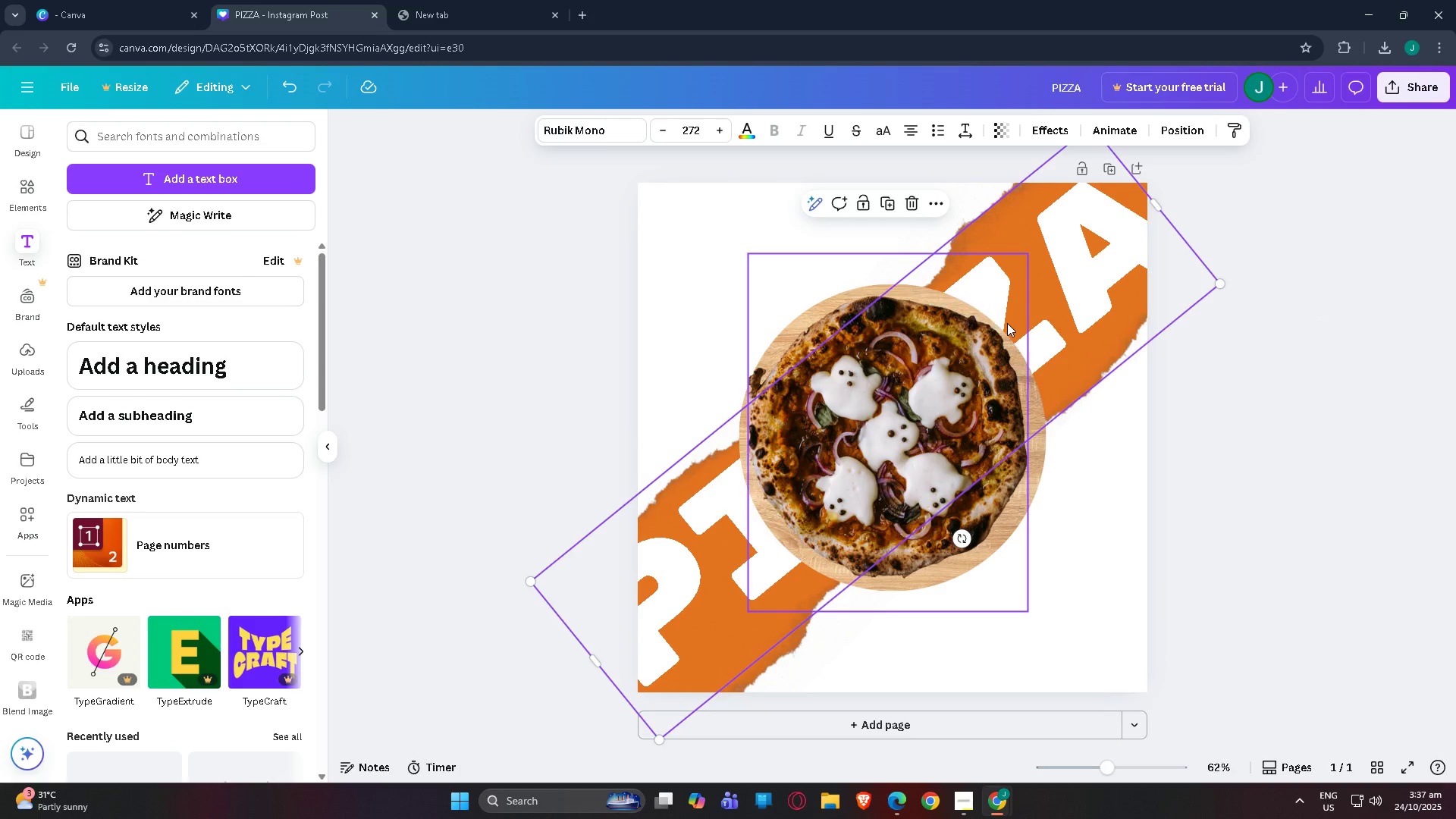 
key(Control+BracketLeft)
 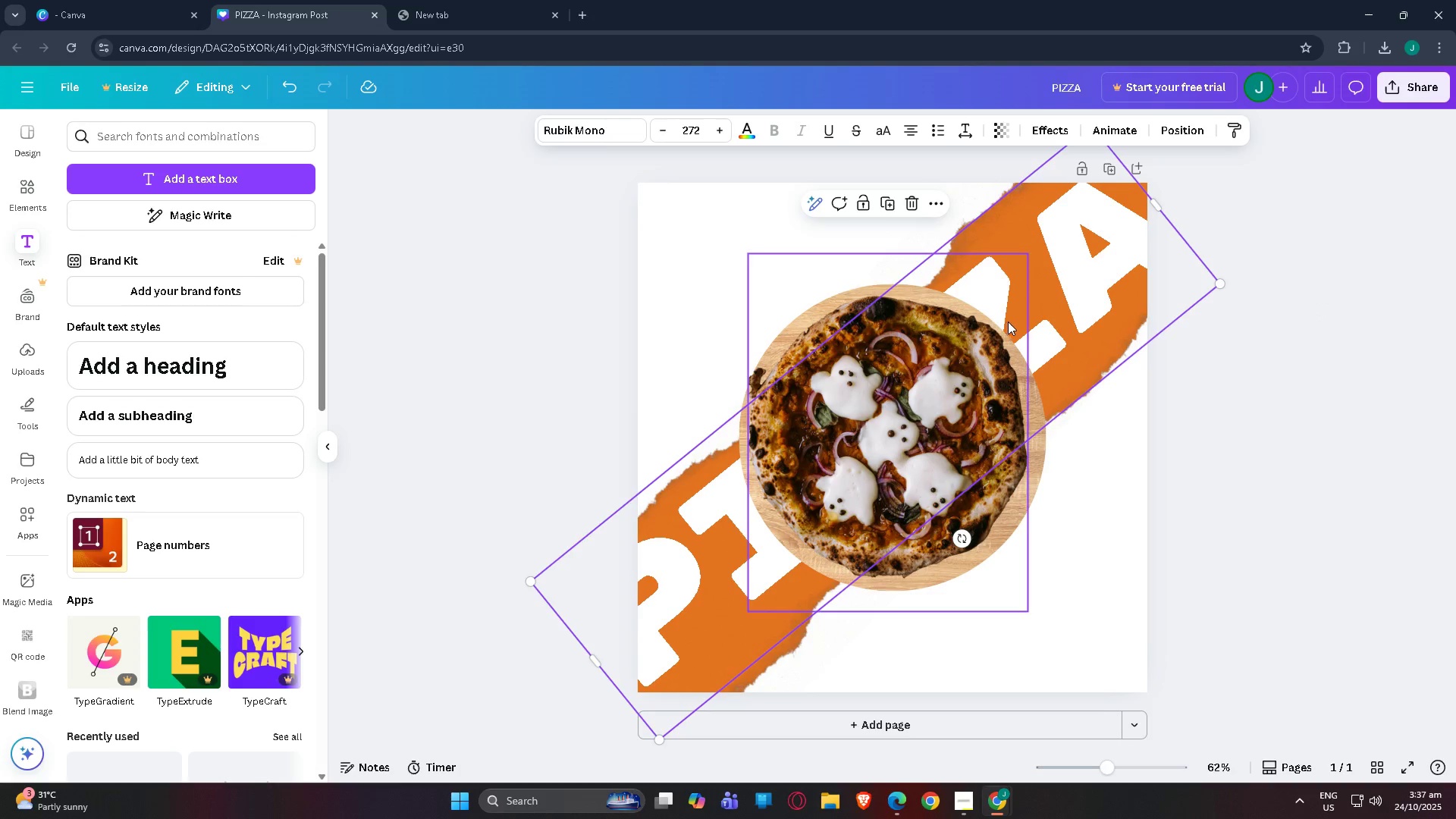 
left_click_drag(start_coordinate=[1078, 291], to_coordinate=[1082, 293])
 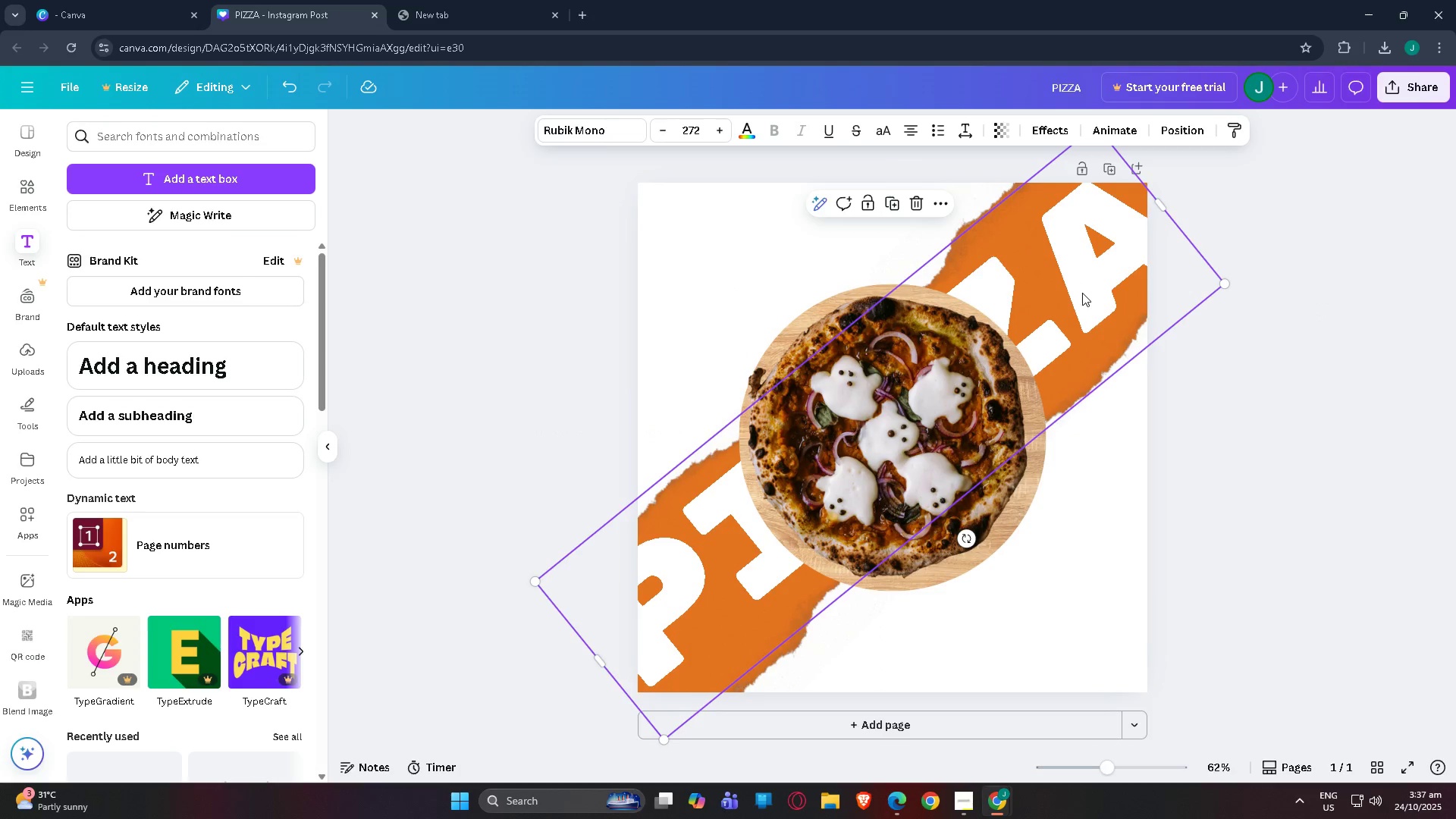 
key(Control+C)
 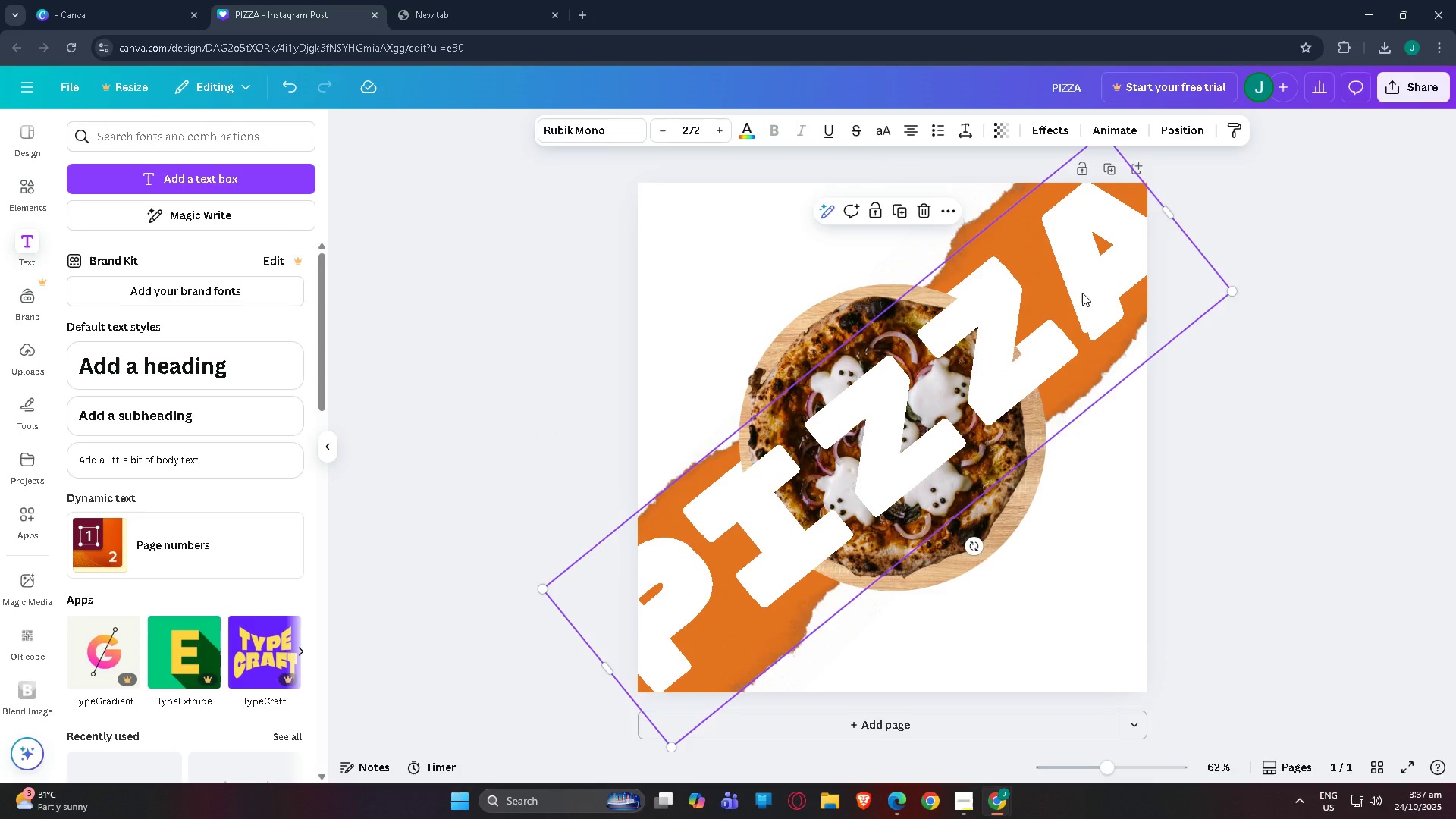 
key(Control+V)
 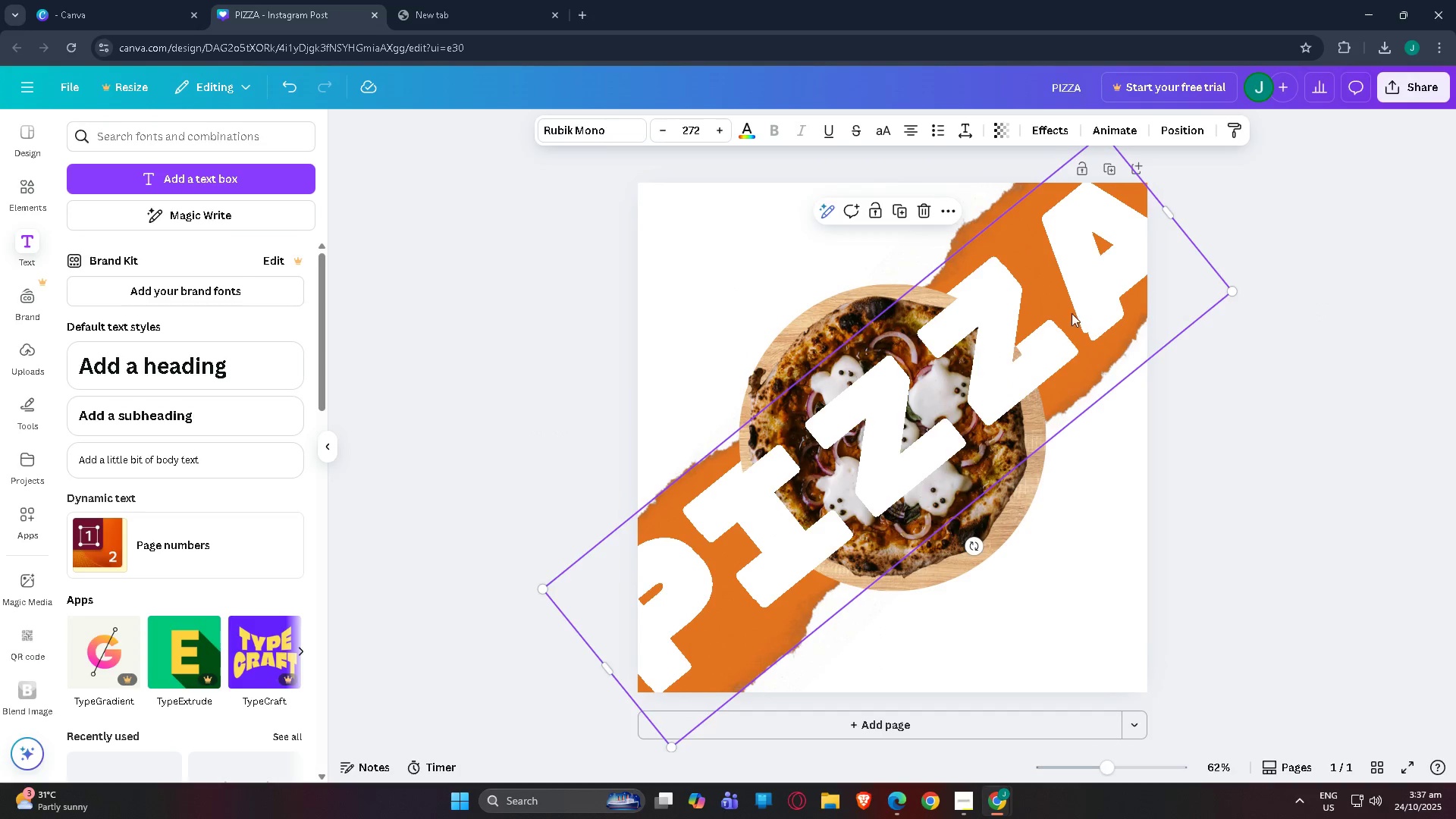 
left_click_drag(start_coordinate=[1069, 313], to_coordinate=[954, 191])
 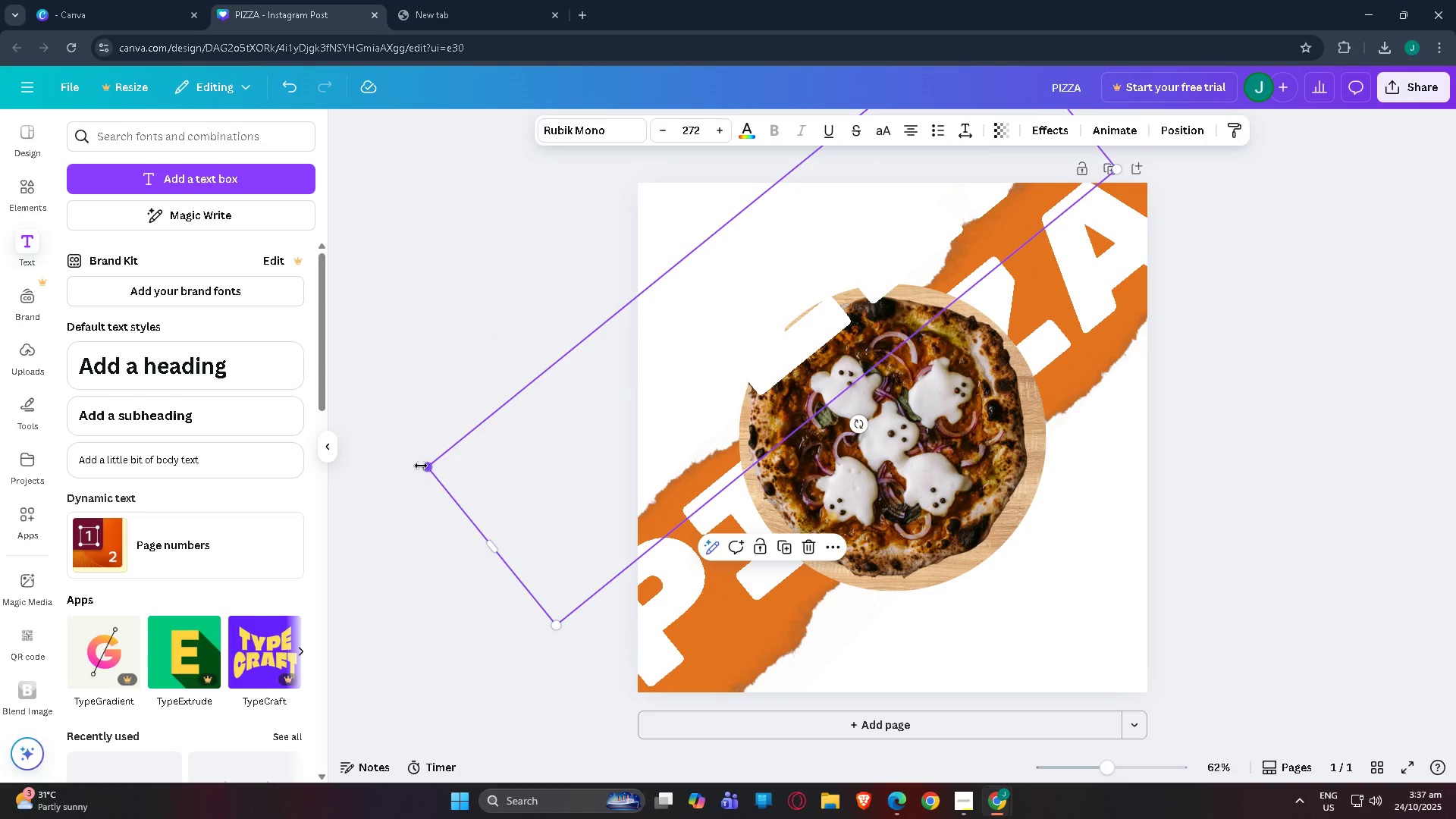 
left_click_drag(start_coordinate=[423, 466], to_coordinate=[465, 468])
 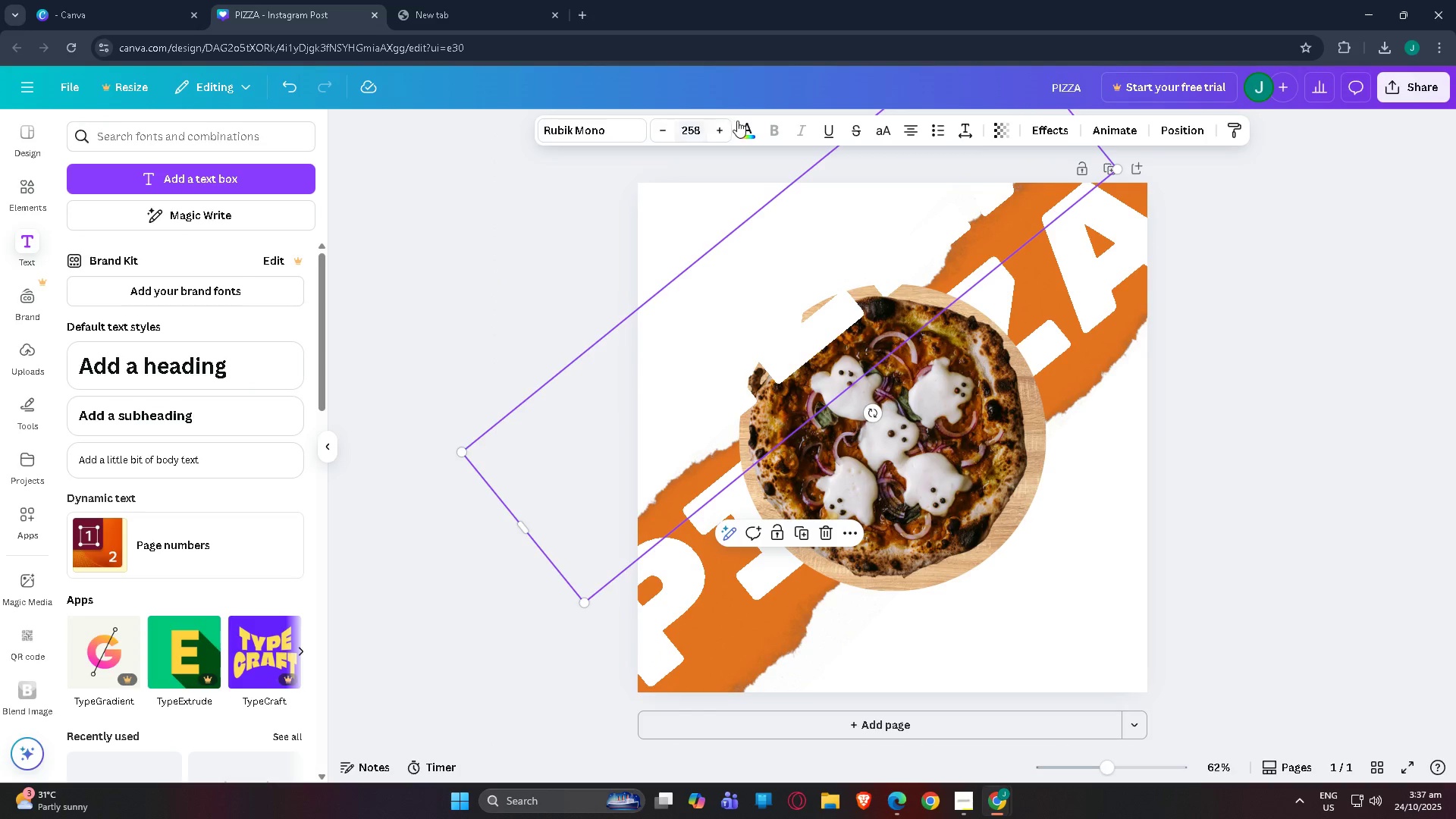 
left_click([739, 123])
 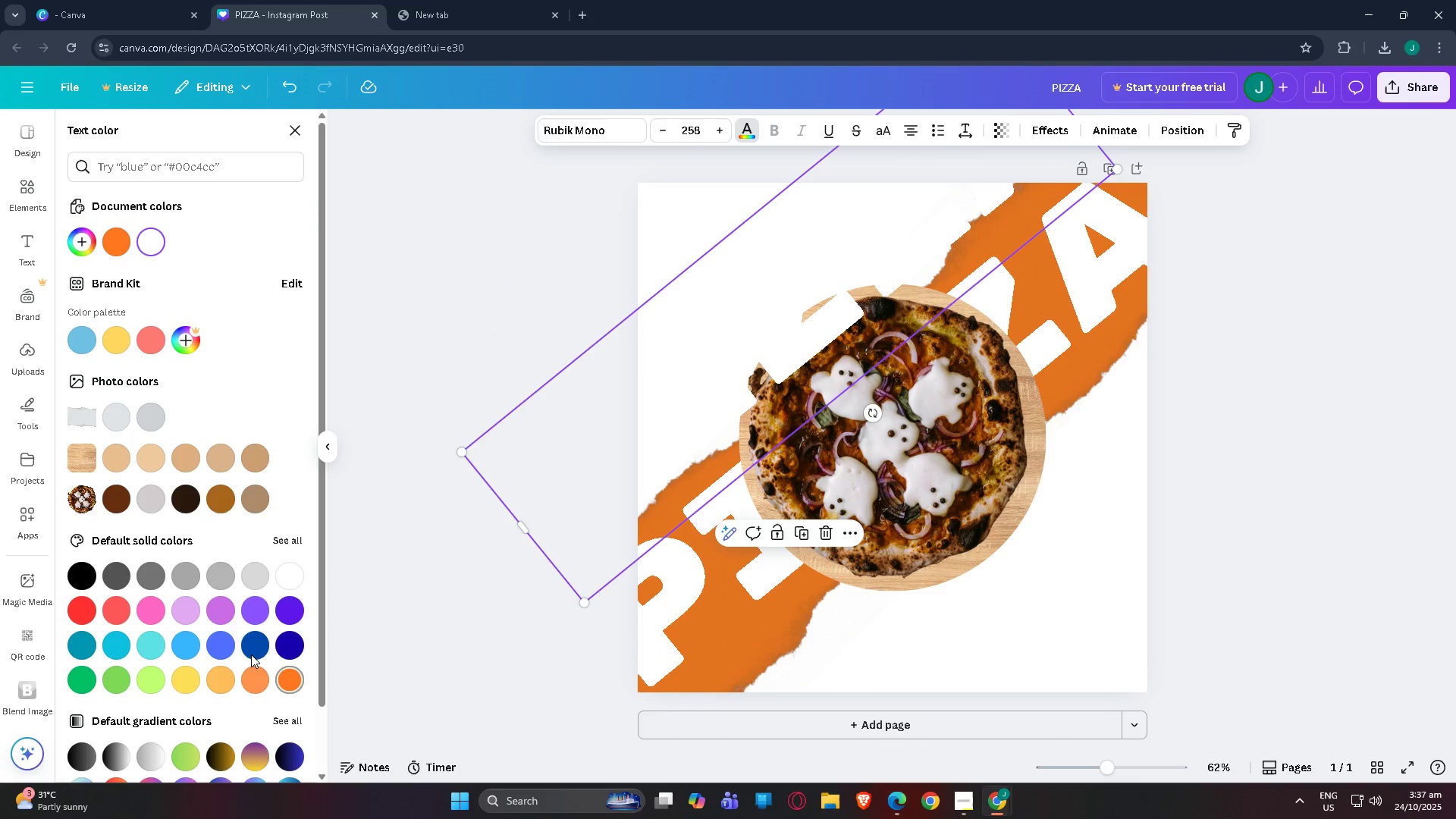 
left_click([85, 562])
 